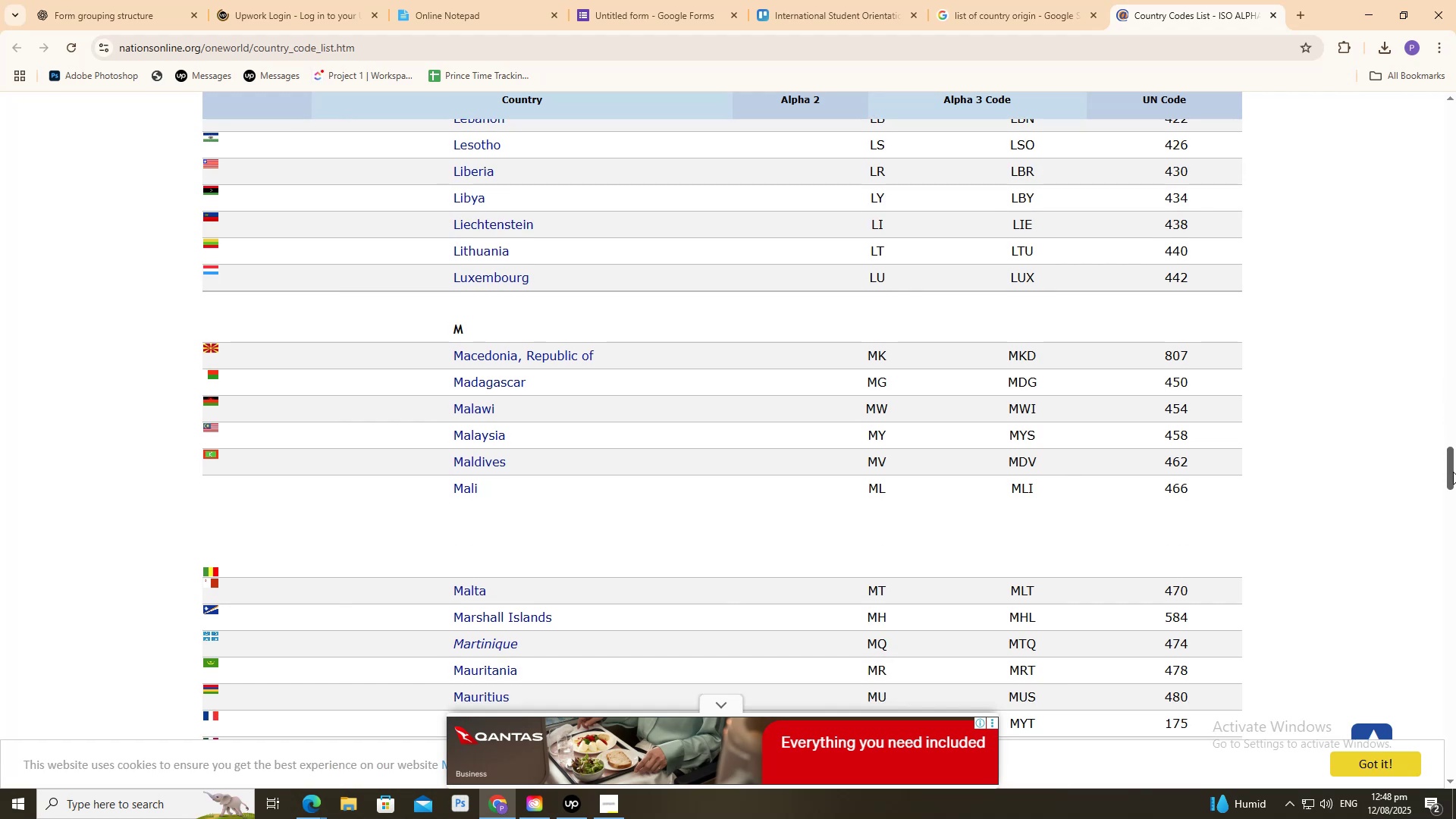 
left_click_drag(start_coordinate=[1454, 466], to_coordinate=[1368, 207])
 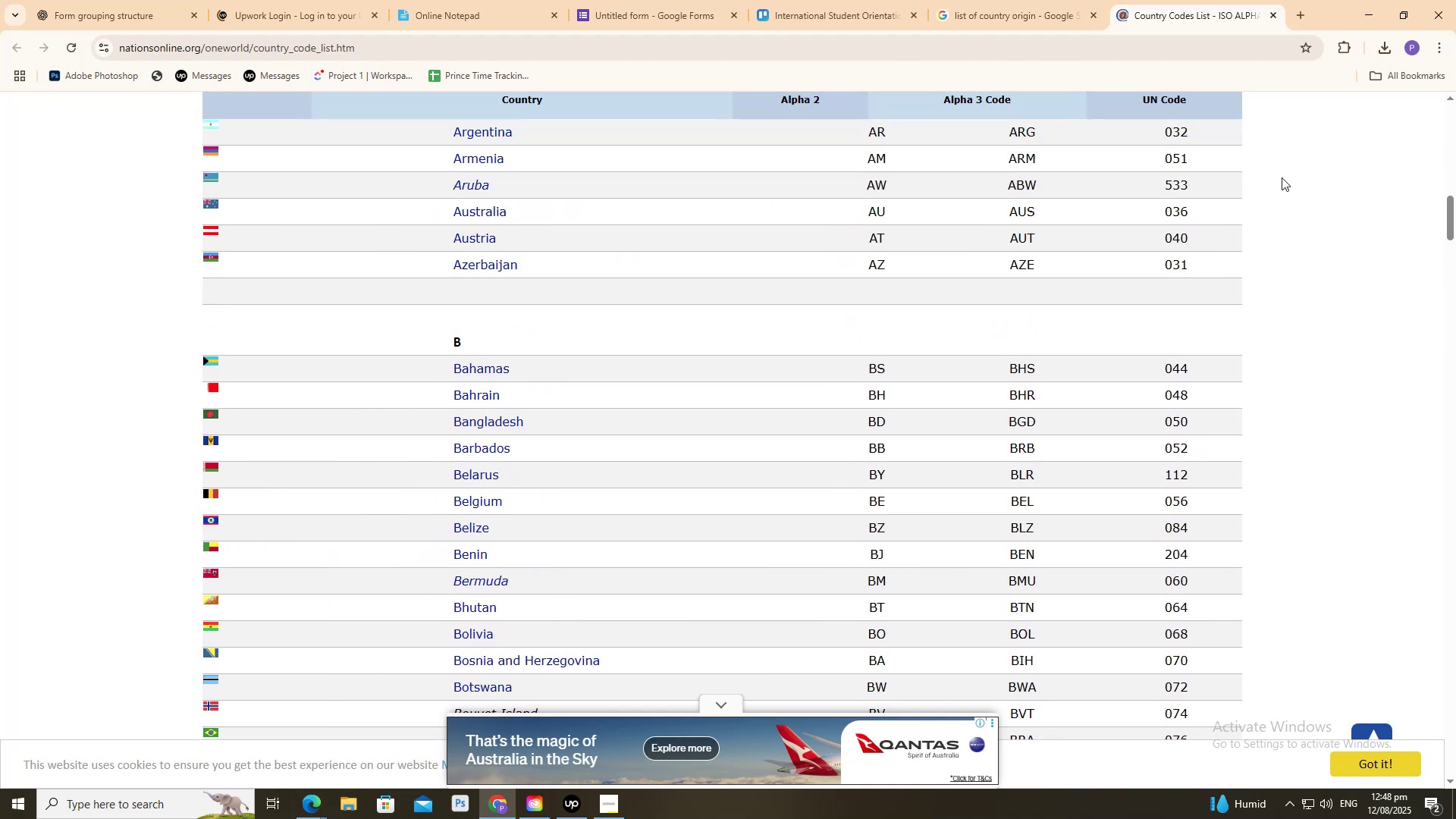 
scroll: coordinate [786, 366], scroll_direction: up, amount: 5.0
 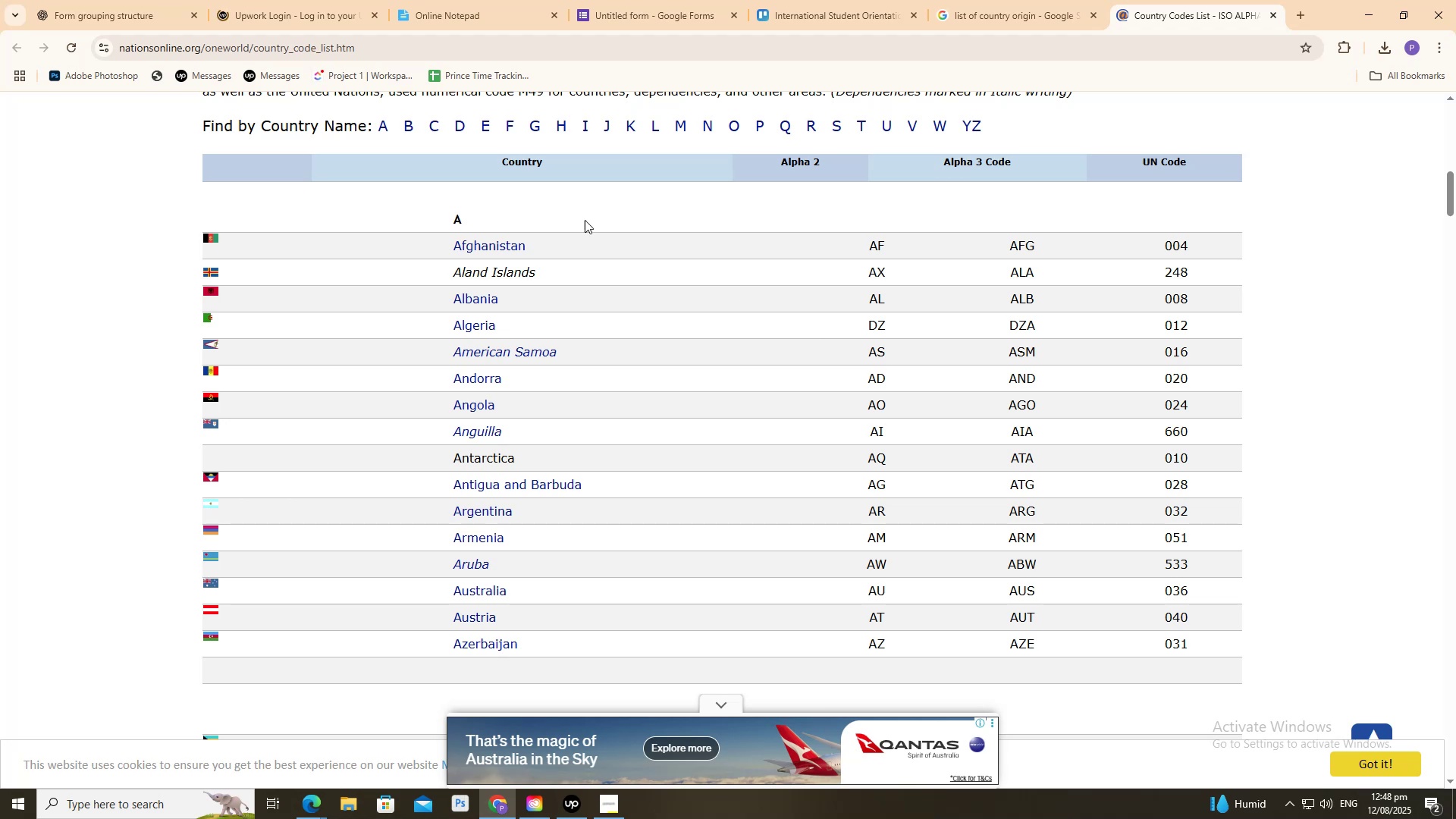 
left_click([193, 0])
 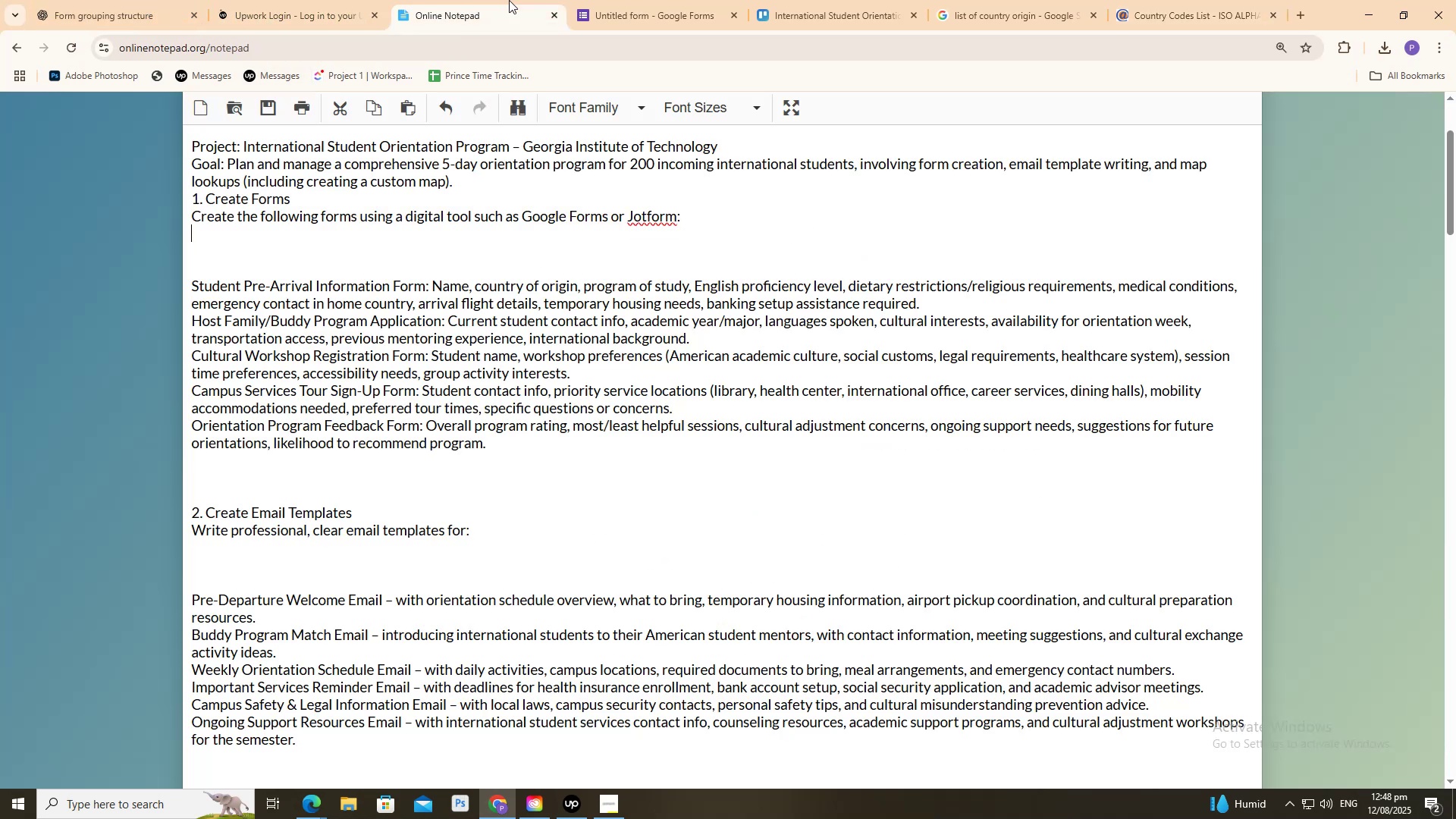 
double_click([620, 0])
 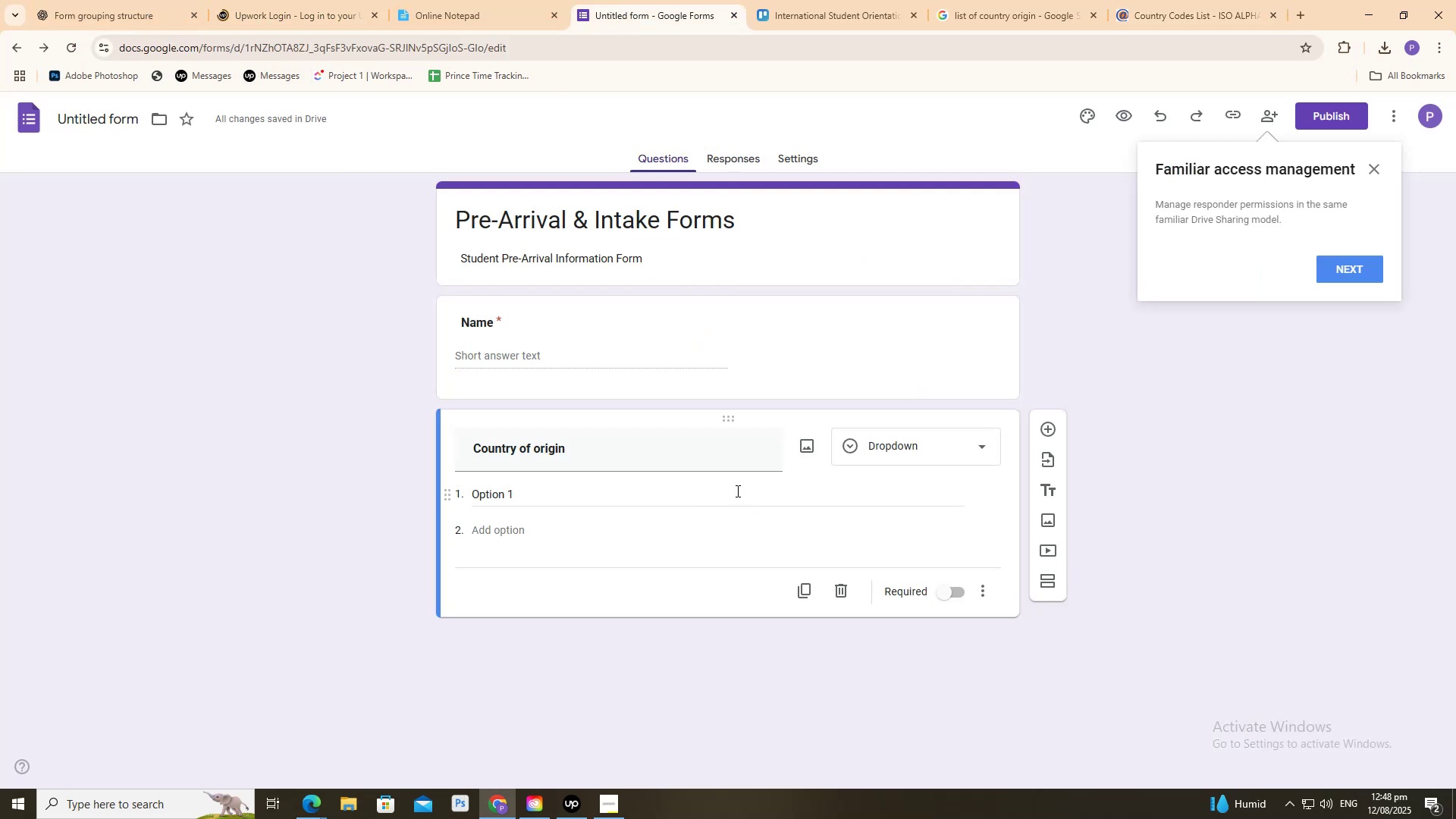 
left_click([688, 496])
 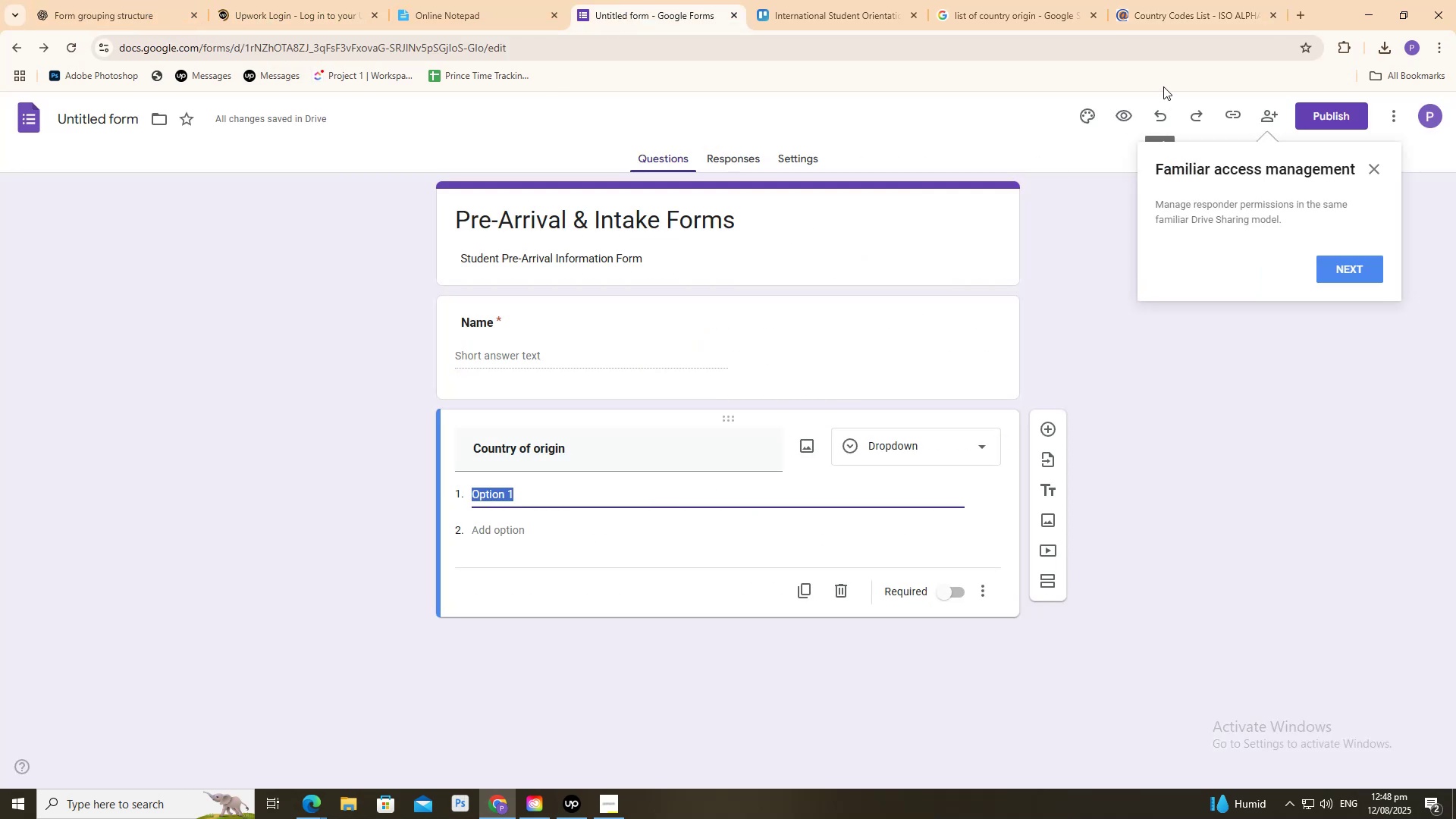 
left_click([1182, 0])
 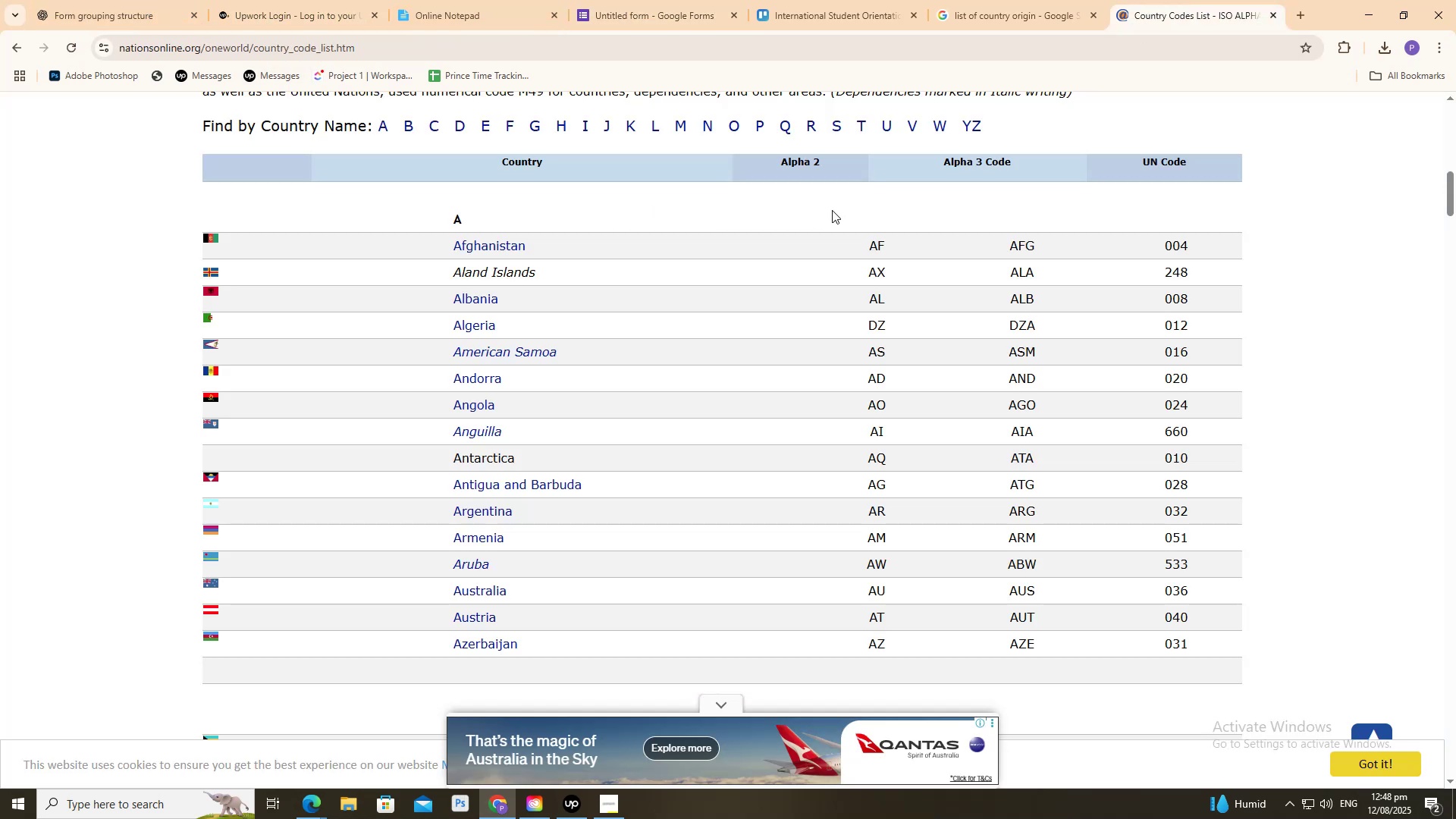 
double_click([817, 2])
 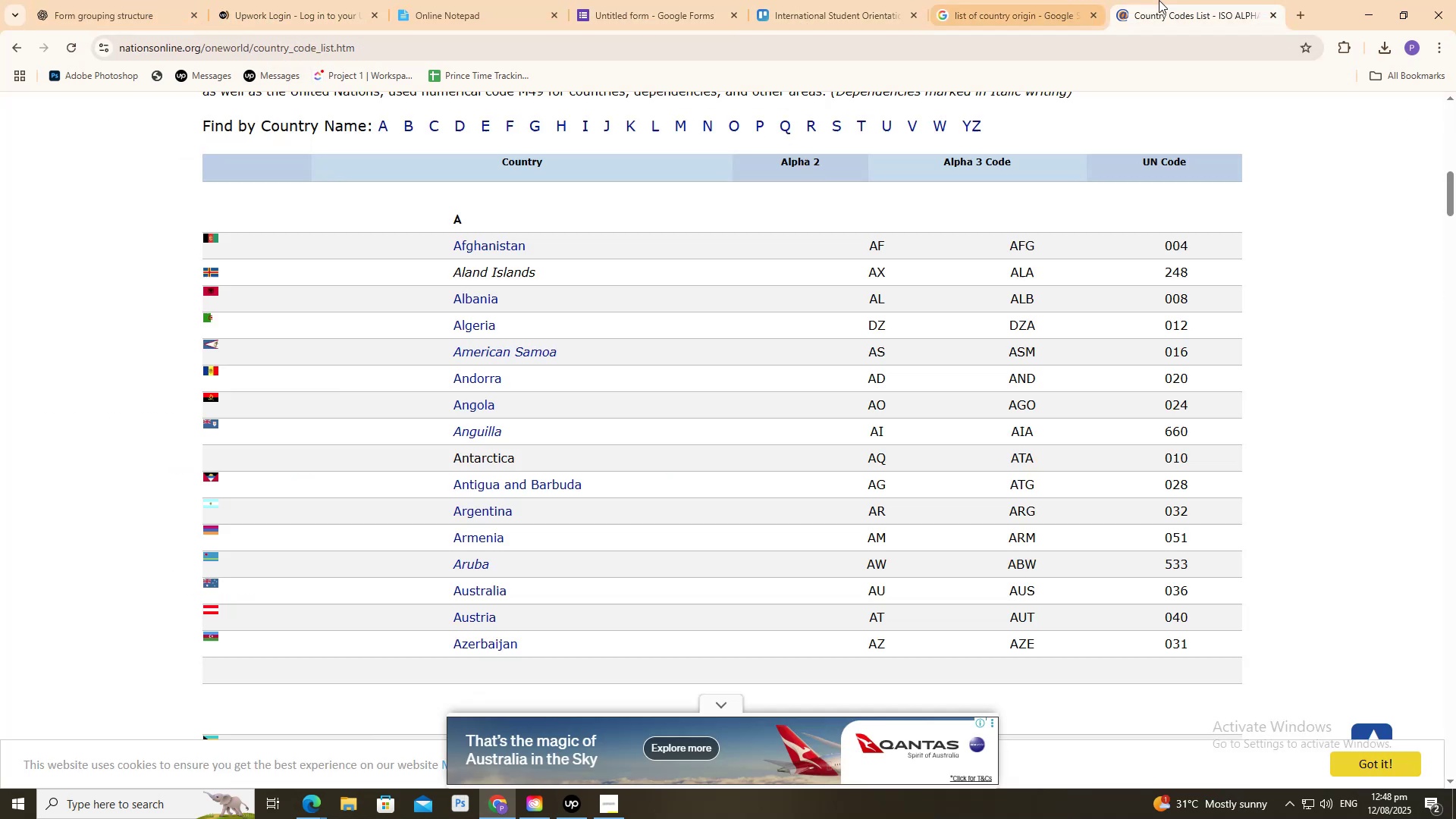 
scroll: coordinate [646, 321], scroll_direction: up, amount: 4.0
 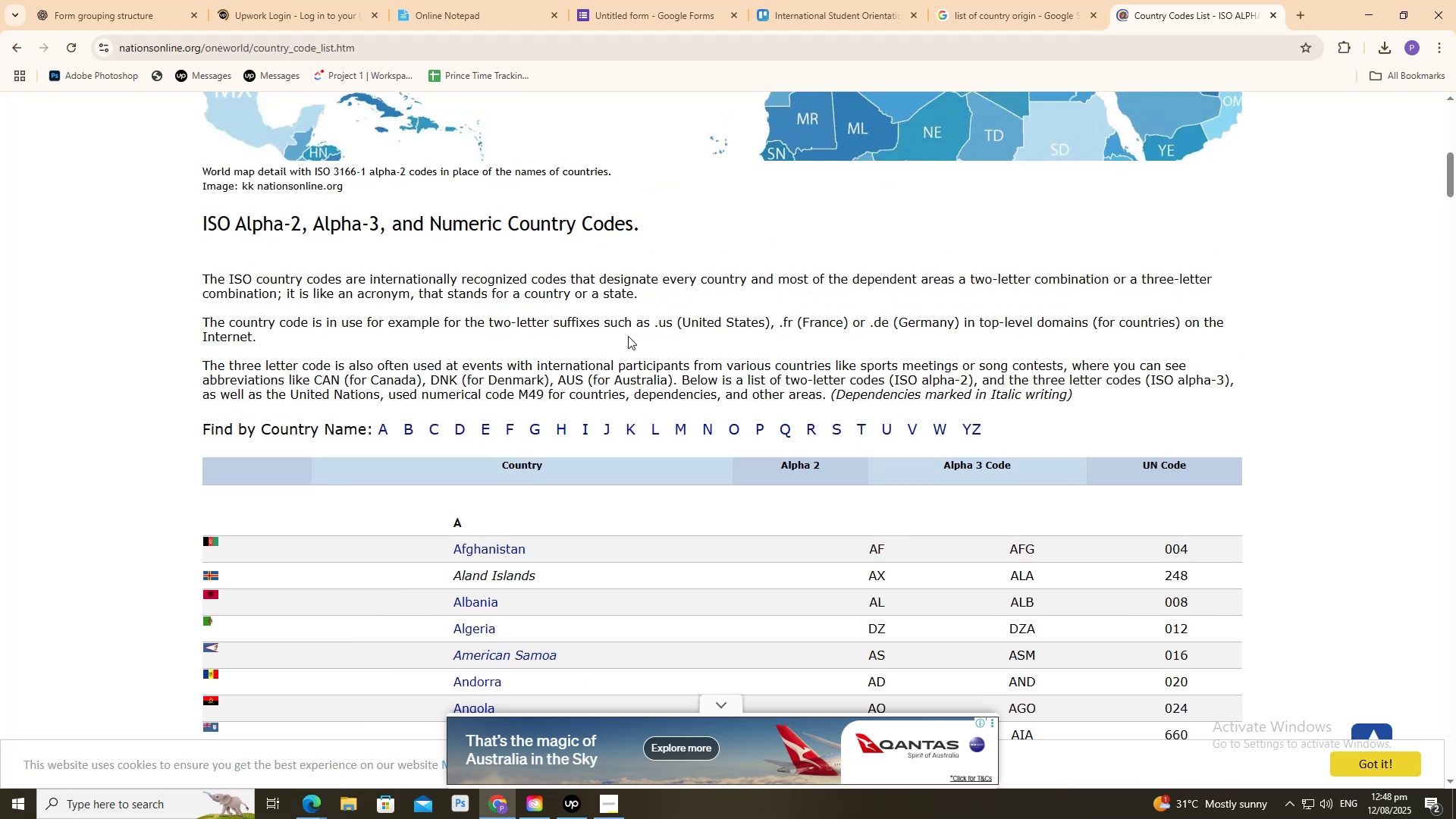 
scroll: coordinate [626, 340], scroll_direction: down, amount: 2.0
 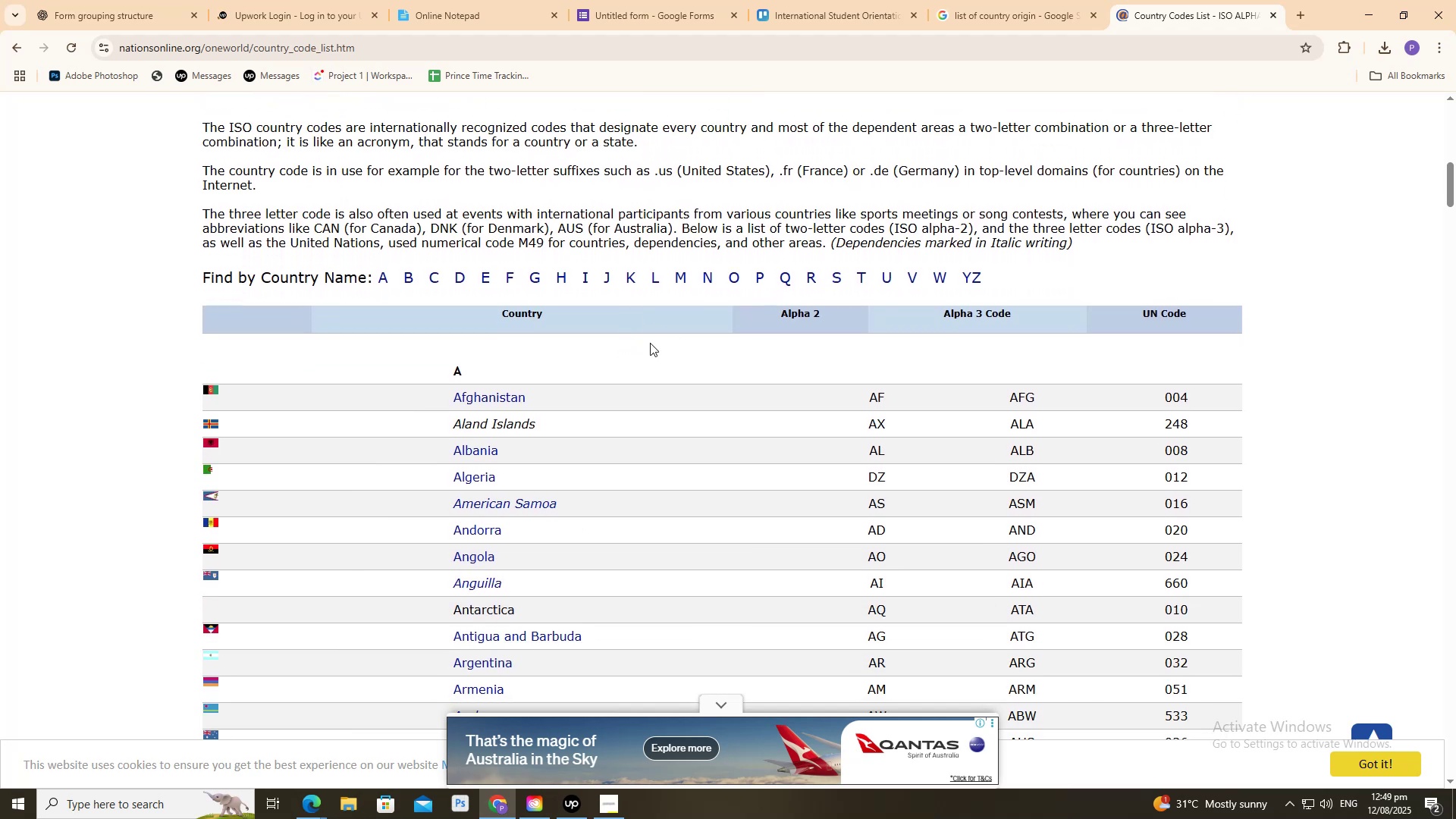 
left_click_drag(start_coordinate=[433, 400], to_coordinate=[564, 404])
 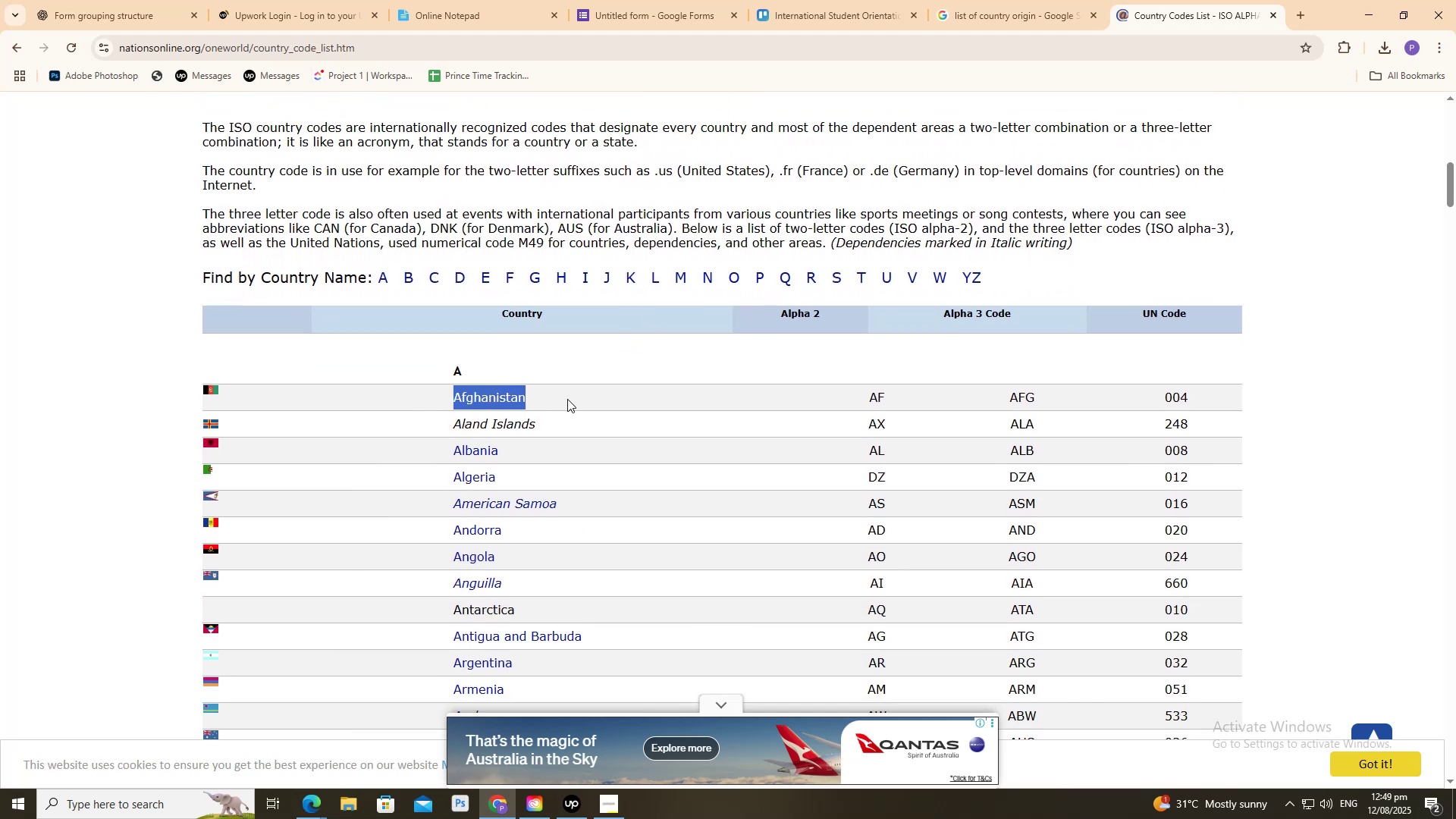 
key(Control+C)
 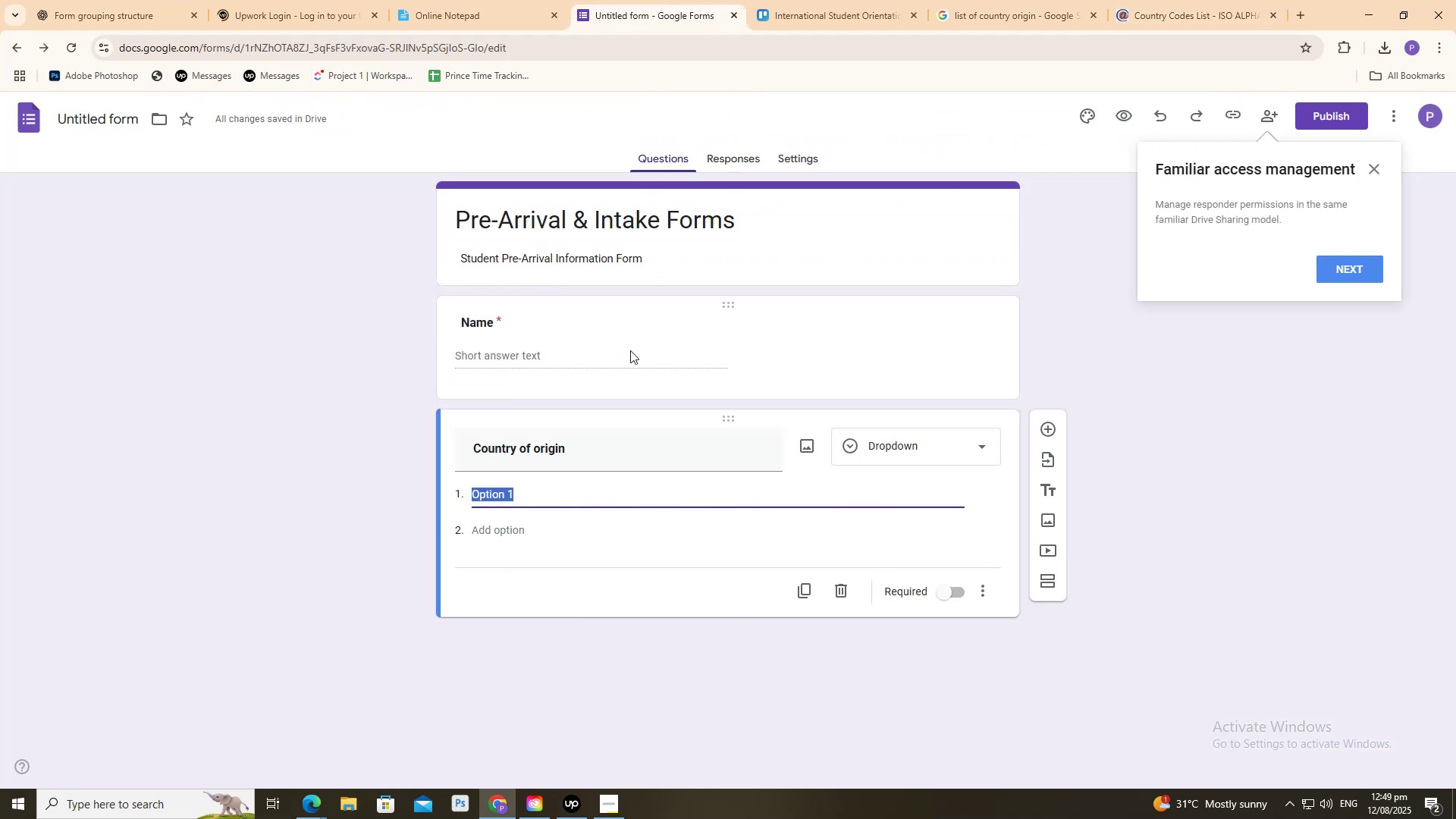 
key(Control+V)
 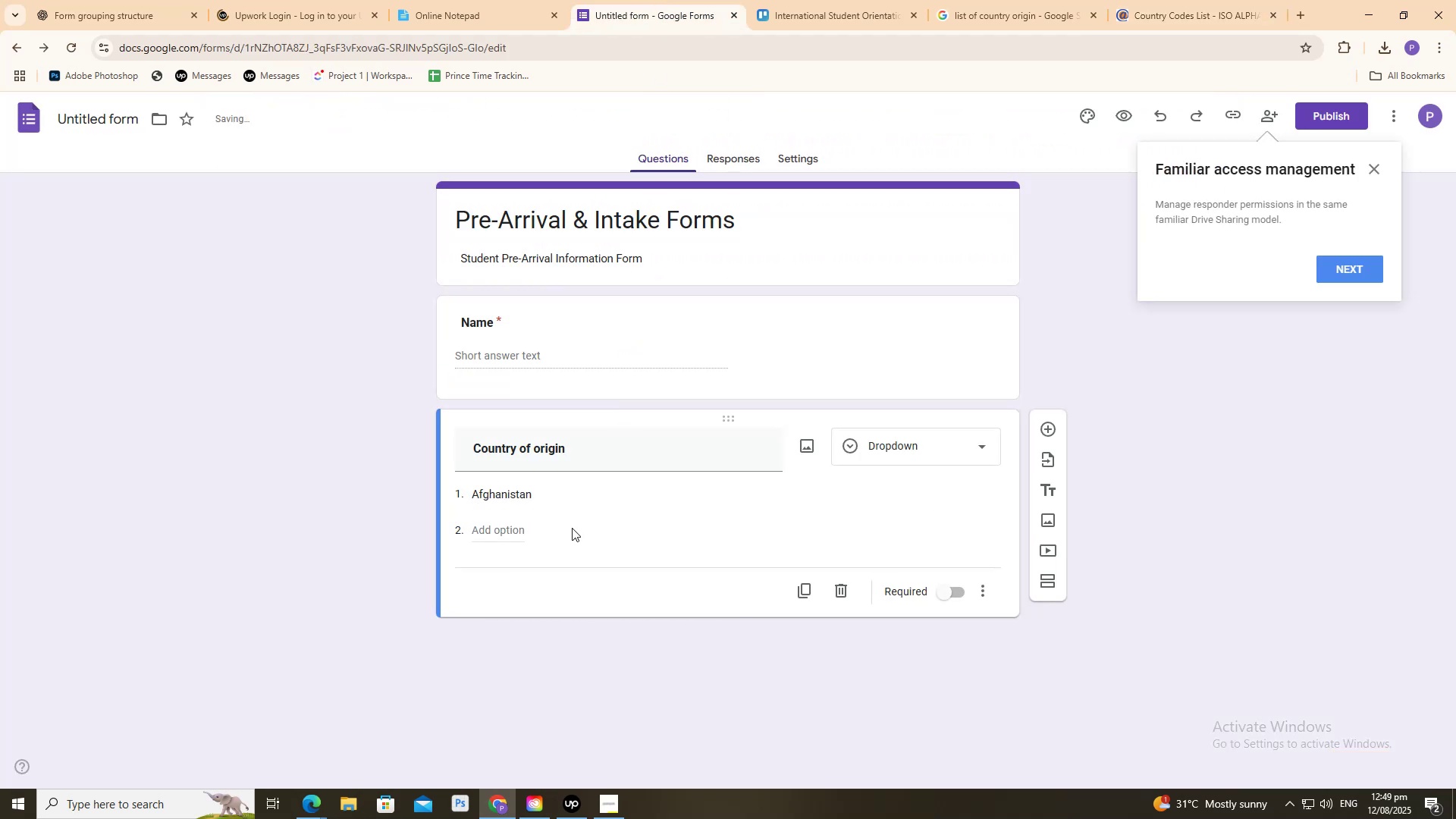 
double_click([515, 525])
 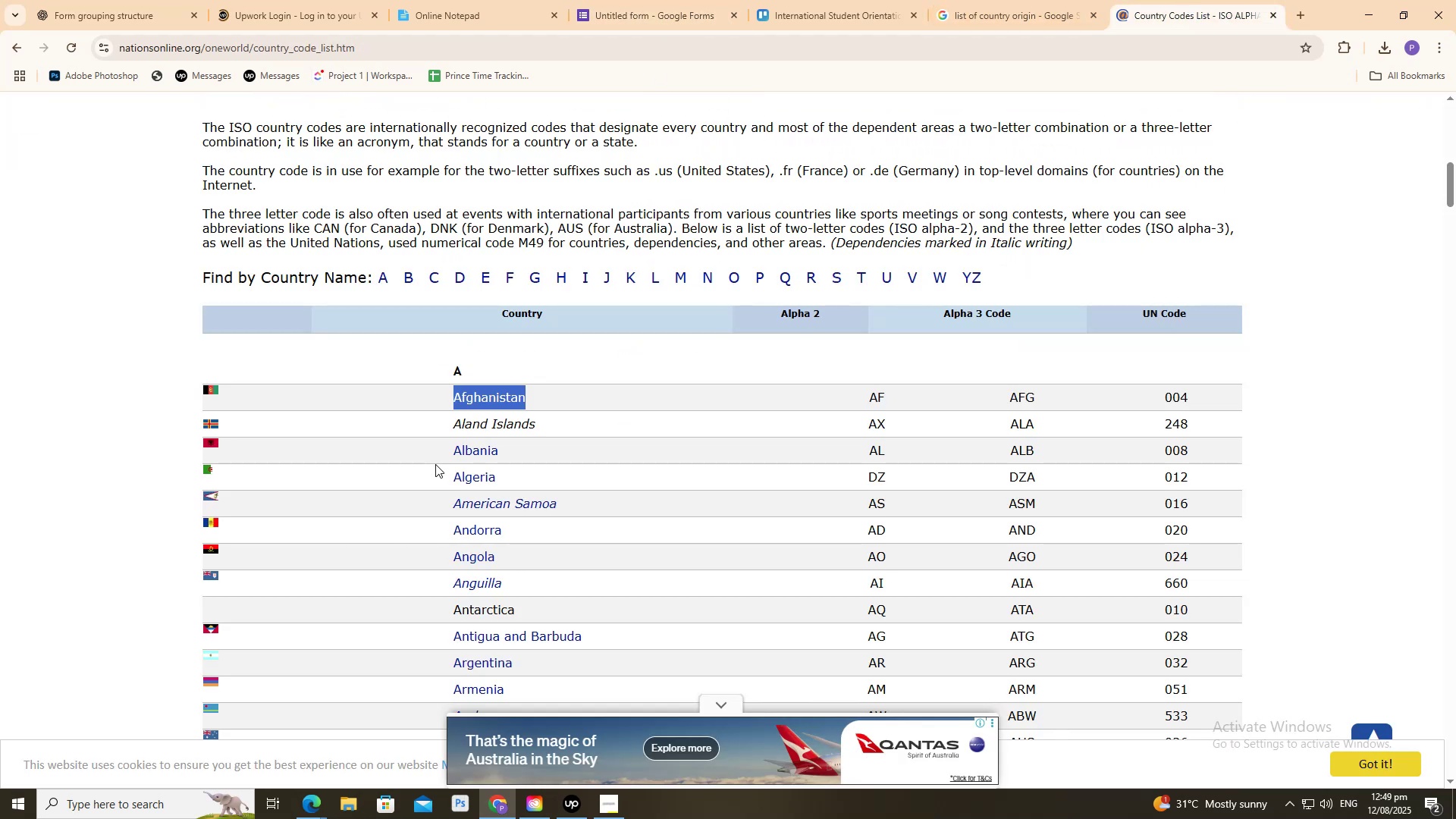 
left_click_drag(start_coordinate=[452, 414], to_coordinate=[549, 421])
 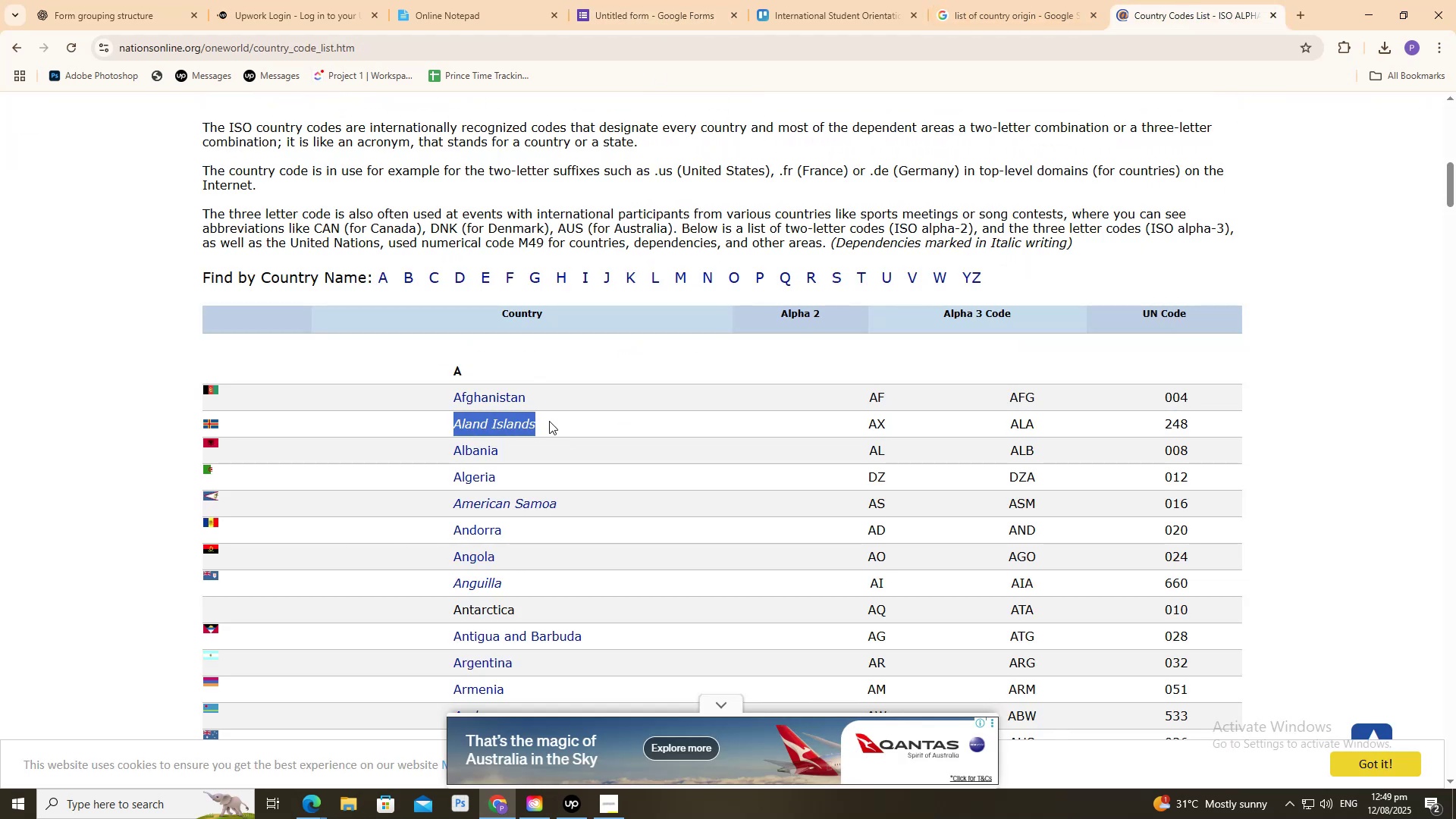 
key(Control+C)
 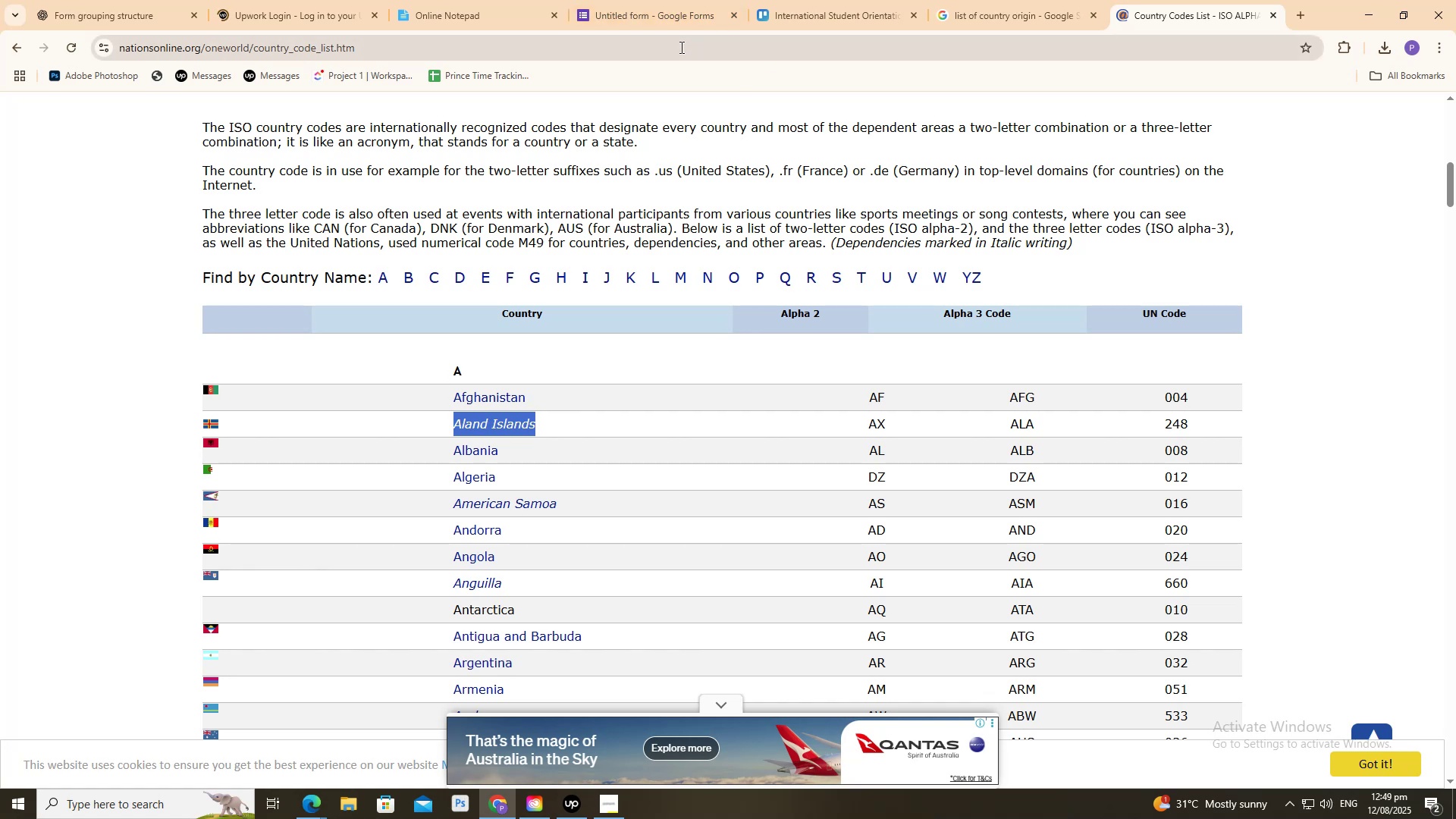 
scroll: coordinate [482, 475], scroll_direction: down, amount: 3.0
 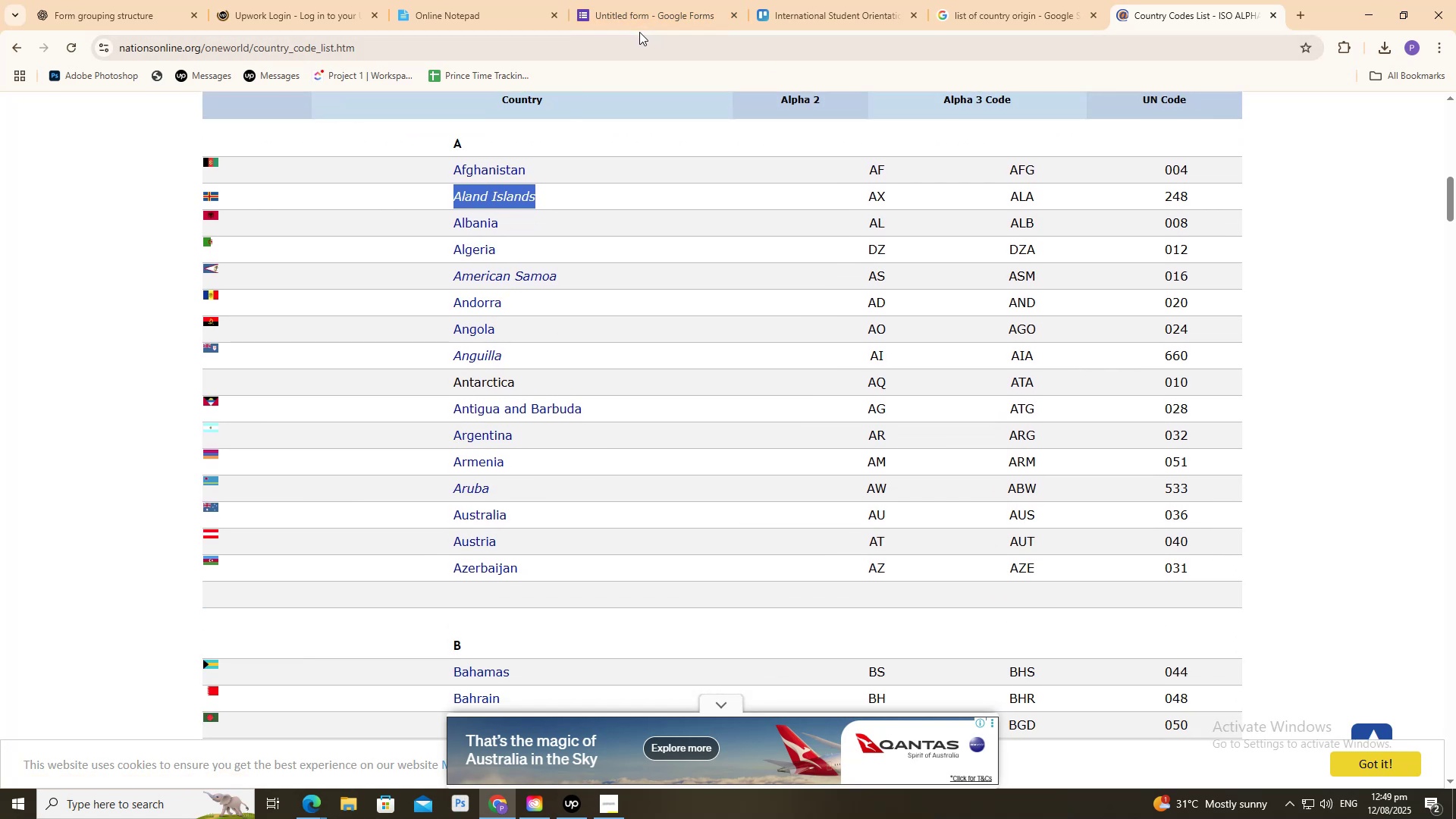 
wait(5.49)
 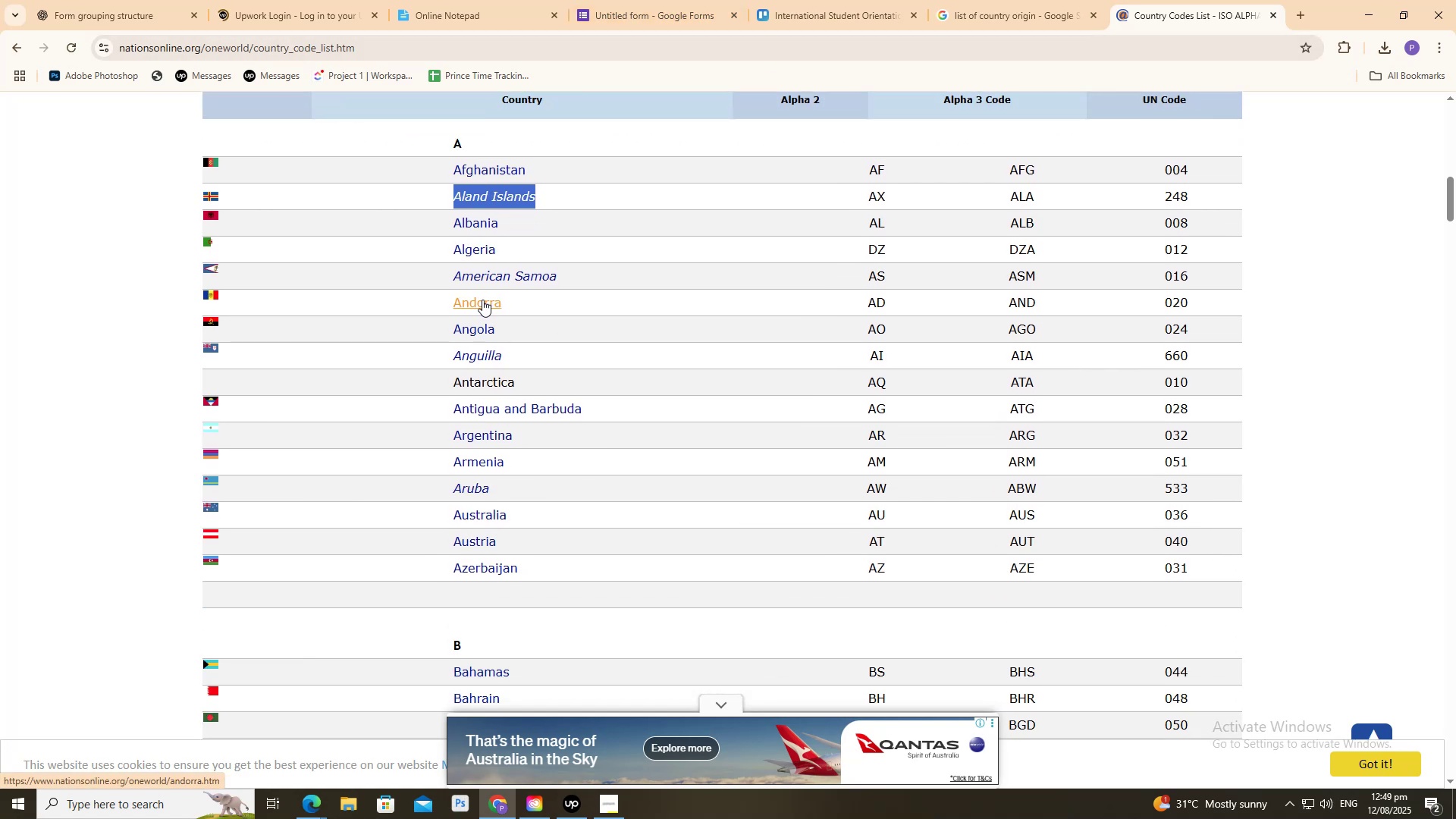 
left_click([648, 20])
 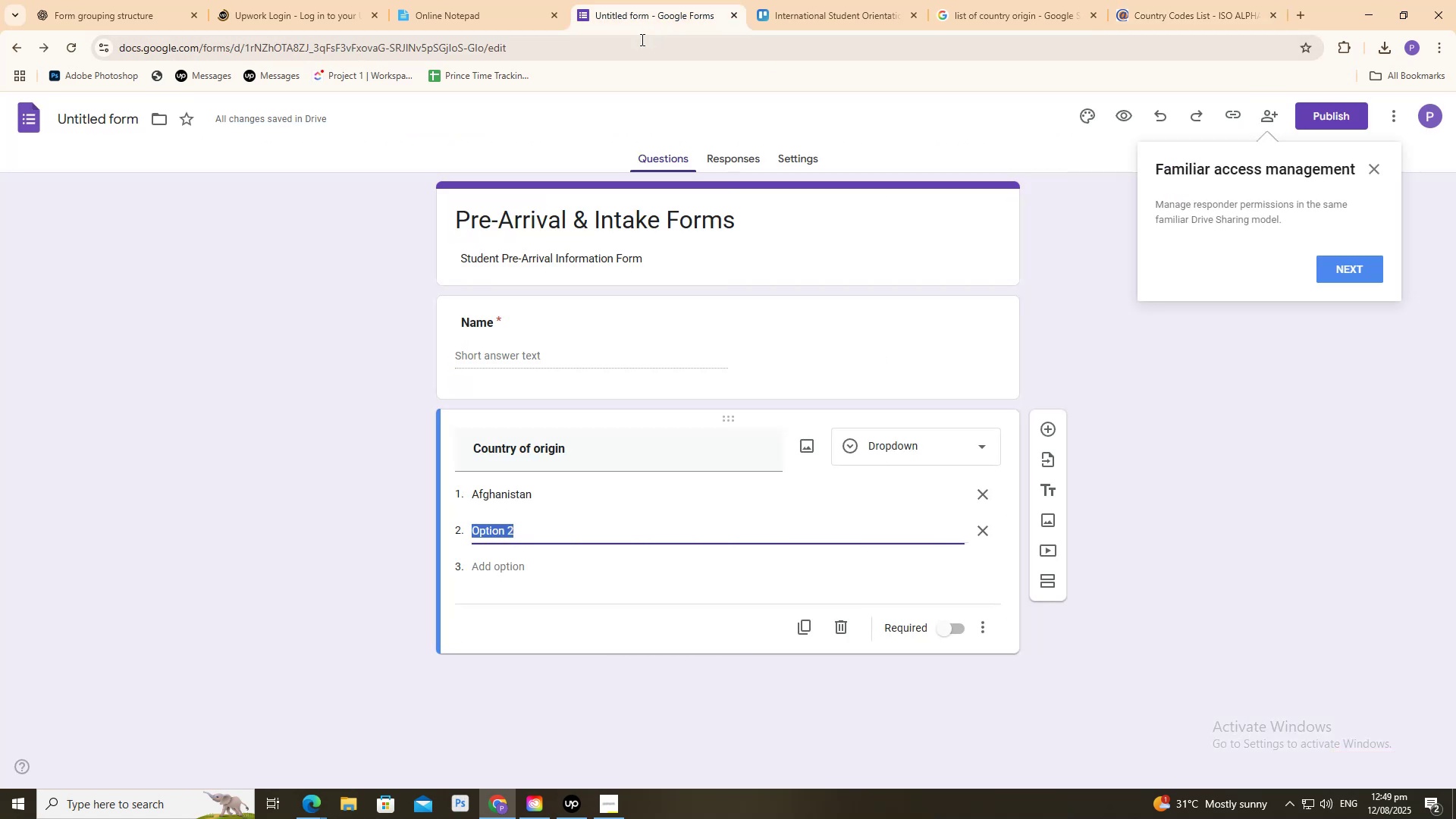 
key(Control+V)
 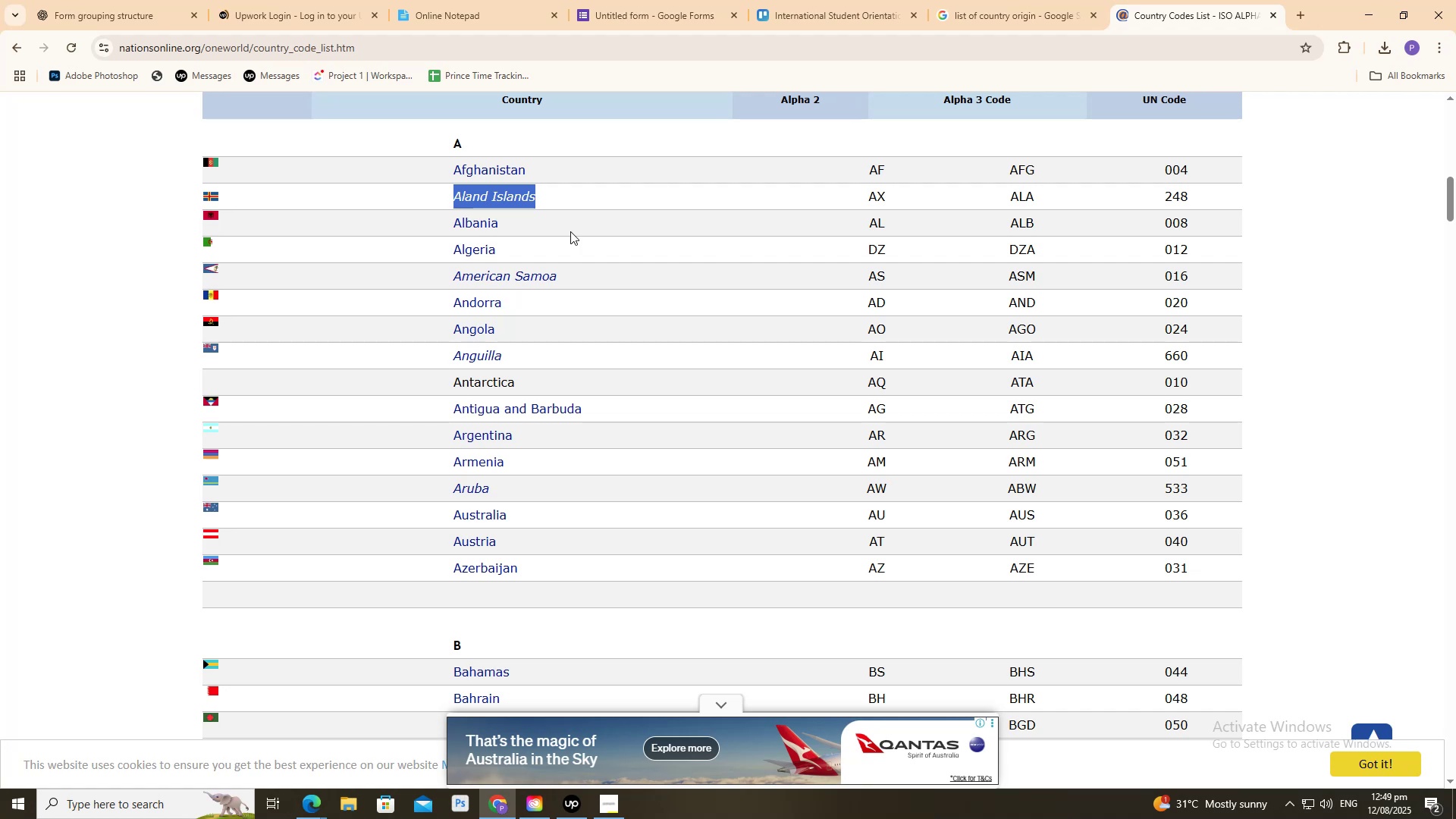 
left_click_drag(start_coordinate=[453, 225], to_coordinate=[515, 223])
 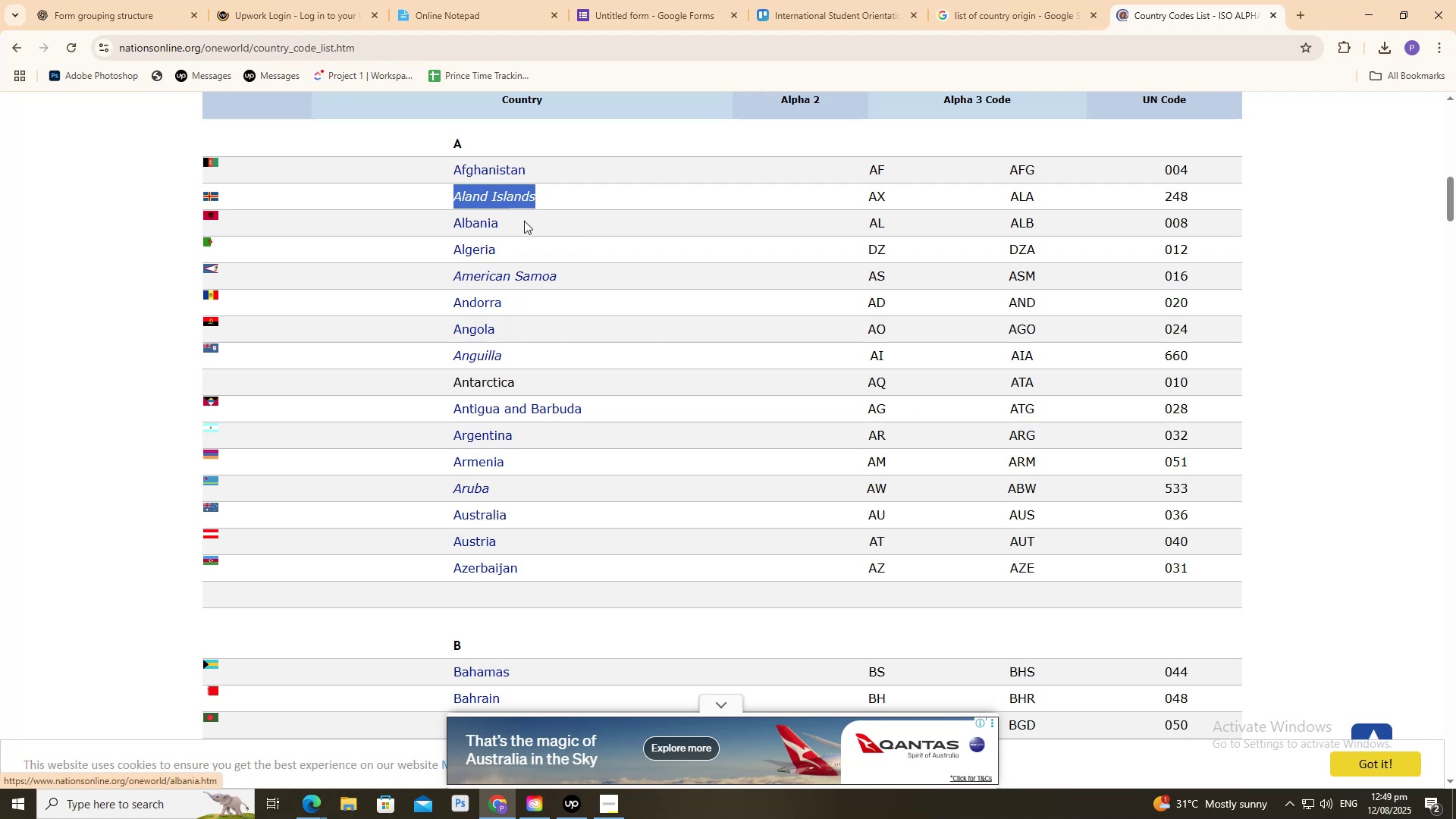 
left_click_drag(start_coordinate=[525, 220], to_coordinate=[450, 224])
 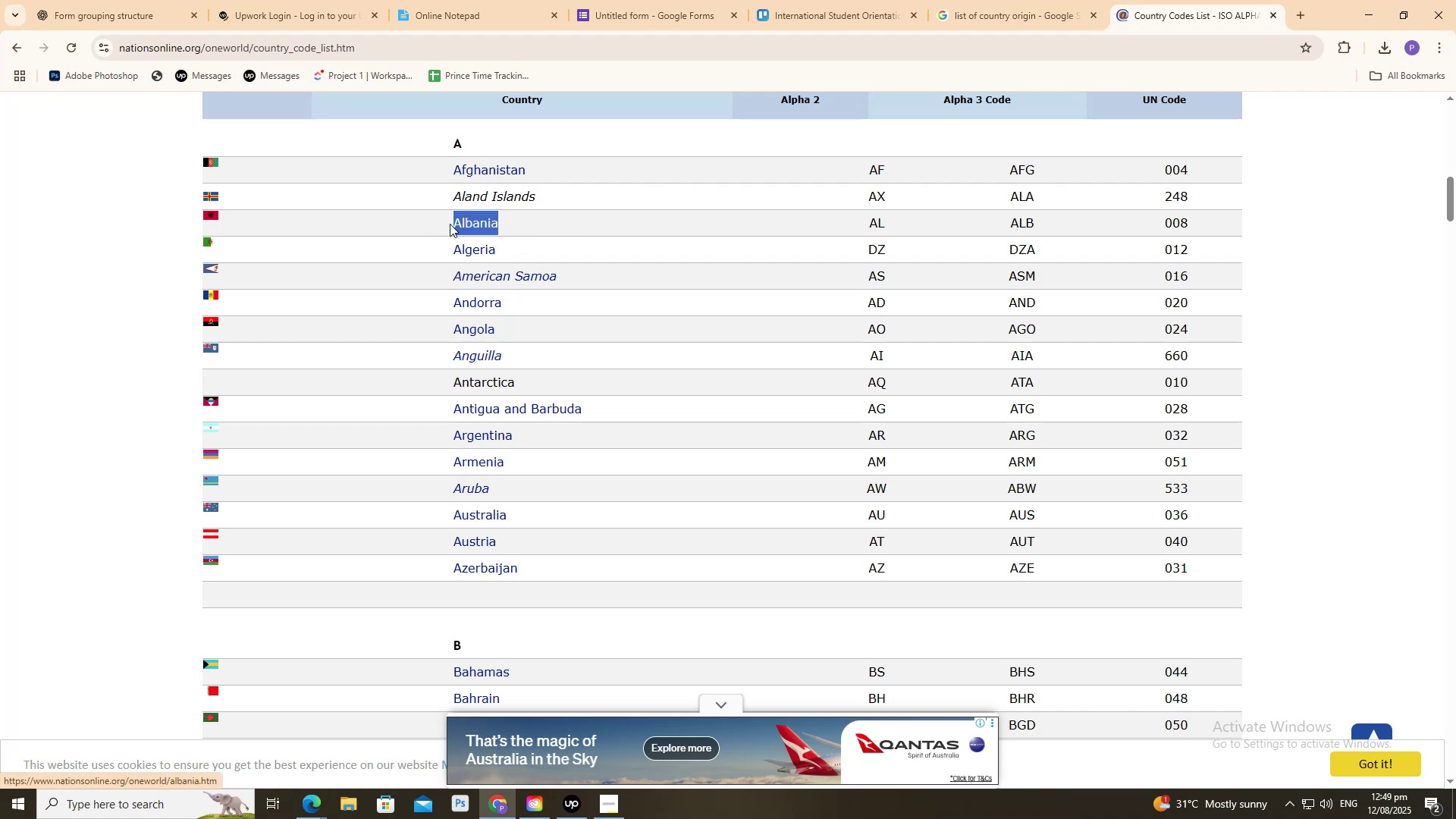 
key(Control+C)
 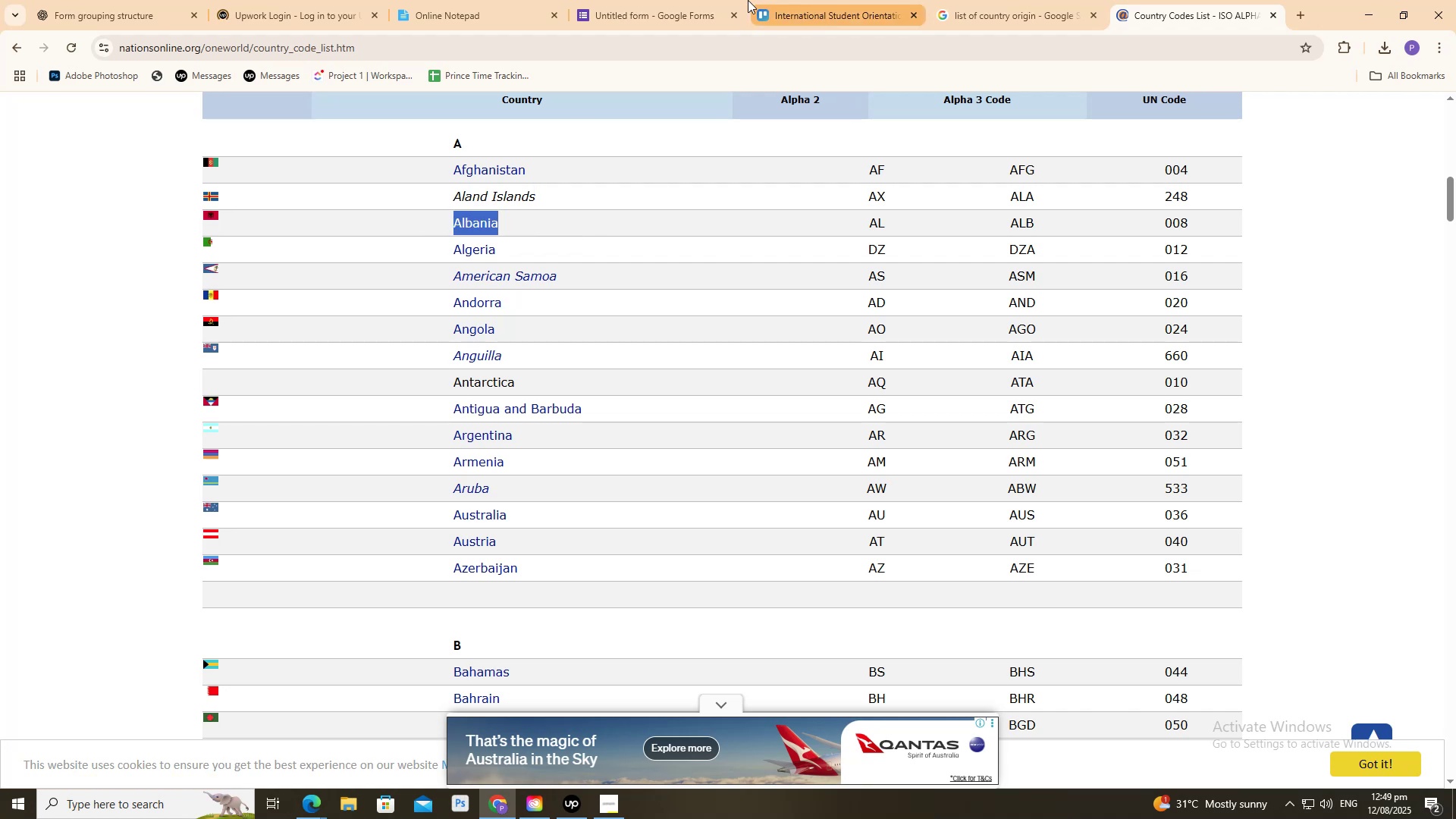 
left_click_drag(start_coordinate=[726, 0], to_coordinate=[725, 4])
 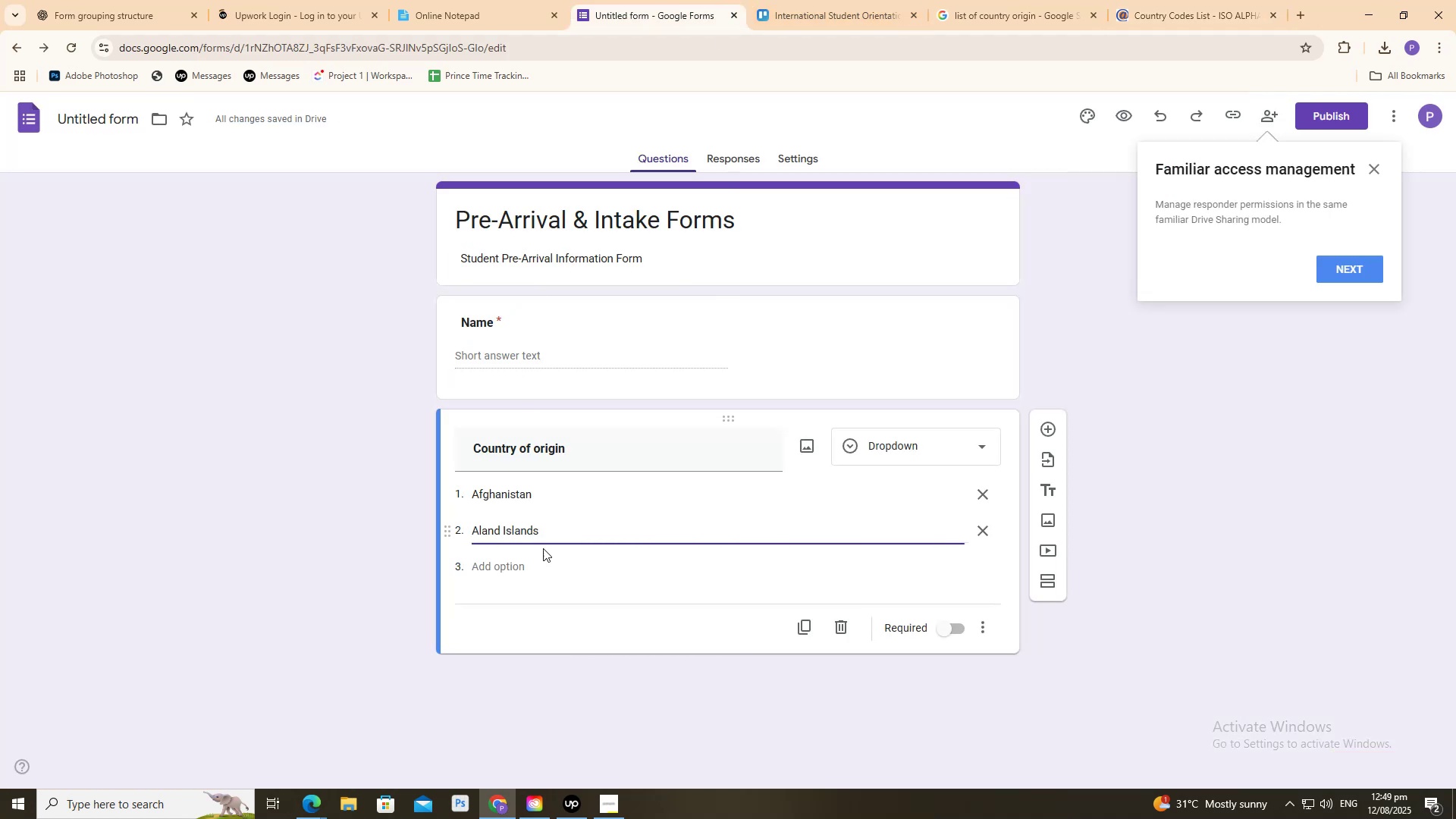 
left_click_drag(start_coordinate=[543, 553], to_coordinate=[543, 557])
 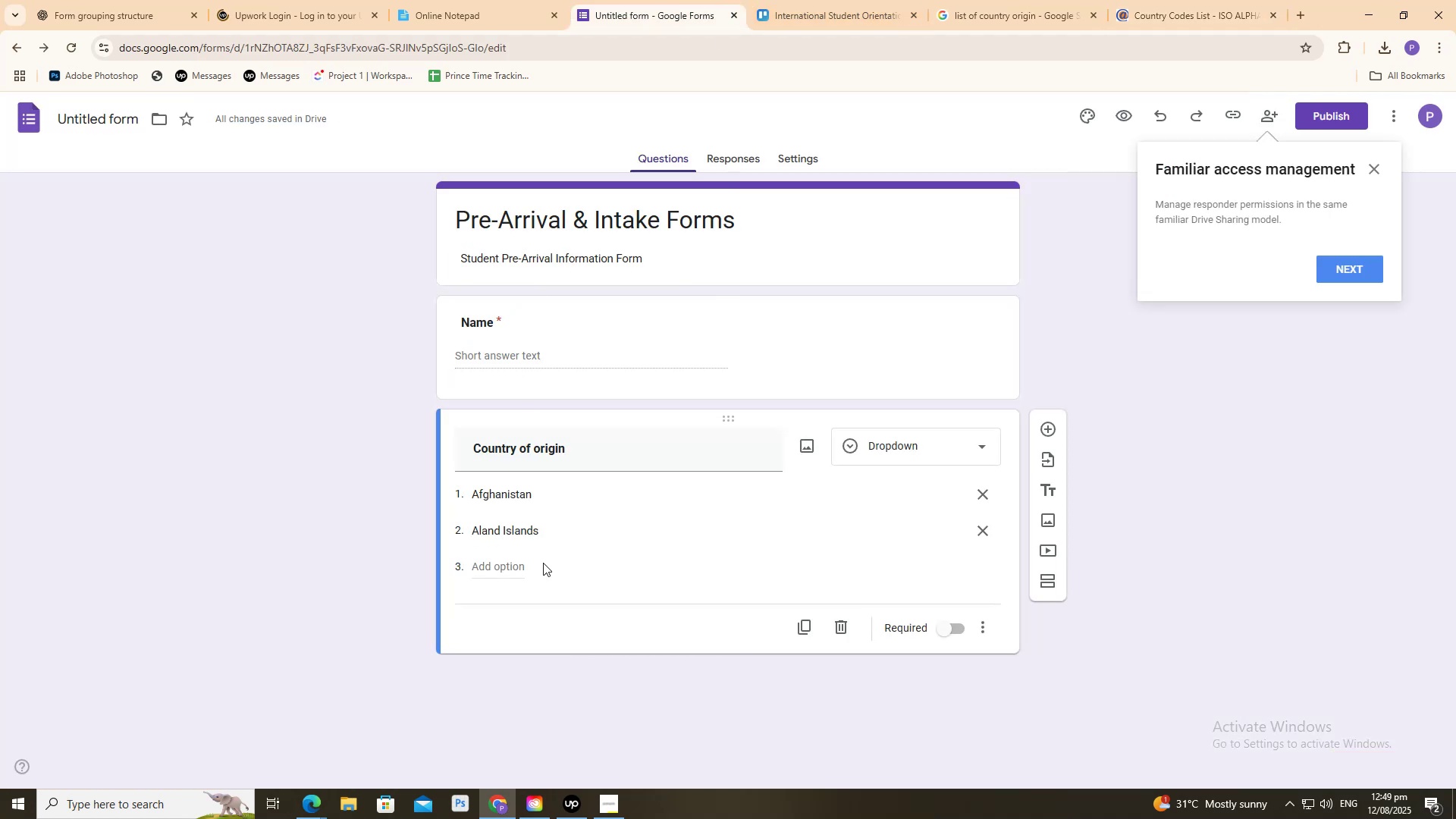 
double_click([543, 563])
 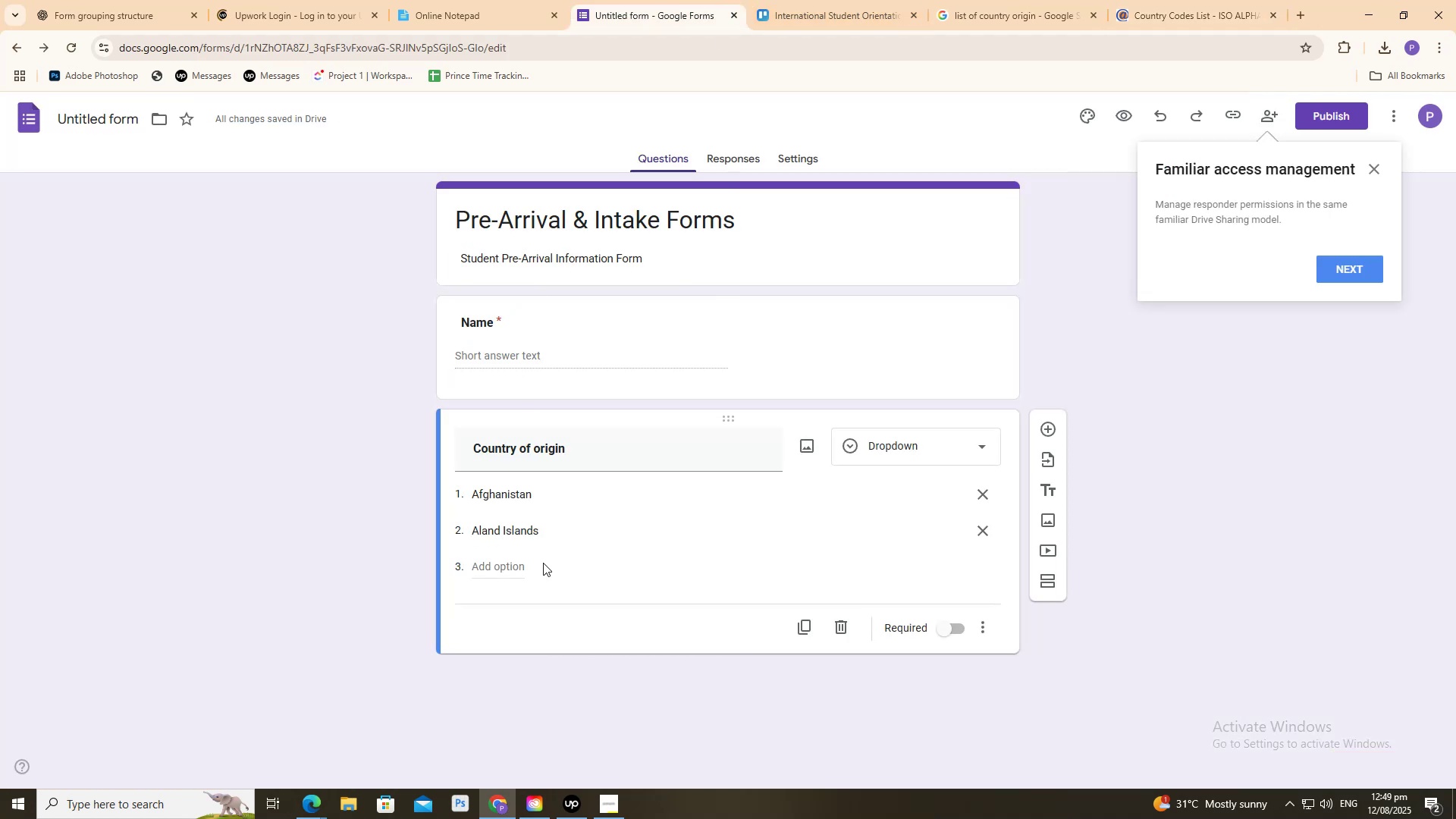 
key(Control+ControlLeft)
 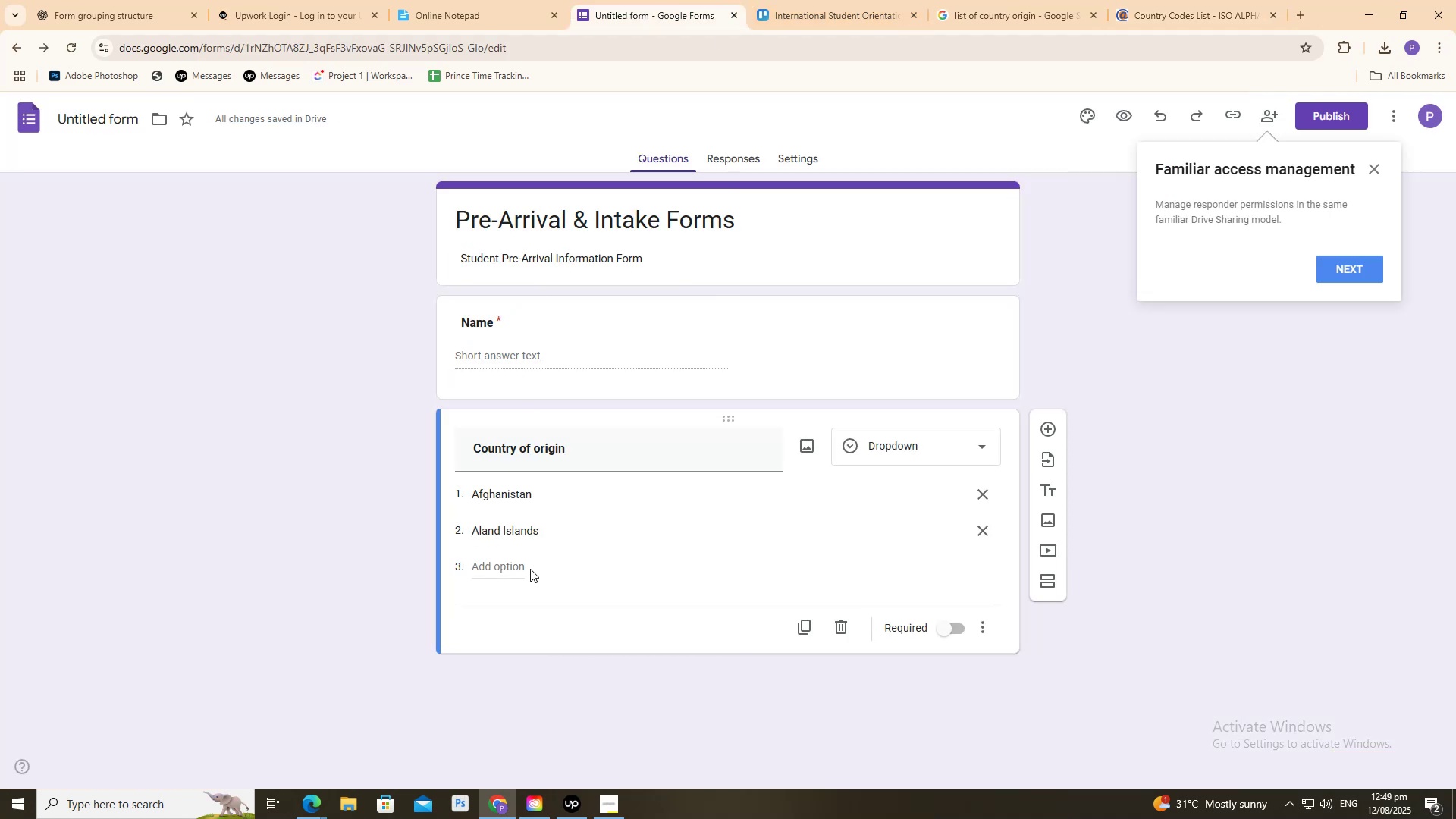 
left_click_drag(start_coordinate=[495, 563], to_coordinate=[491, 563])
 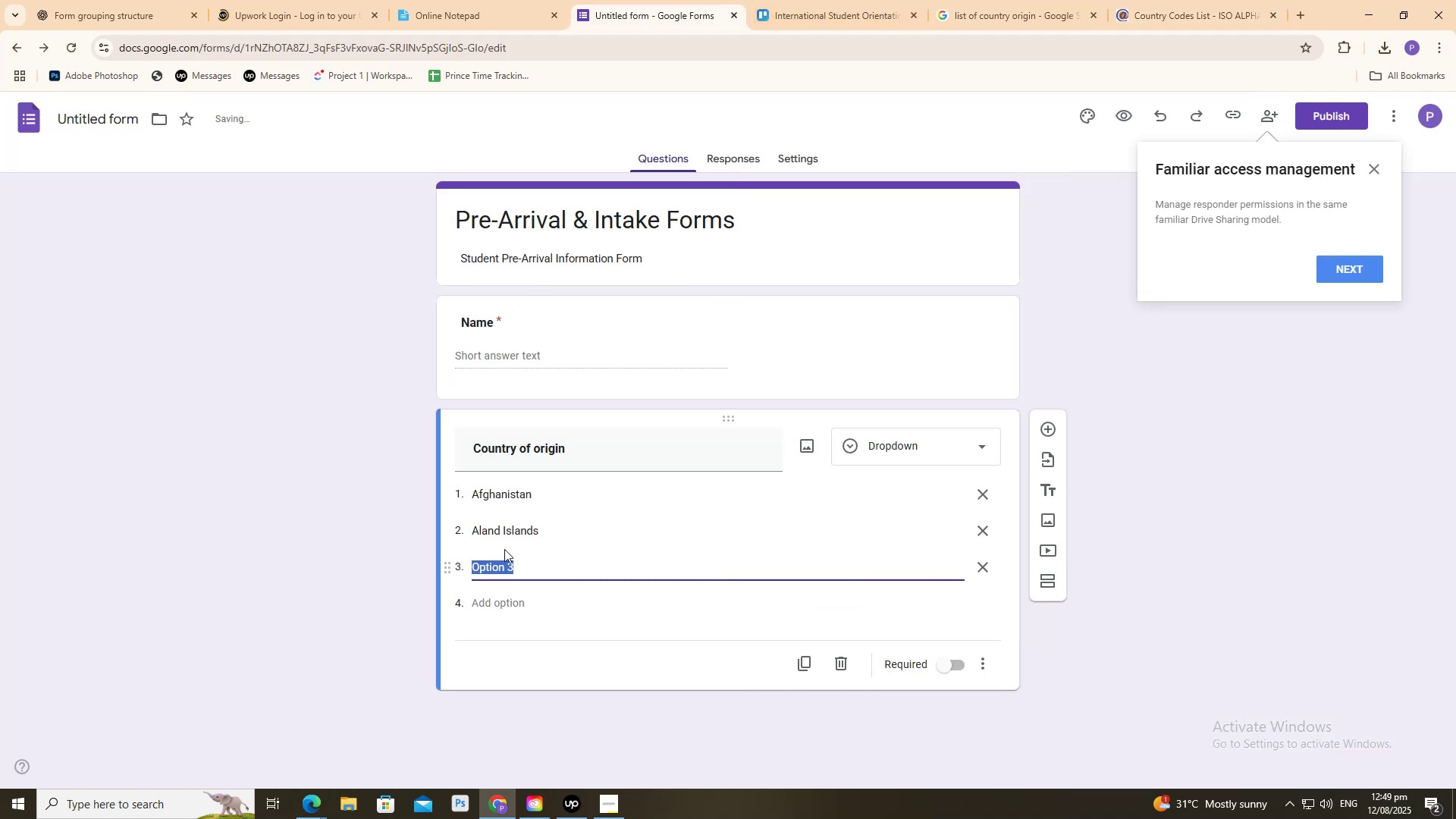 
key(Control+ControlLeft)
 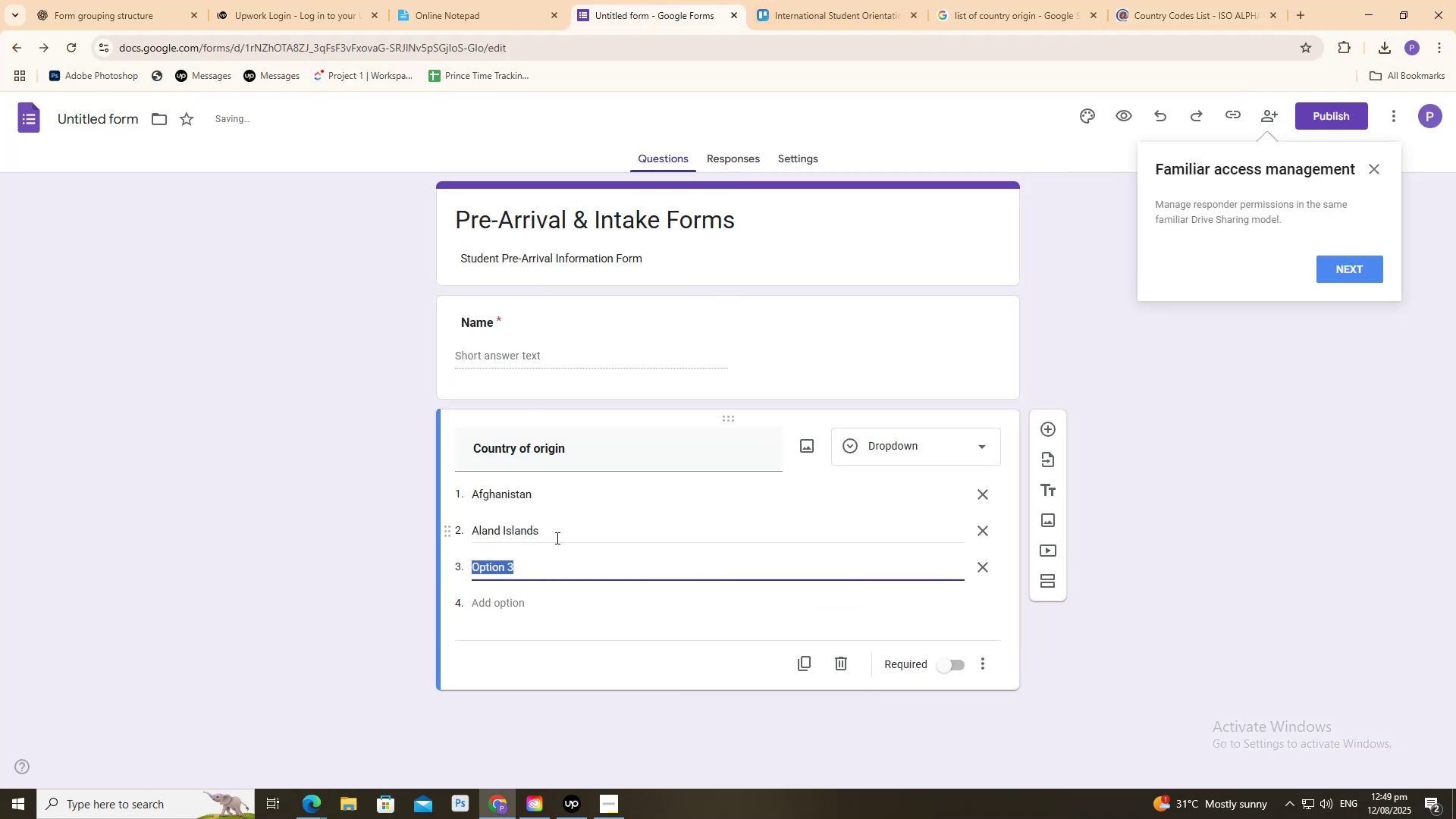 
key(Control+V)
 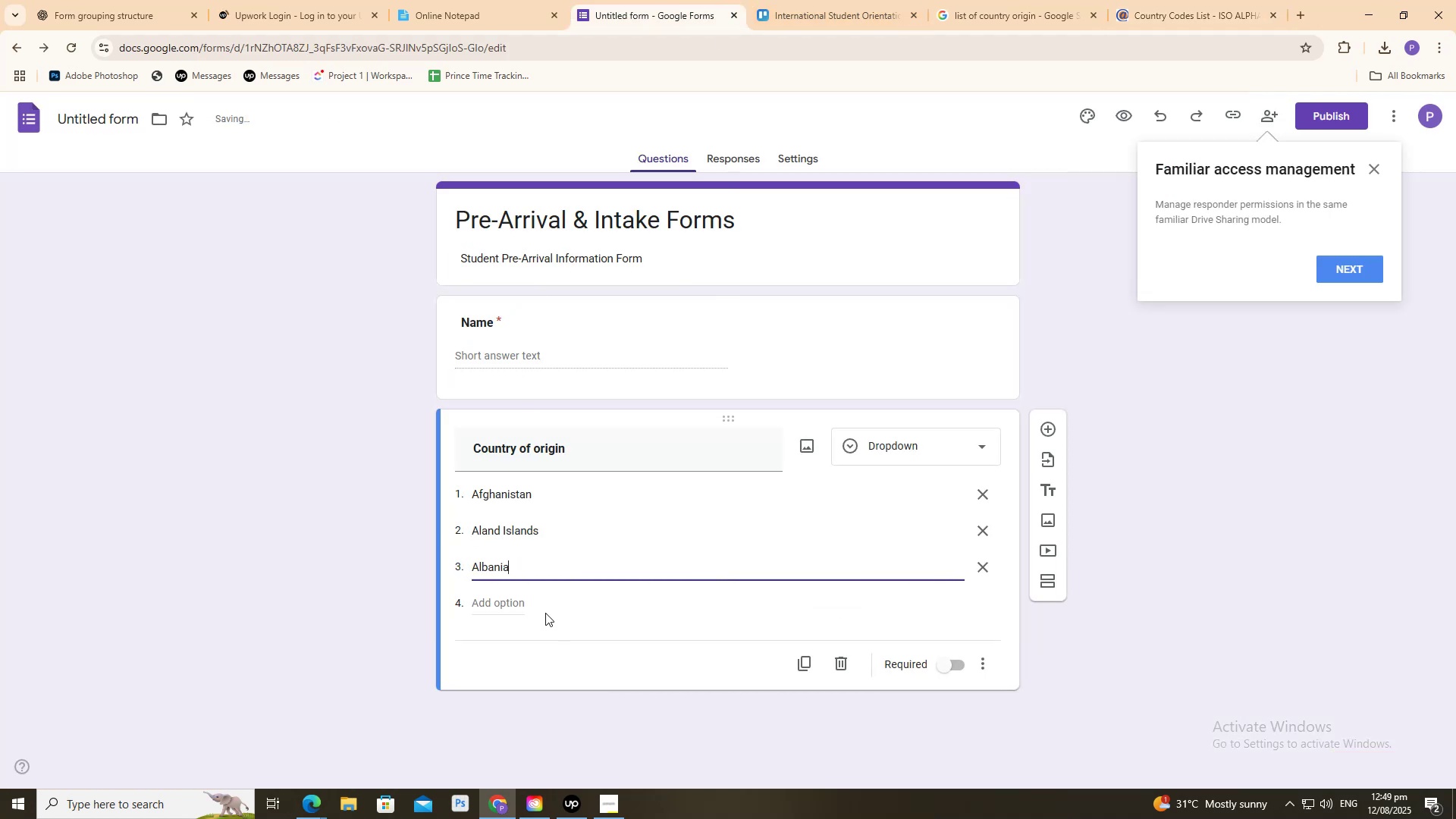 
left_click([537, 607])
 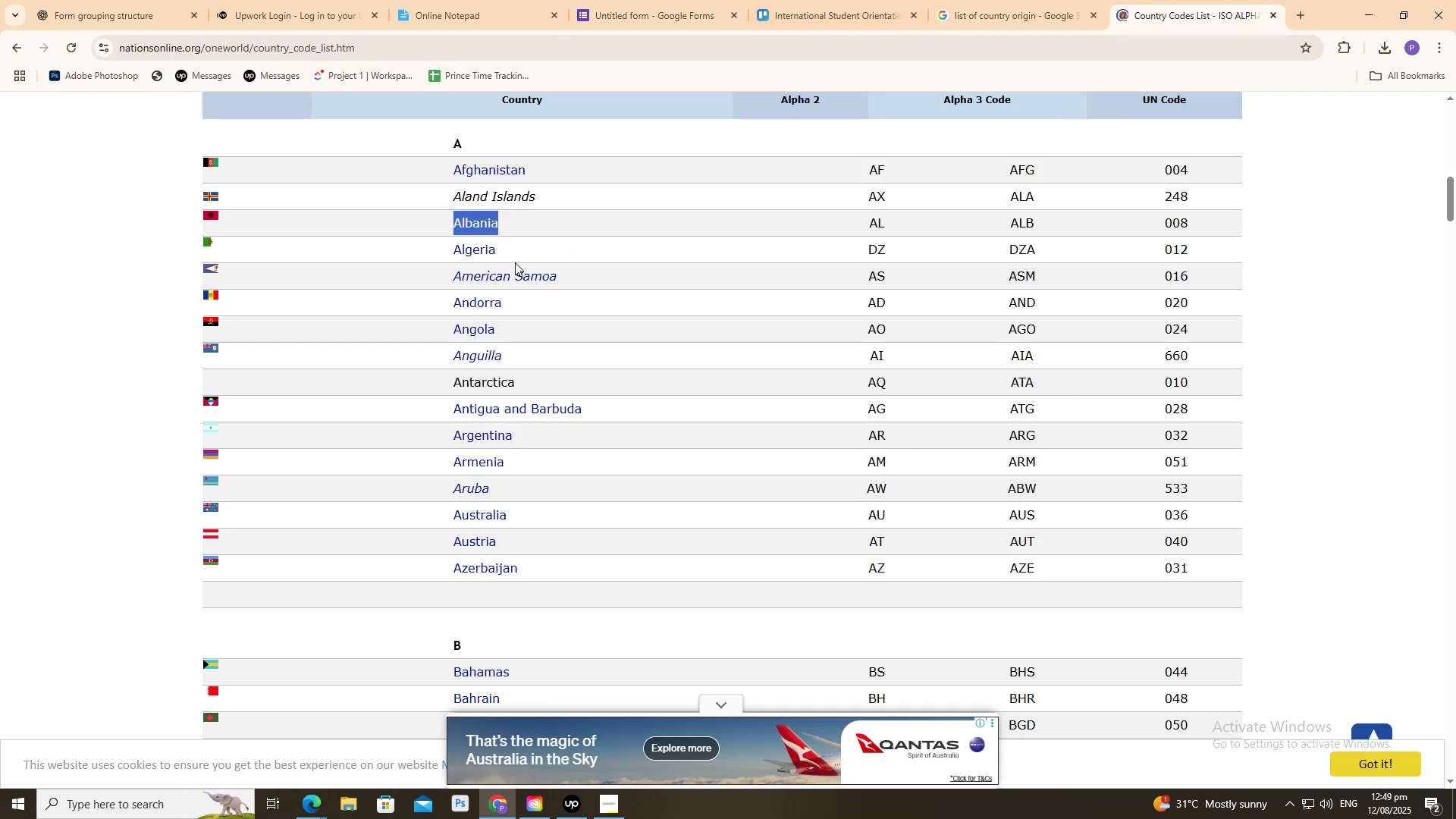 
left_click_drag(start_coordinate=[449, 256], to_coordinate=[506, 253])
 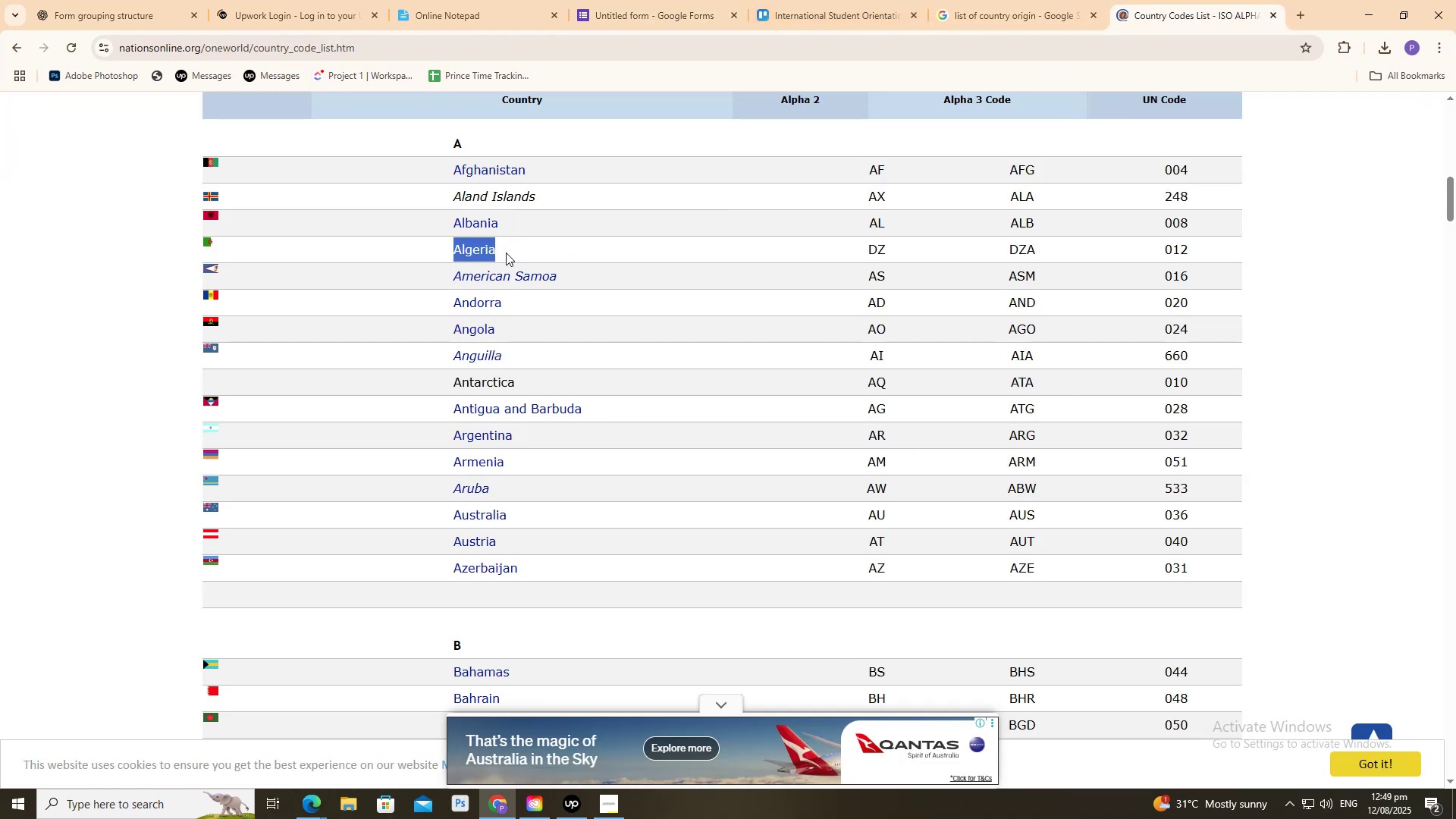 
hold_key(key=ControlLeft, duration=0.31)
 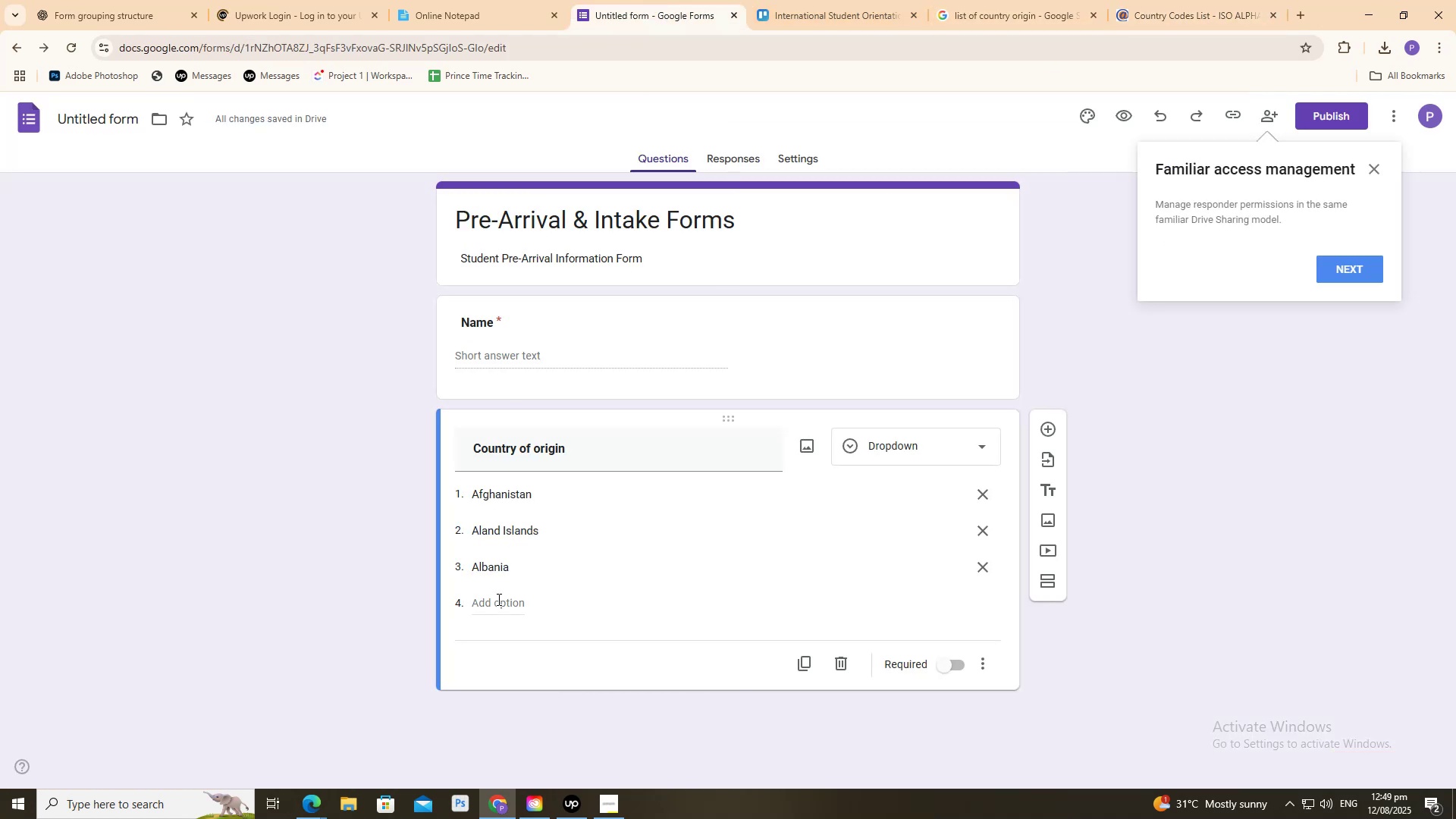 
hold_key(key=C, duration=3.86)
 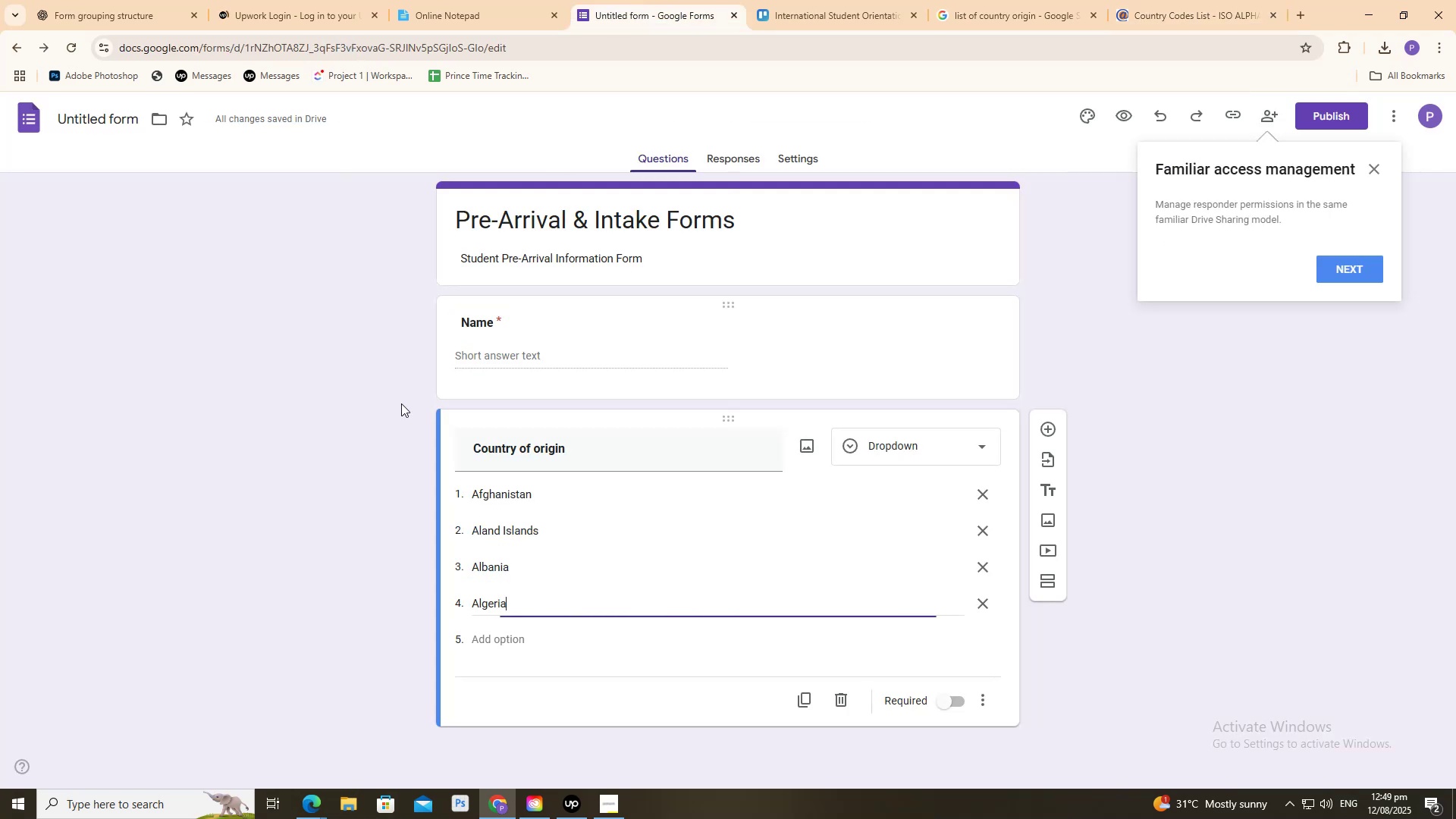 
left_click([654, 0])
 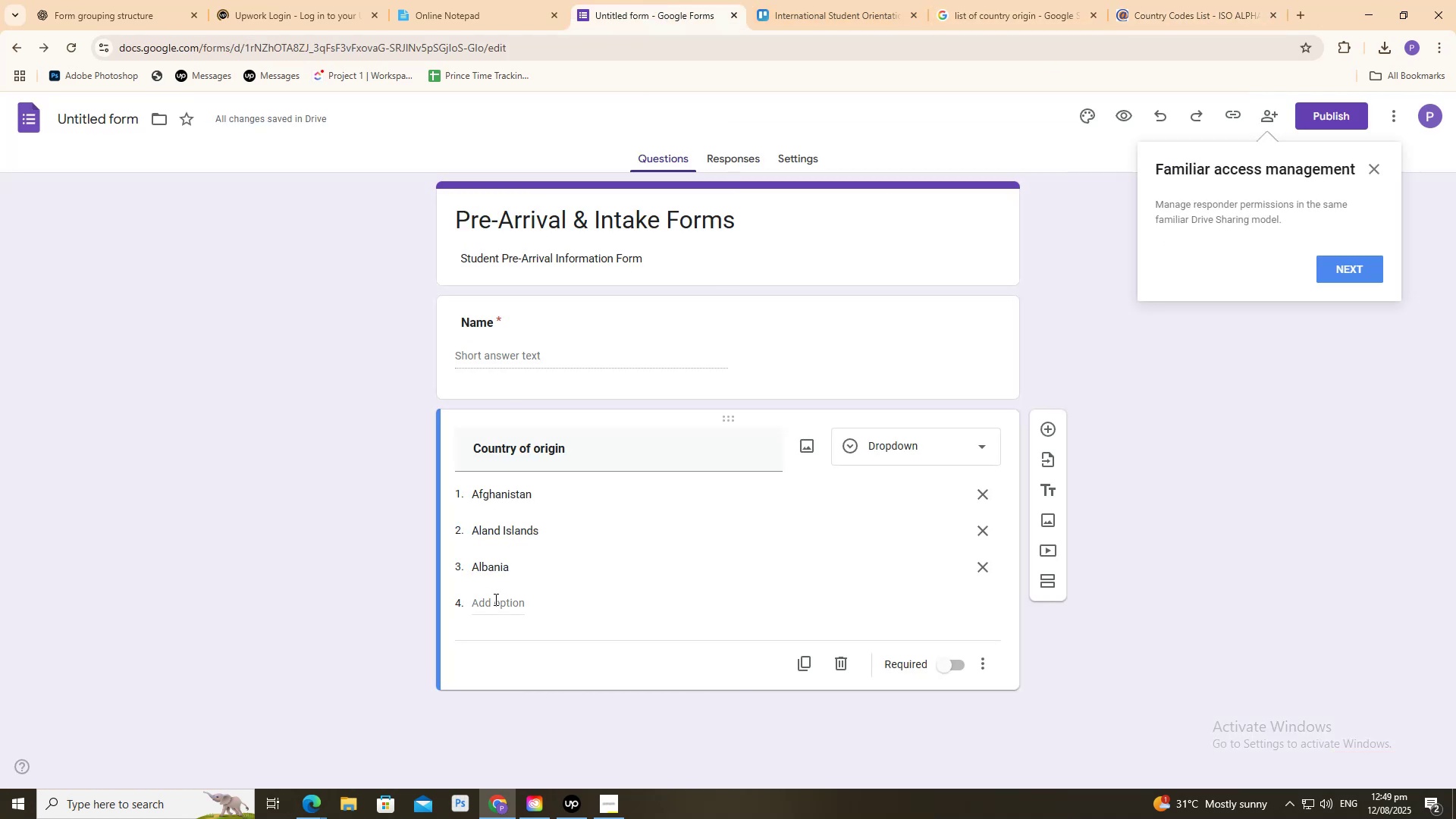 
left_click([494, 599])
 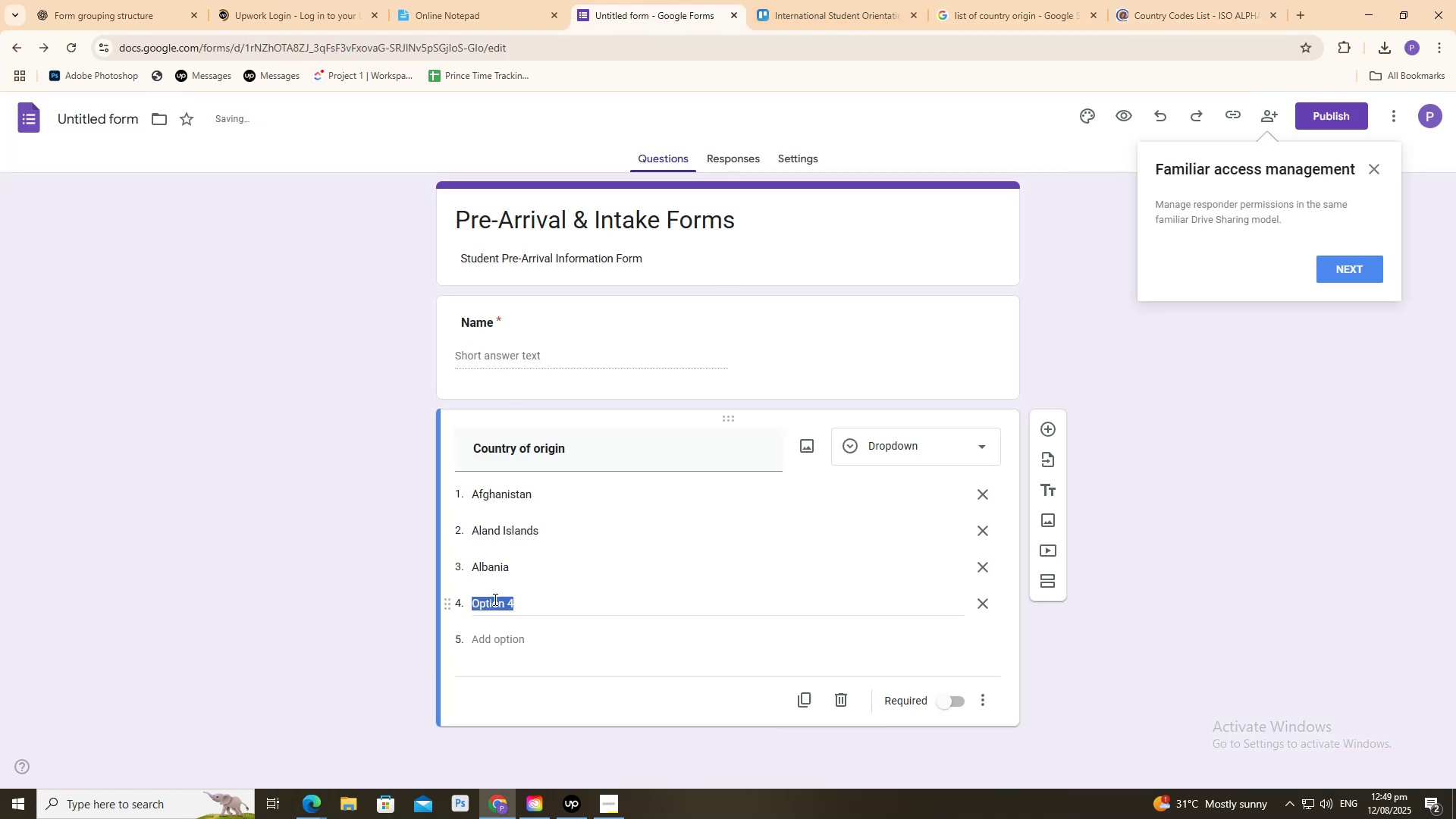 
key(Control+ControlLeft)
 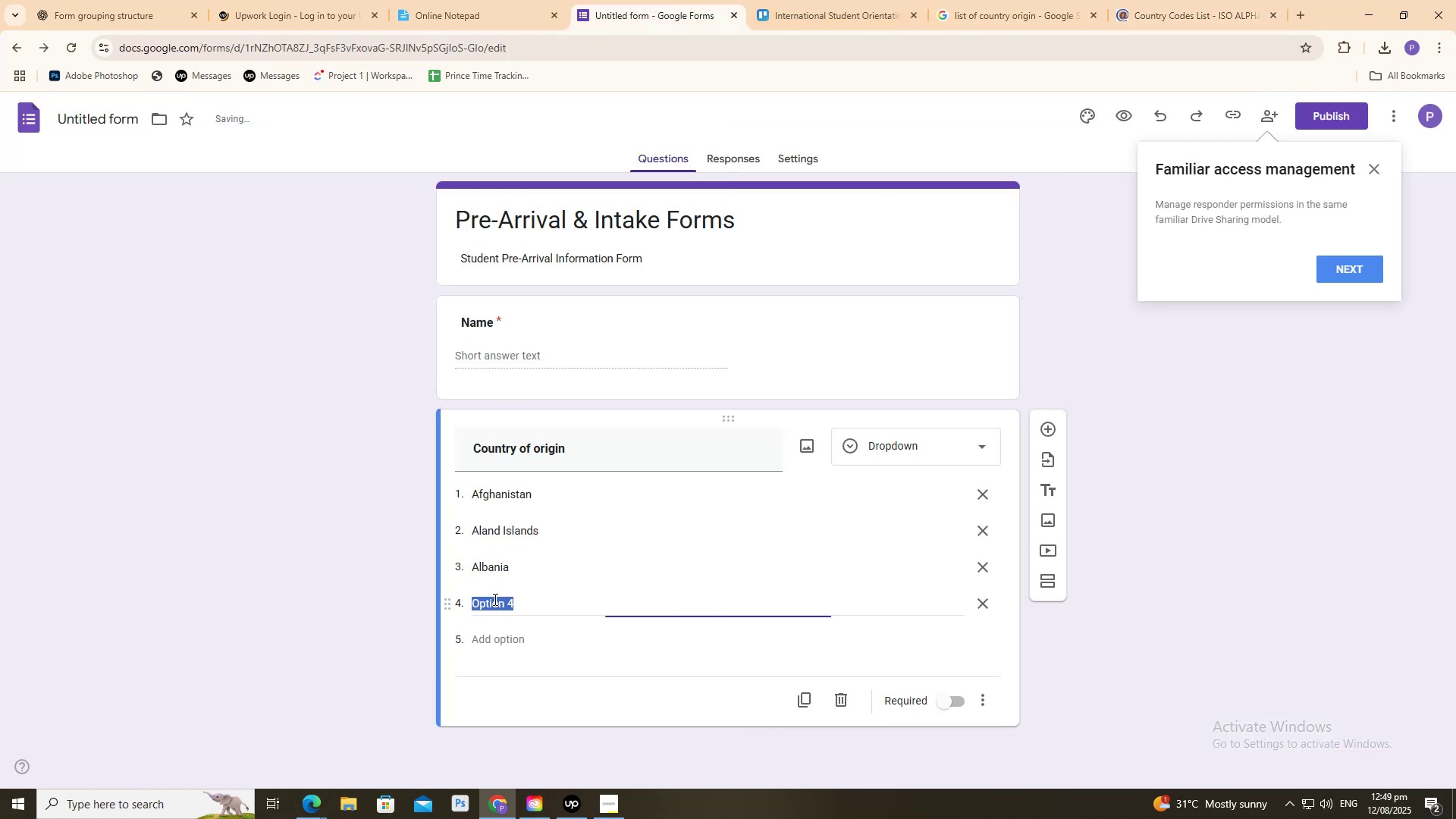 
key(Control+V)
 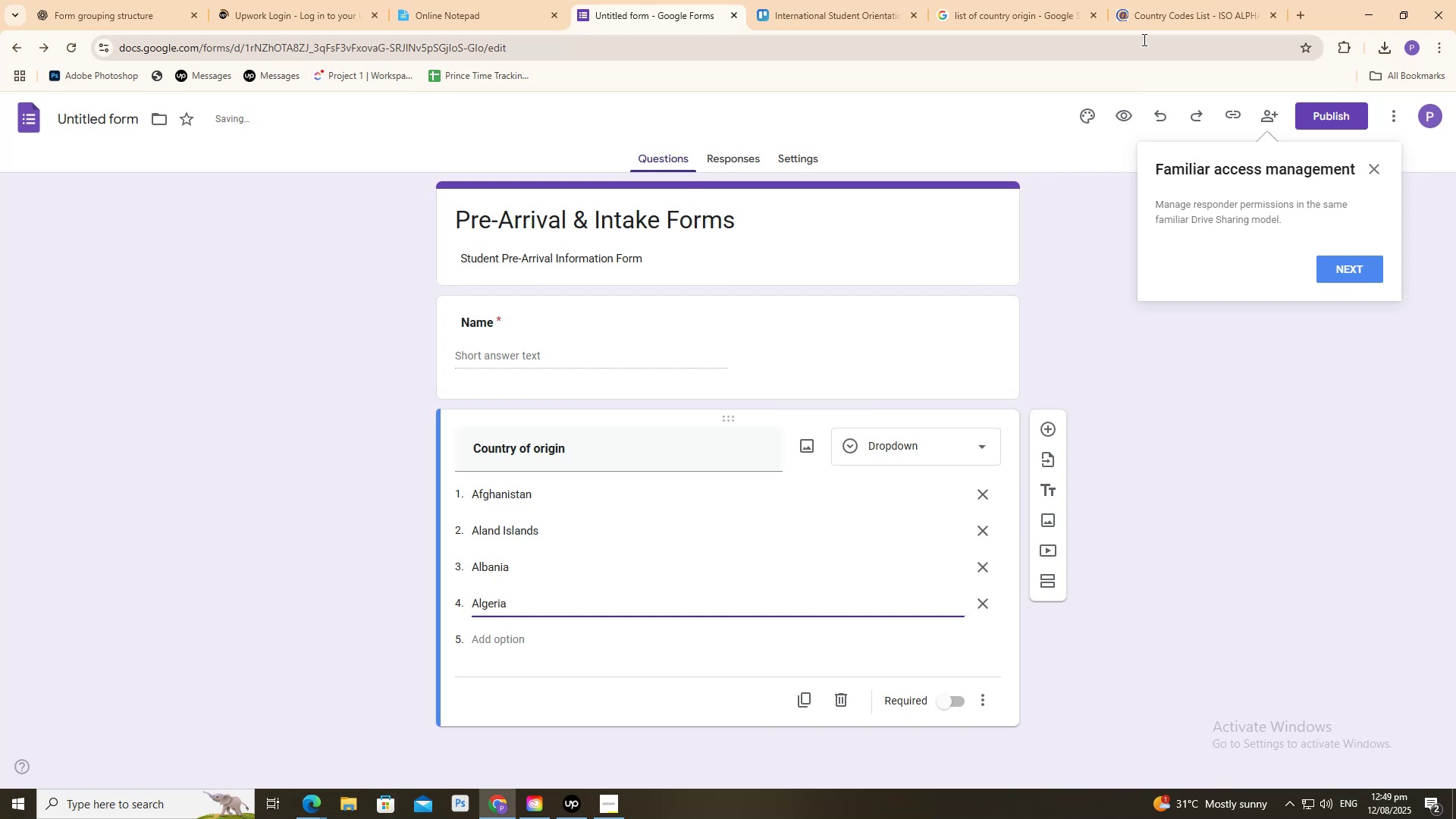 
left_click([1159, 5])
 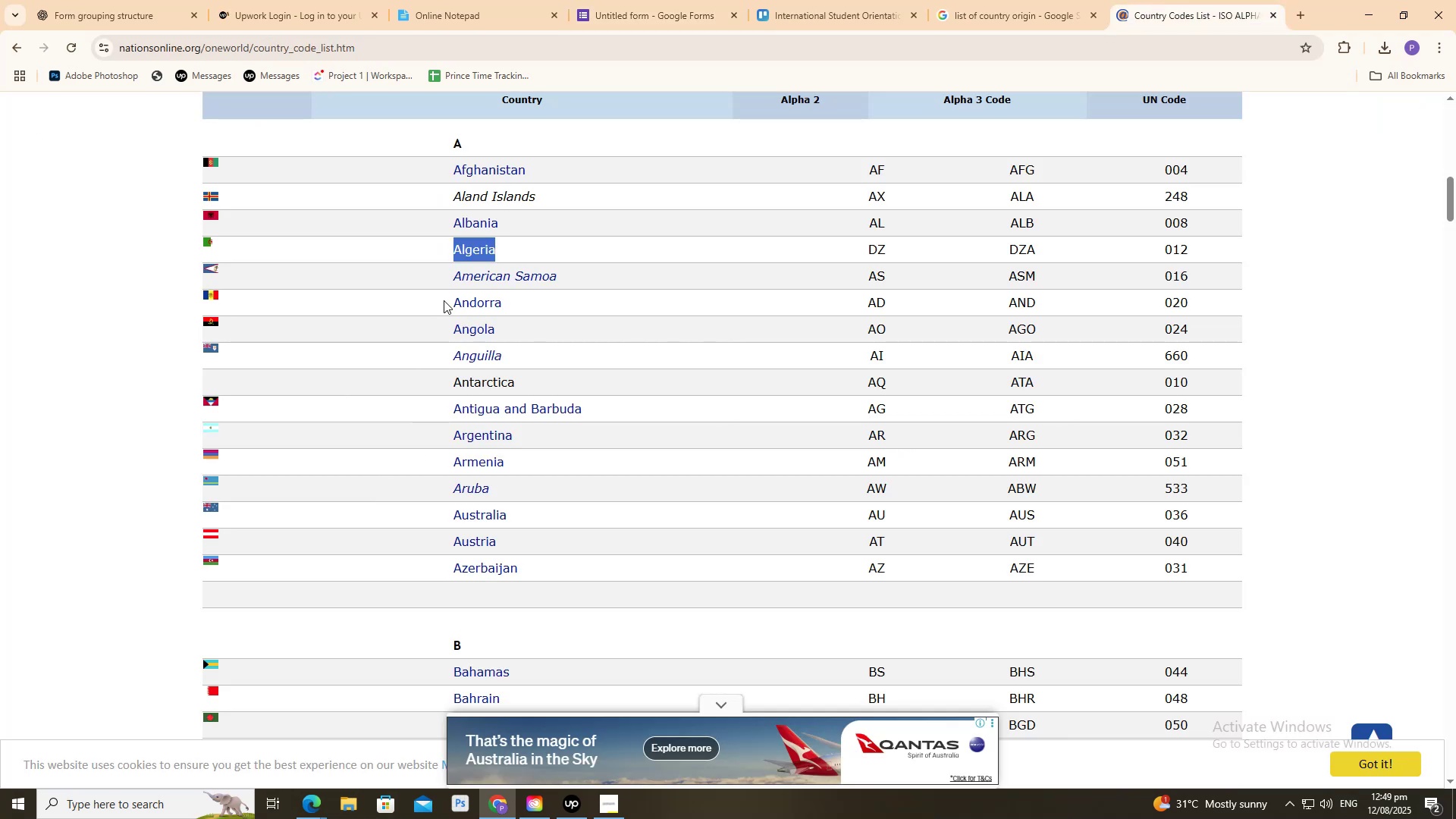 
left_click_drag(start_coordinate=[444, 278], to_coordinate=[599, 276])
 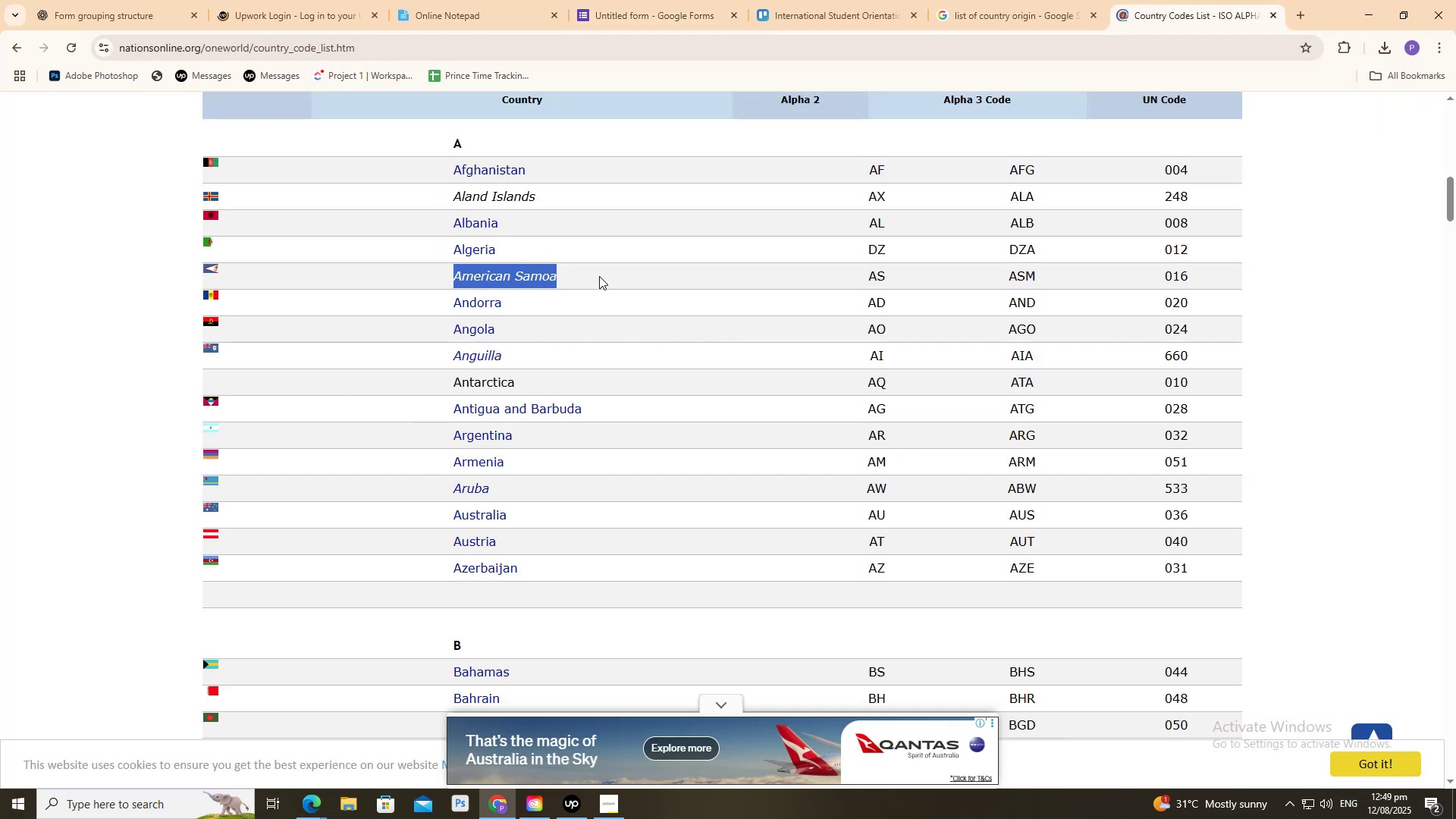 
key(Control+ControlLeft)
 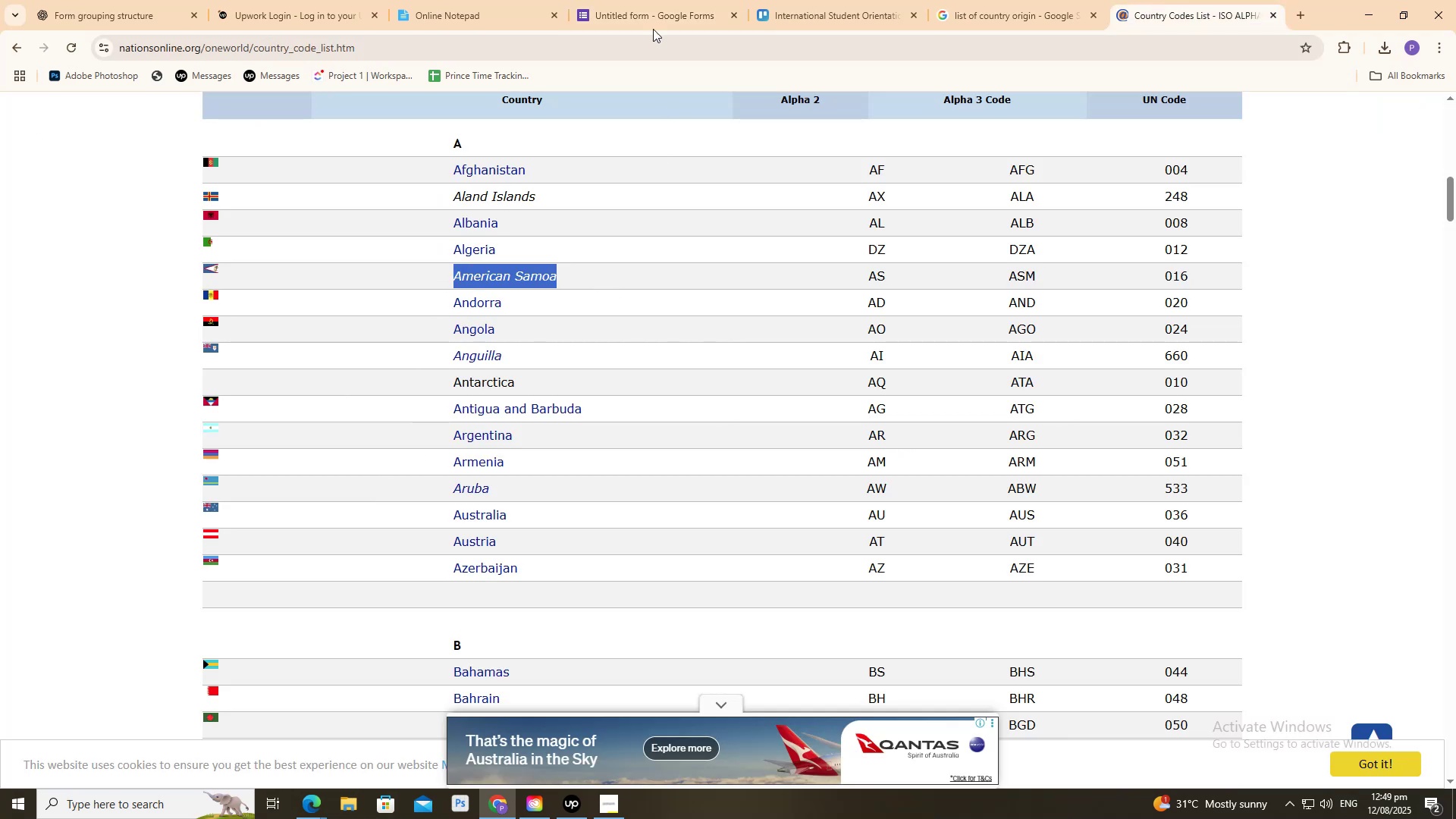 
left_click_drag(start_coordinate=[642, 1], to_coordinate=[639, 7])
 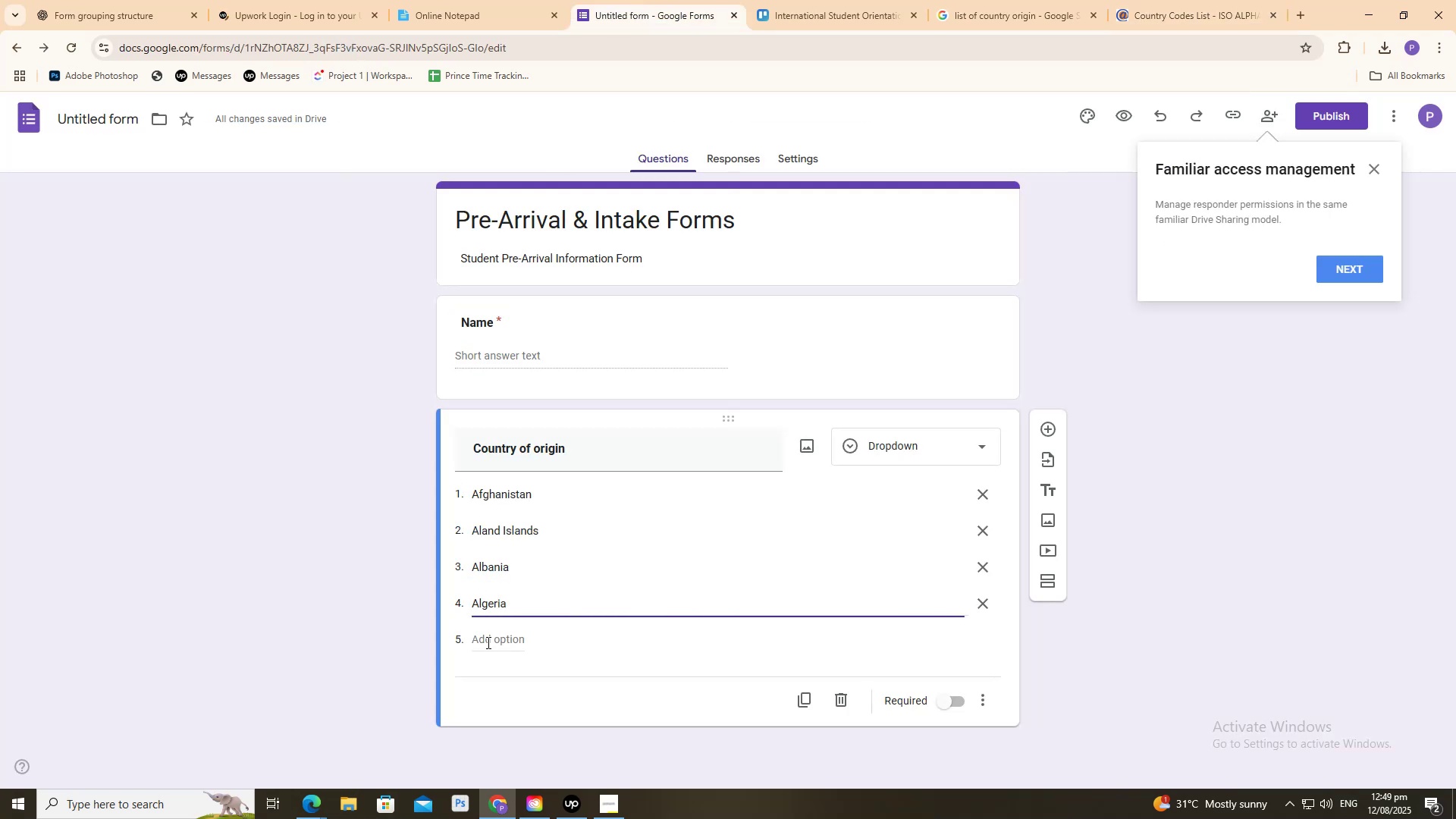 
key(Control+ControlLeft)
 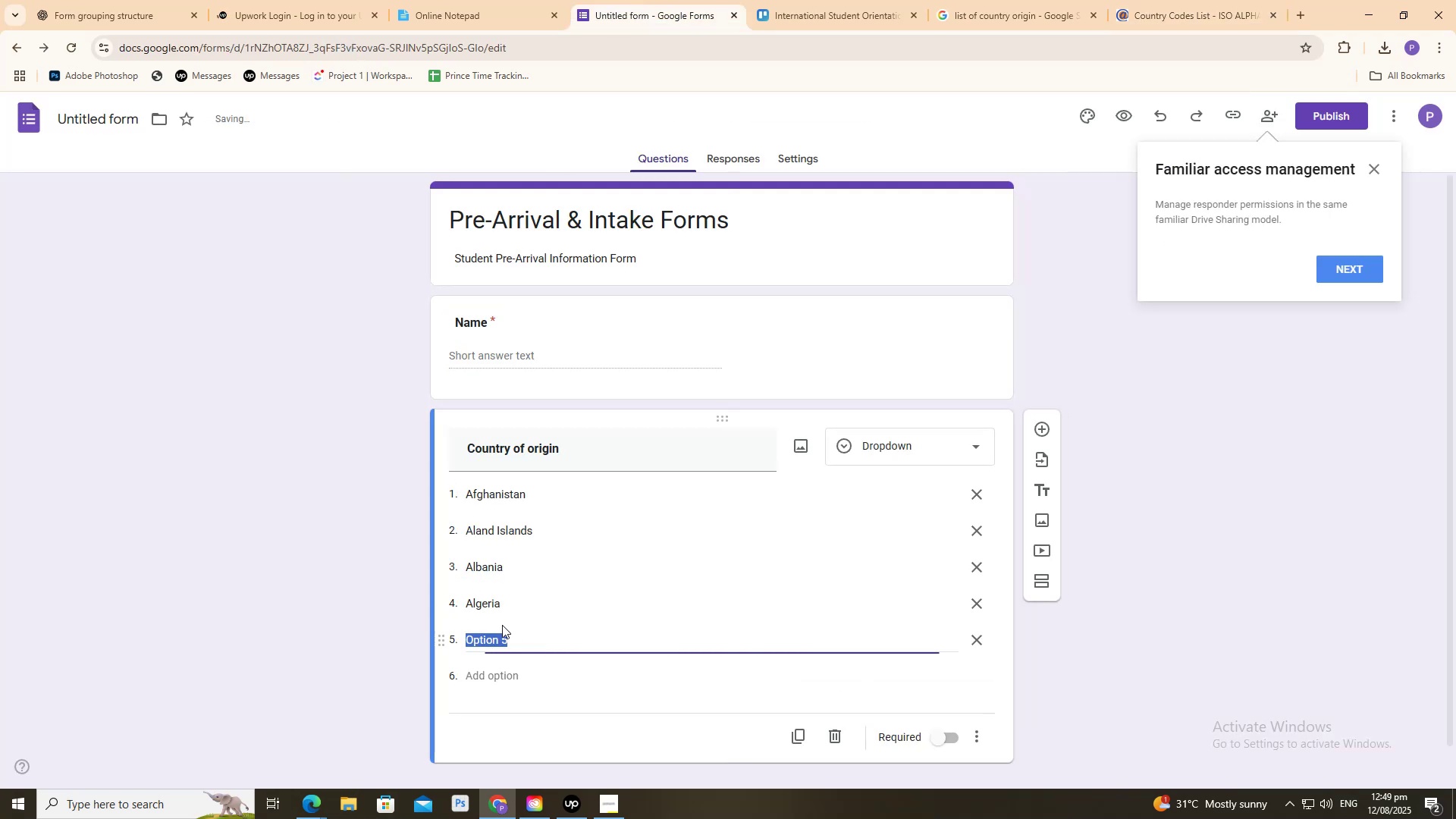 
key(Control+V)
 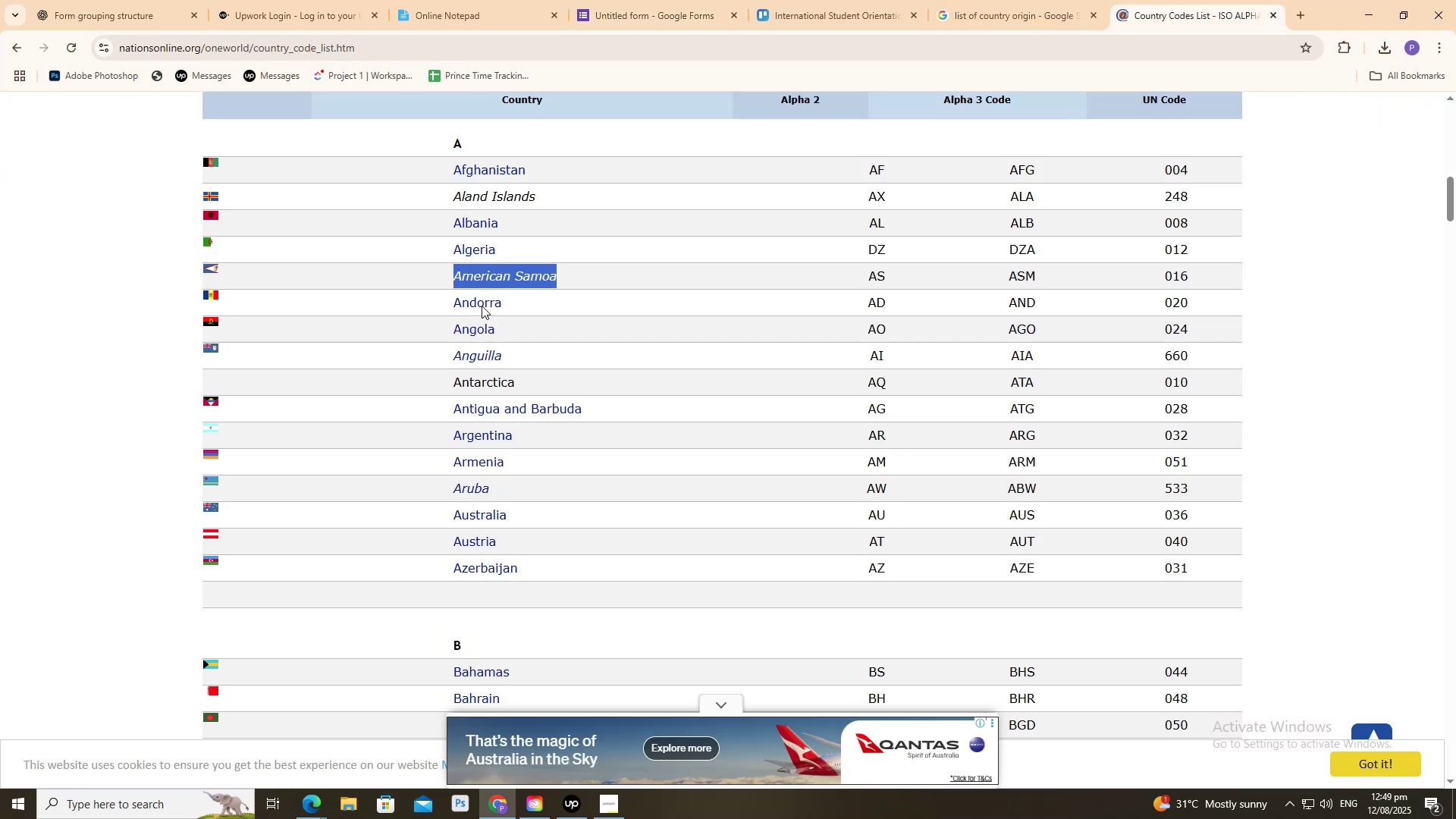 
left_click_drag(start_coordinate=[446, 302], to_coordinate=[513, 306])
 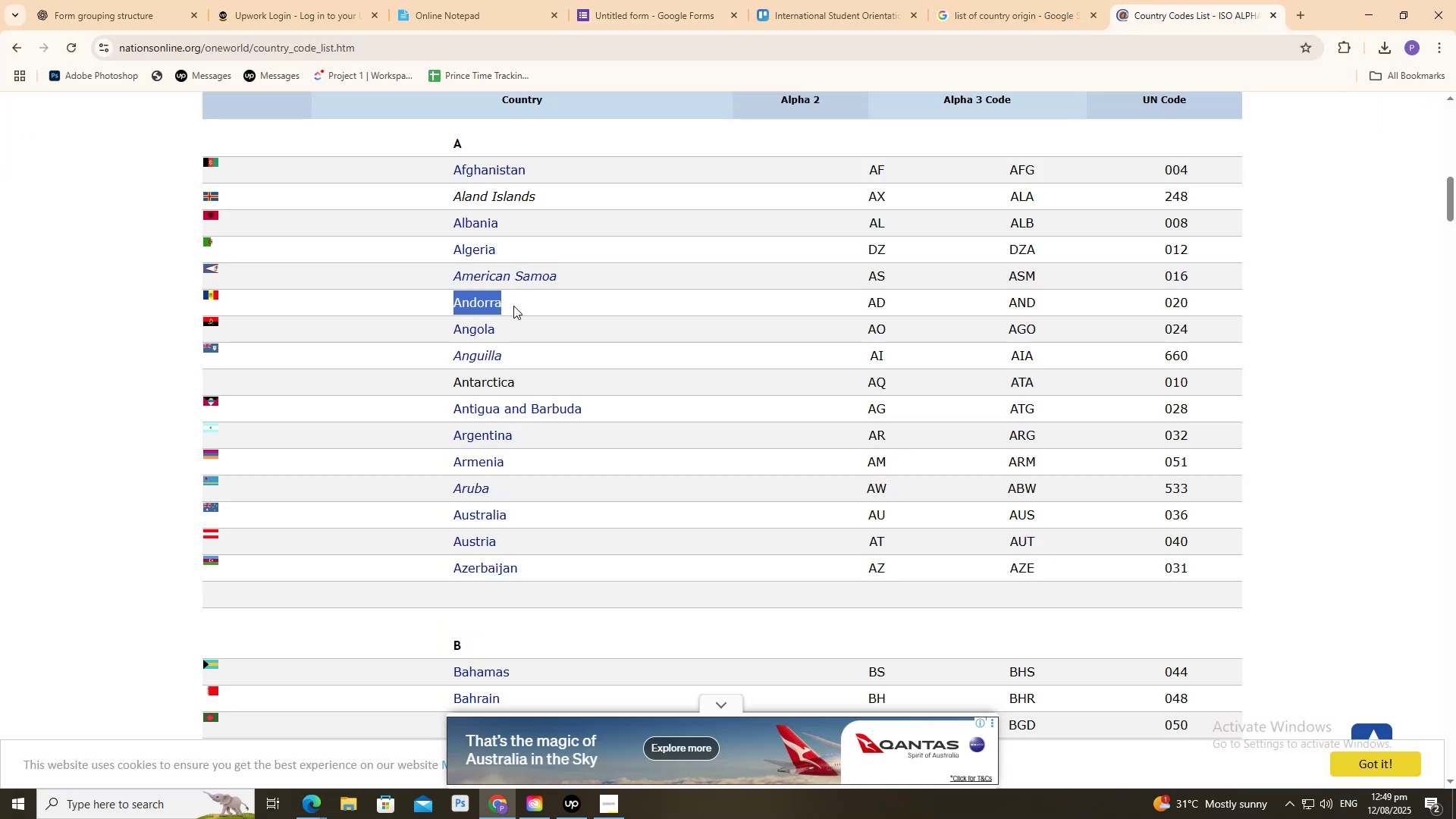 
key(Control+ControlLeft)
 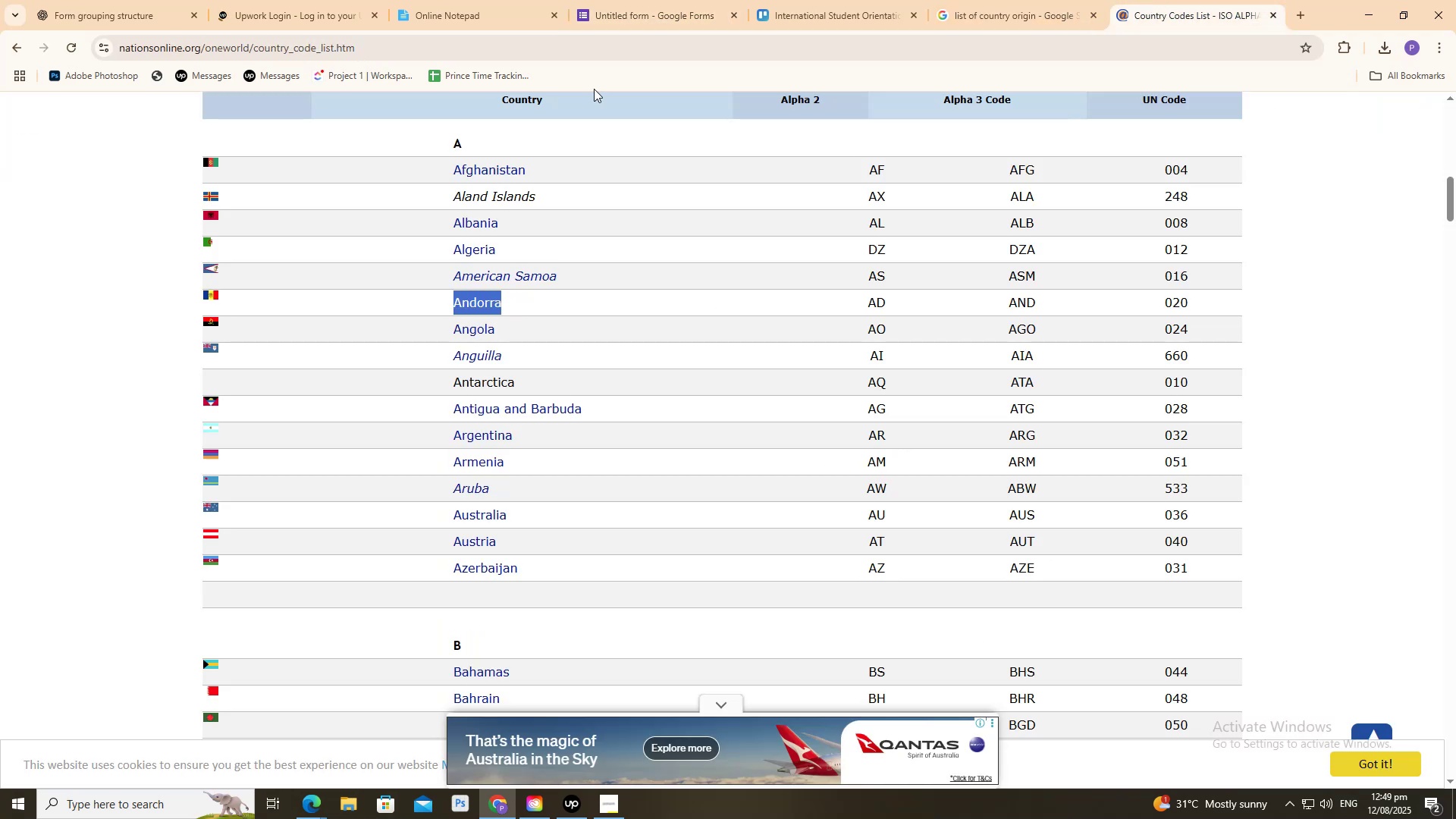 
key(Control+C)
 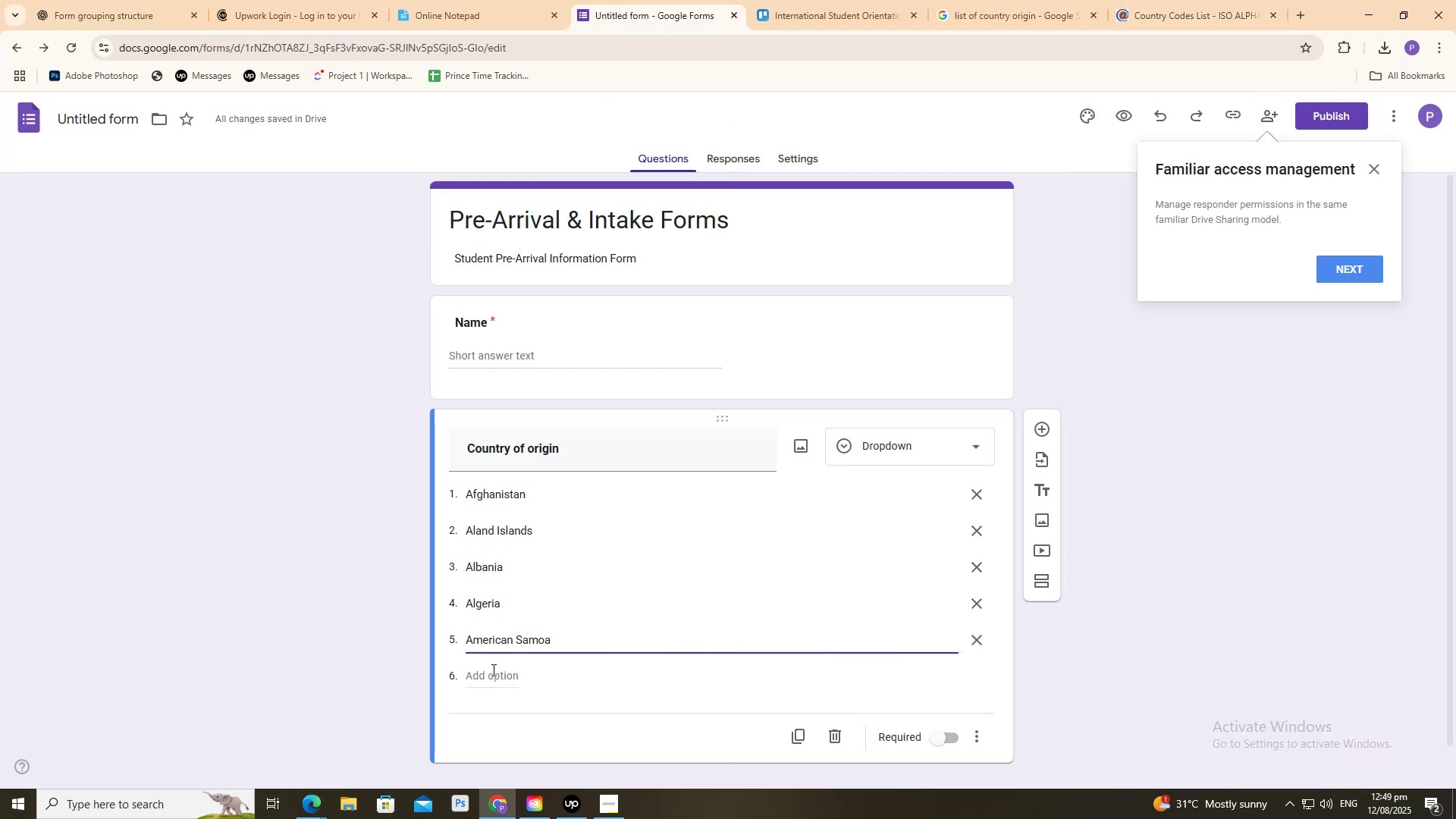 
key(Control+ControlLeft)
 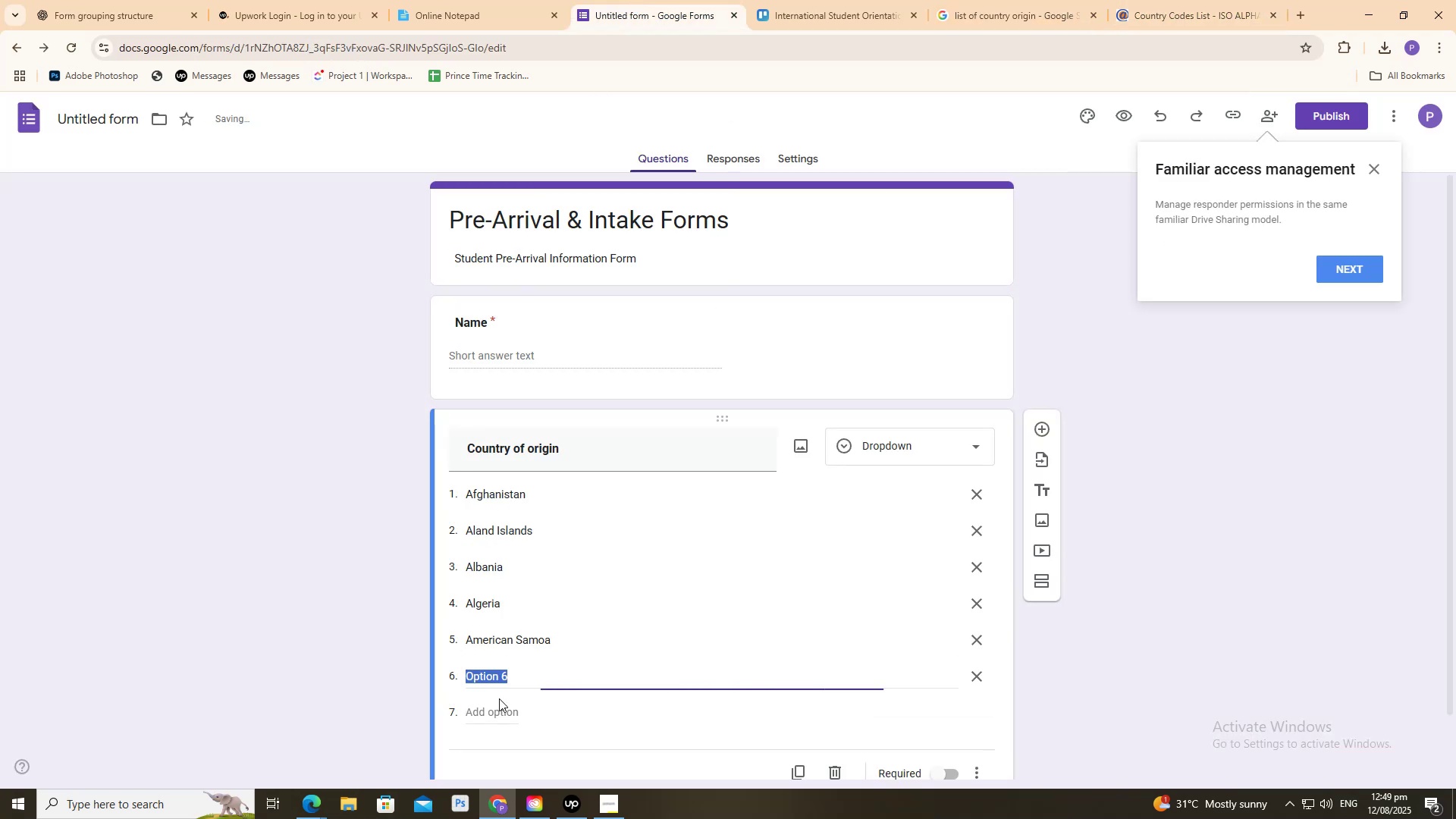 
key(Control+V)
 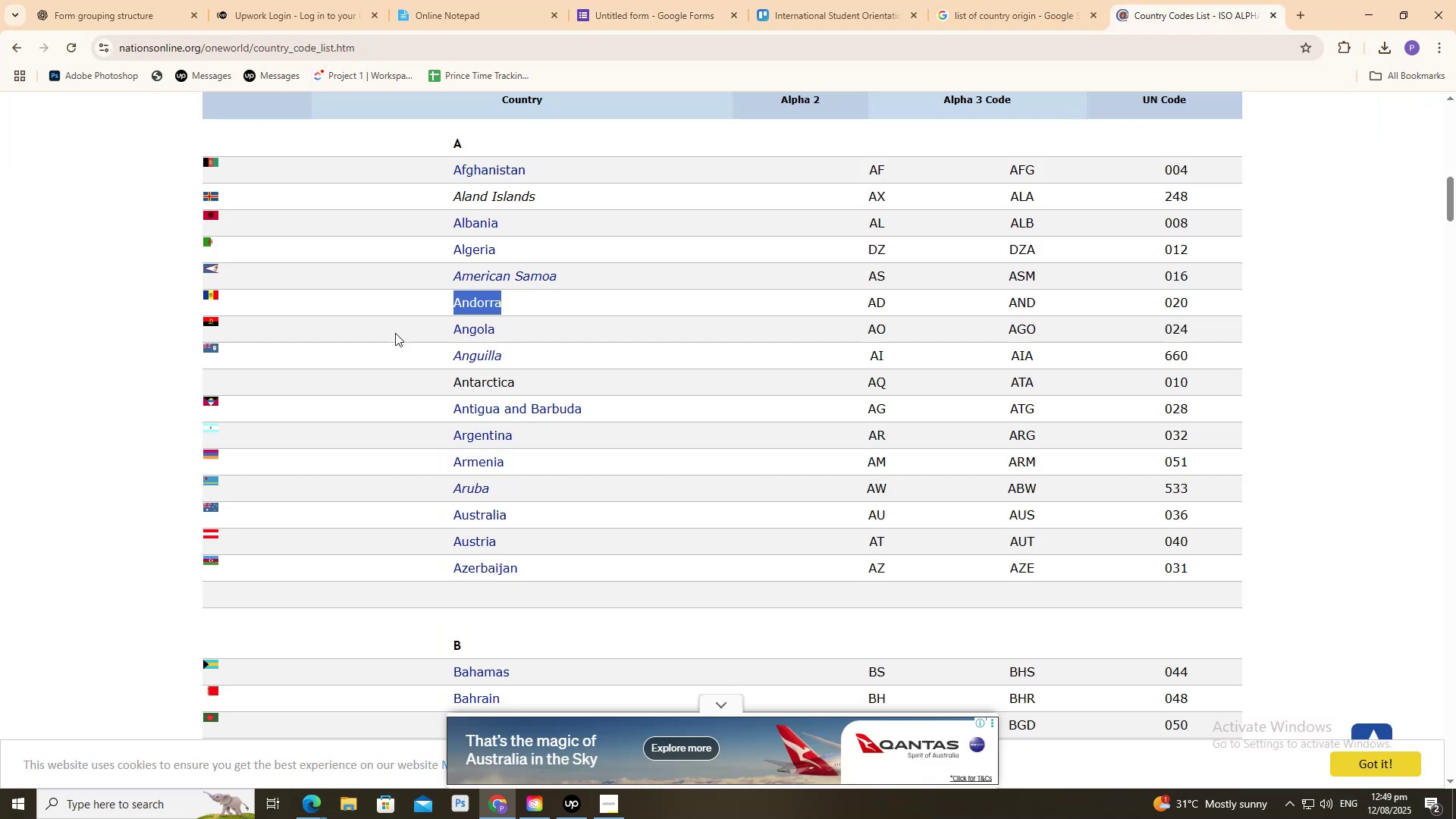 
left_click_drag(start_coordinate=[434, 334], to_coordinate=[579, 339])
 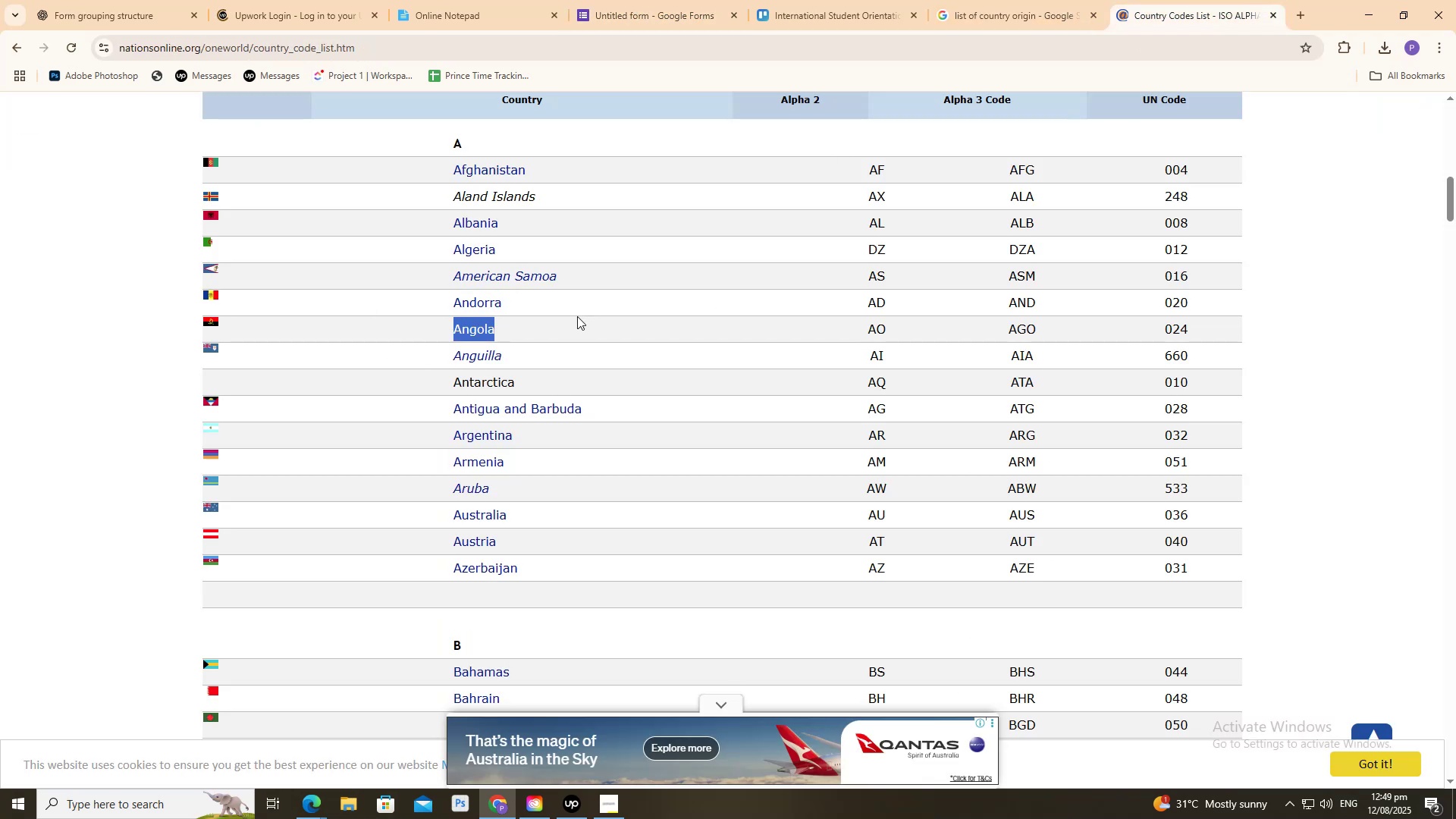 
key(Control+ControlLeft)
 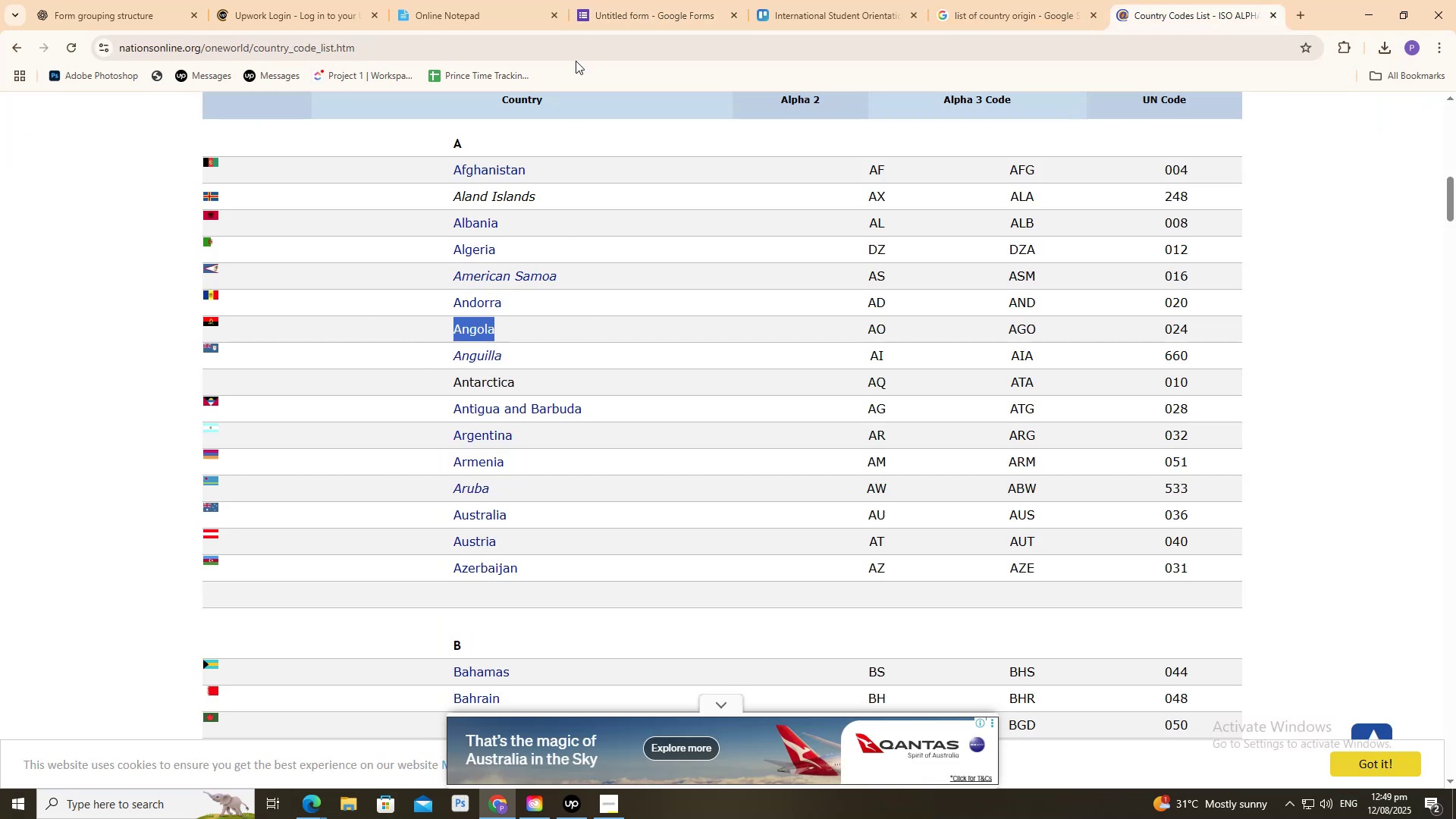 
key(Control+C)
 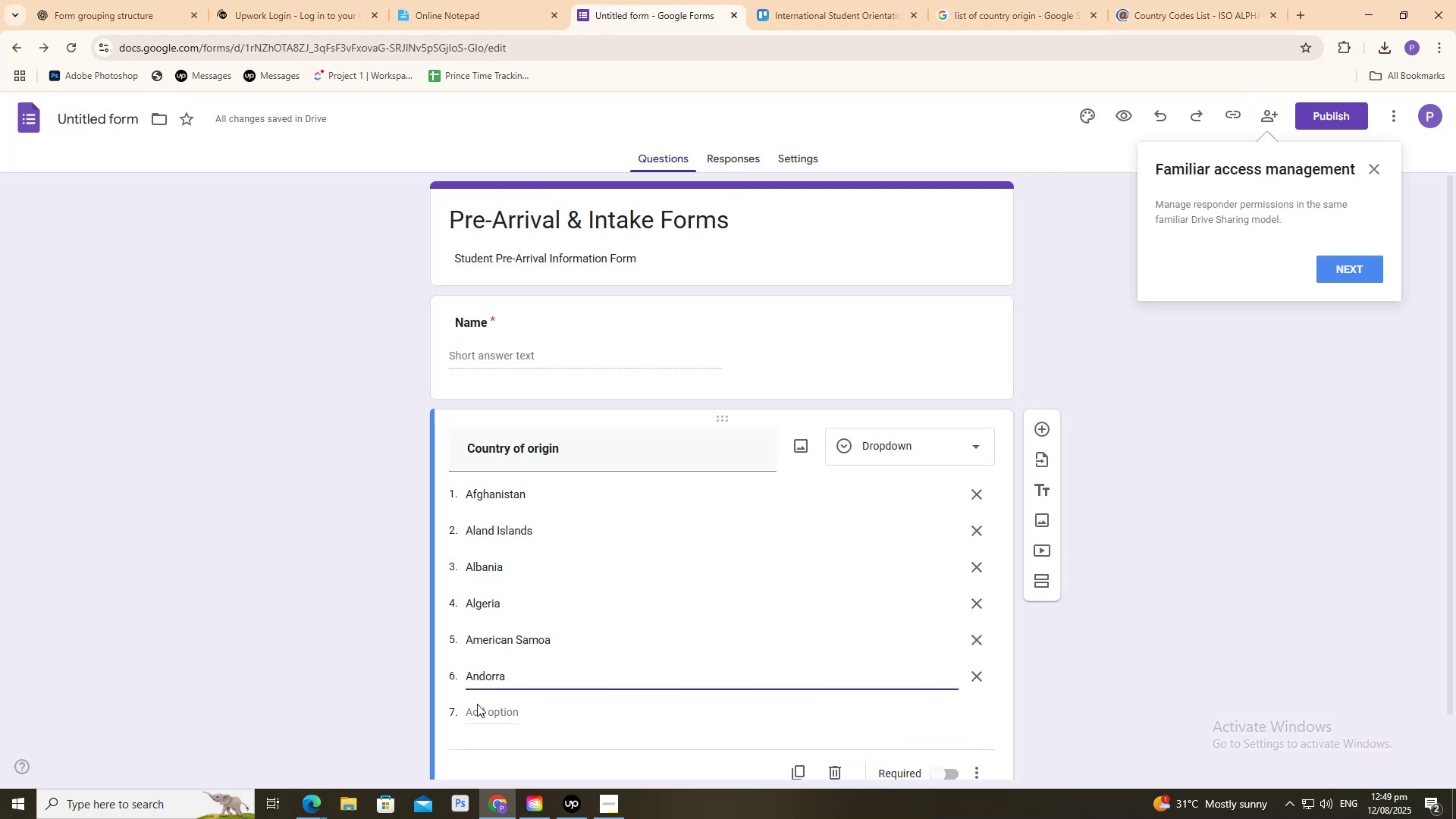 
left_click([498, 713])
 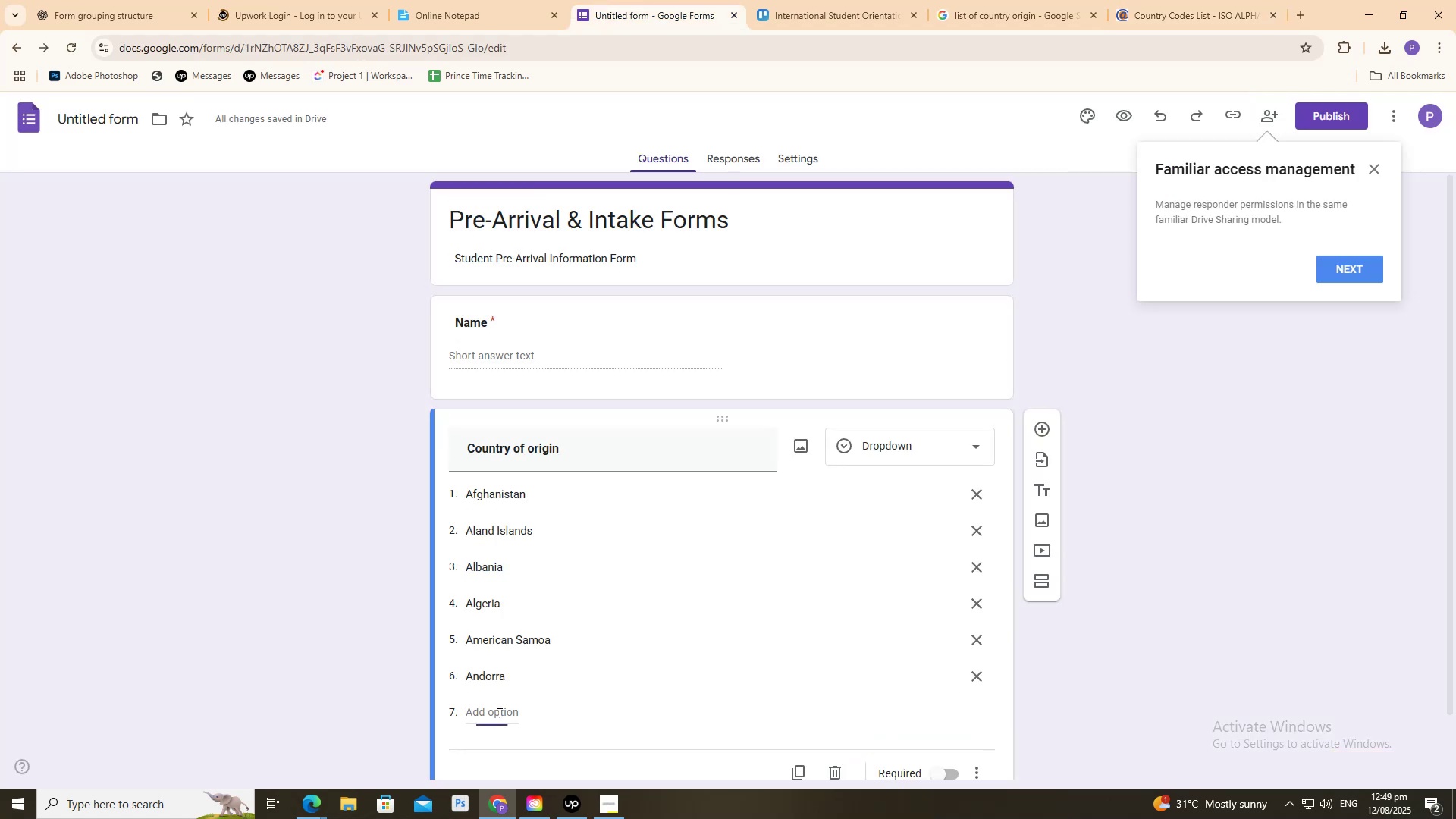 
key(Control+ControlLeft)
 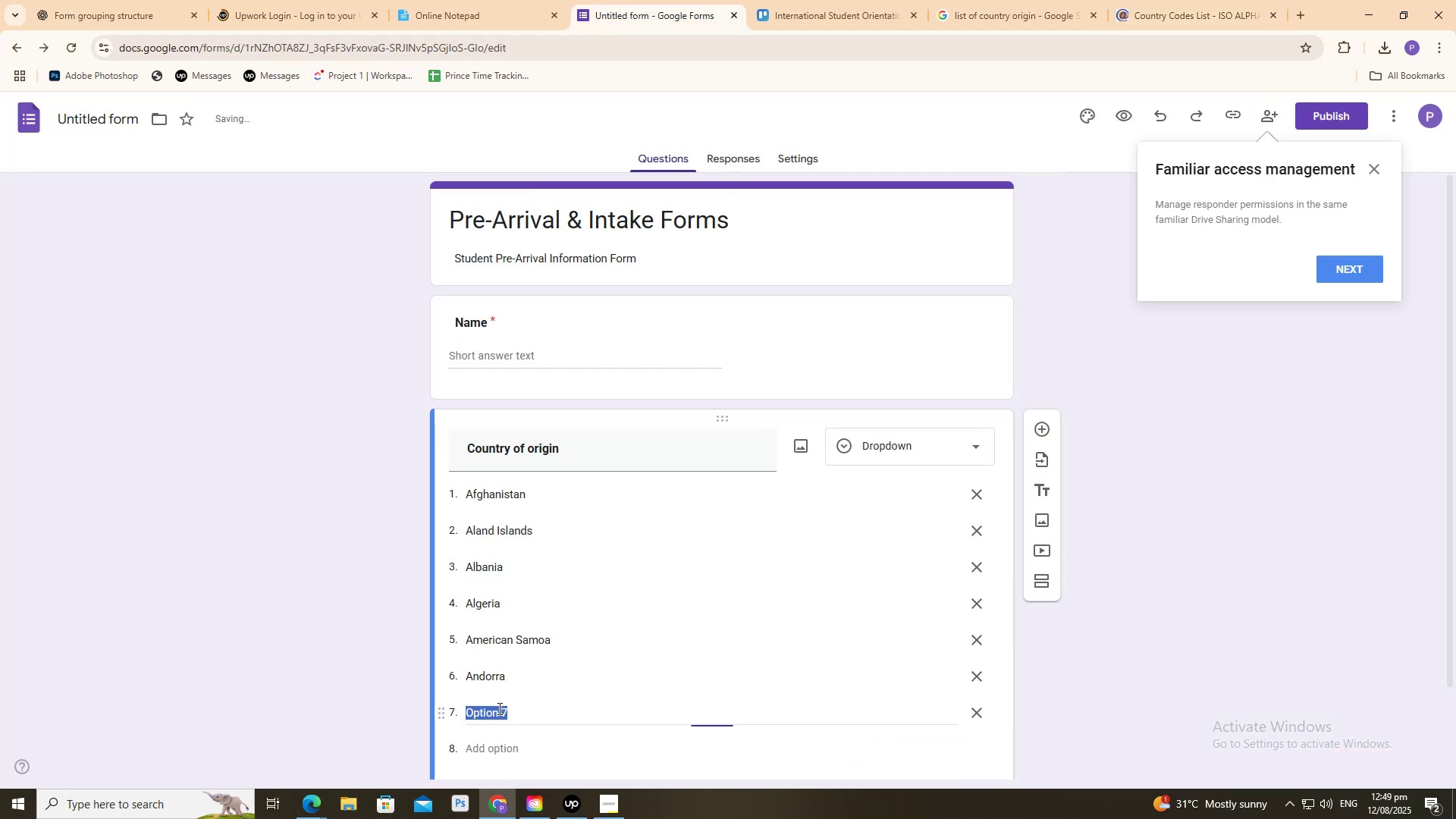 
key(Control+V)
 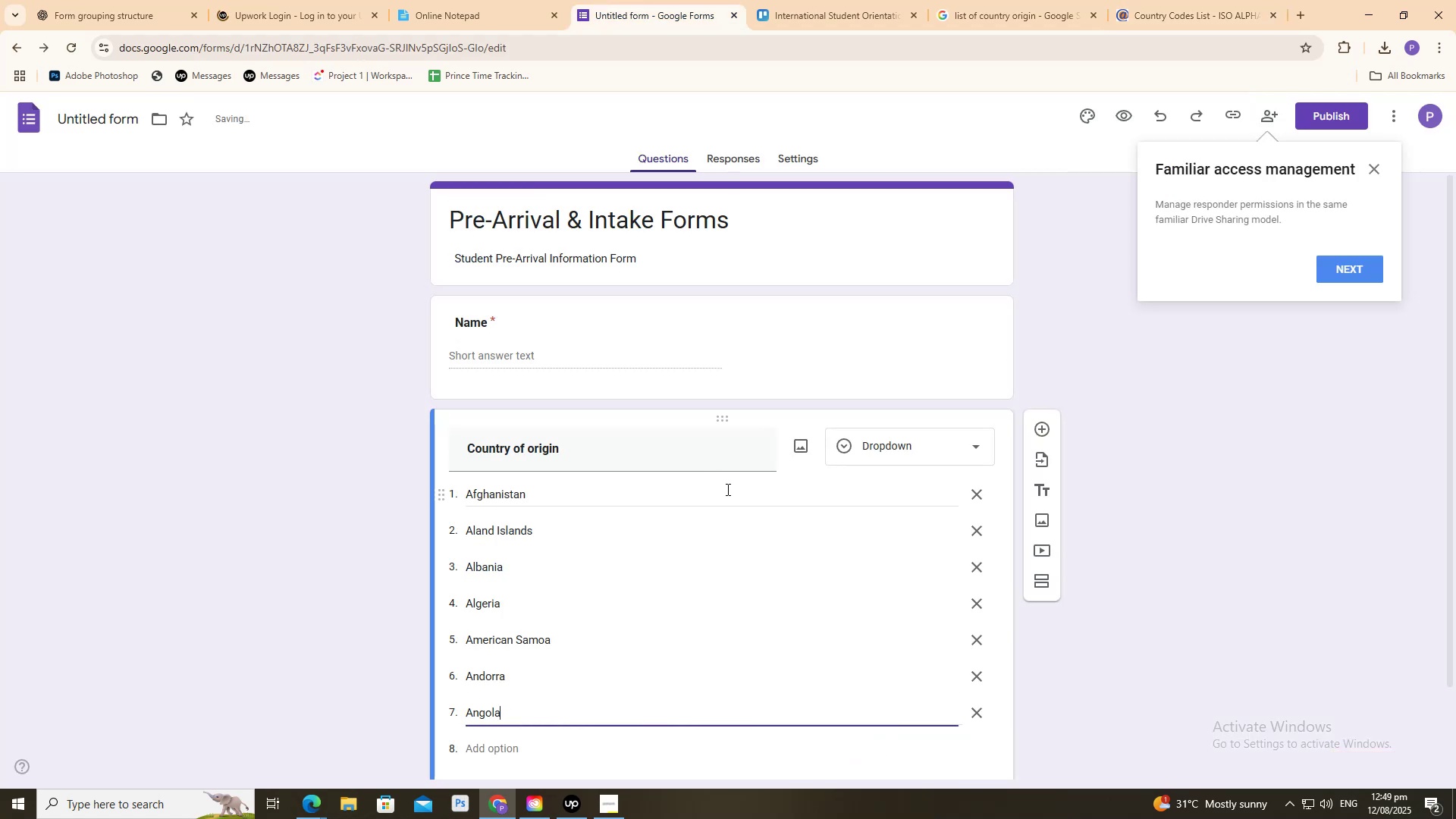 
scroll: coordinate [693, 519], scroll_direction: down, amount: 3.0
 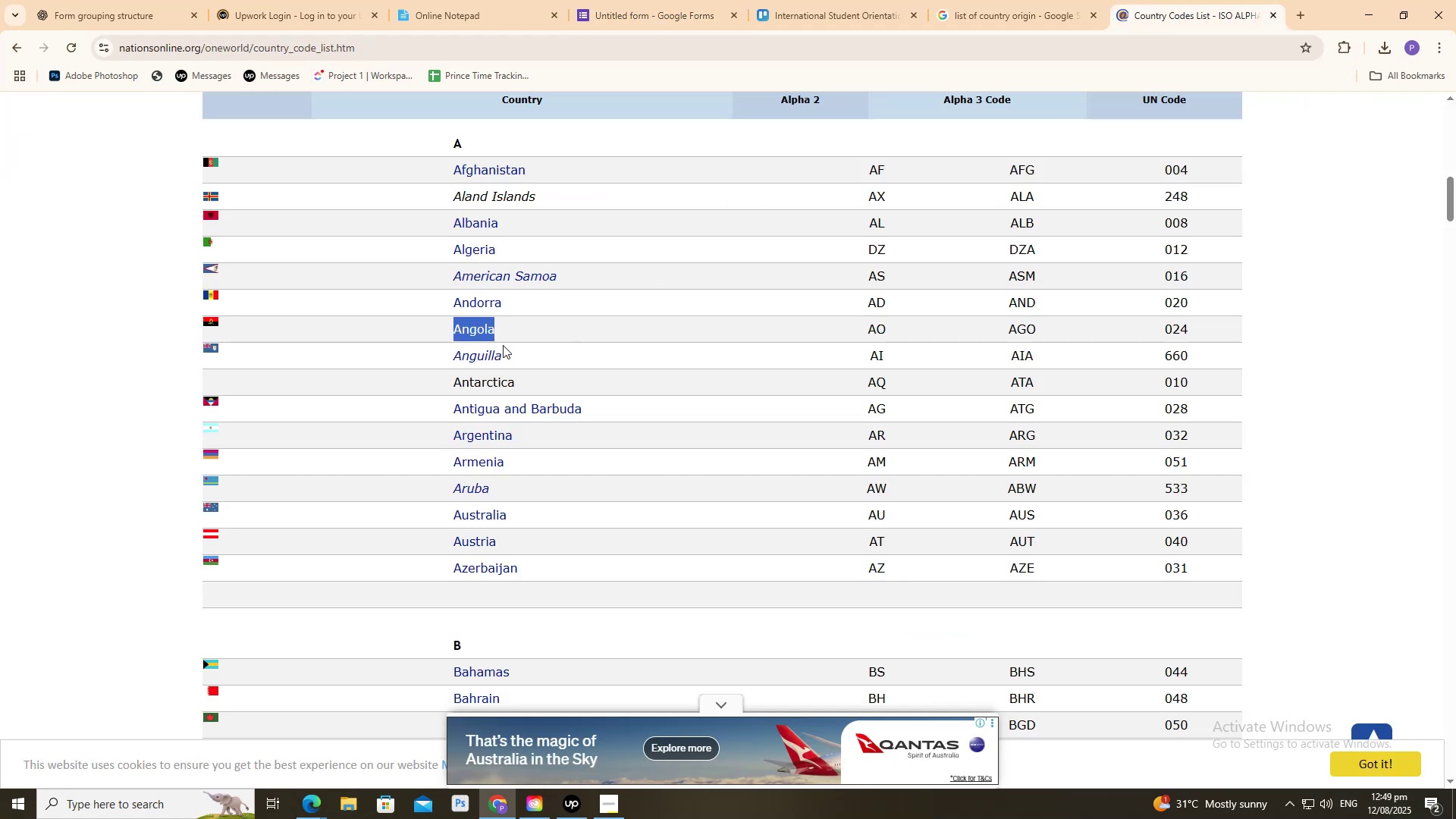 
left_click_drag(start_coordinate=[441, 362], to_coordinate=[538, 364])
 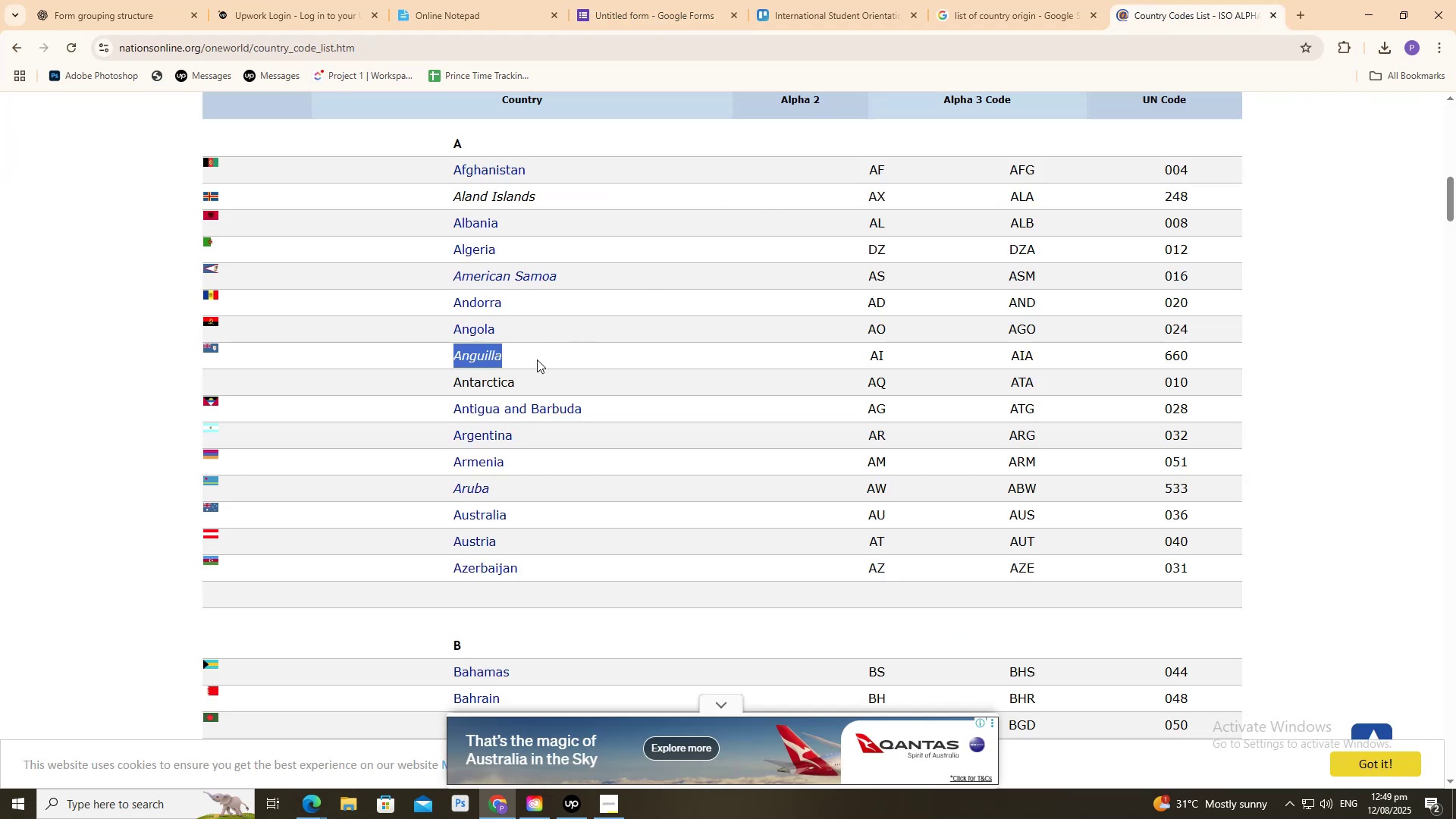 
key(Control+C)
 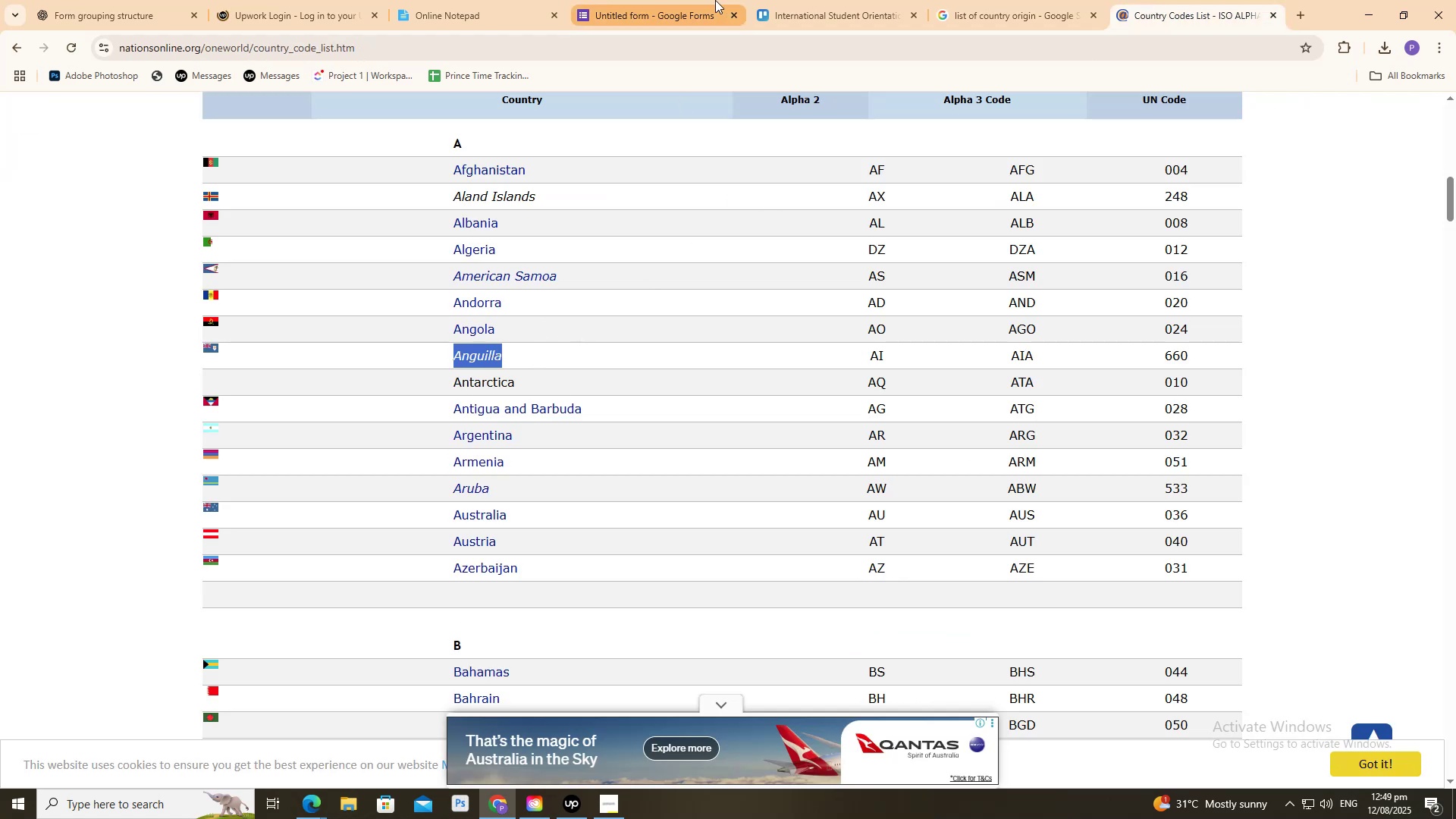 
left_click([715, 0])
 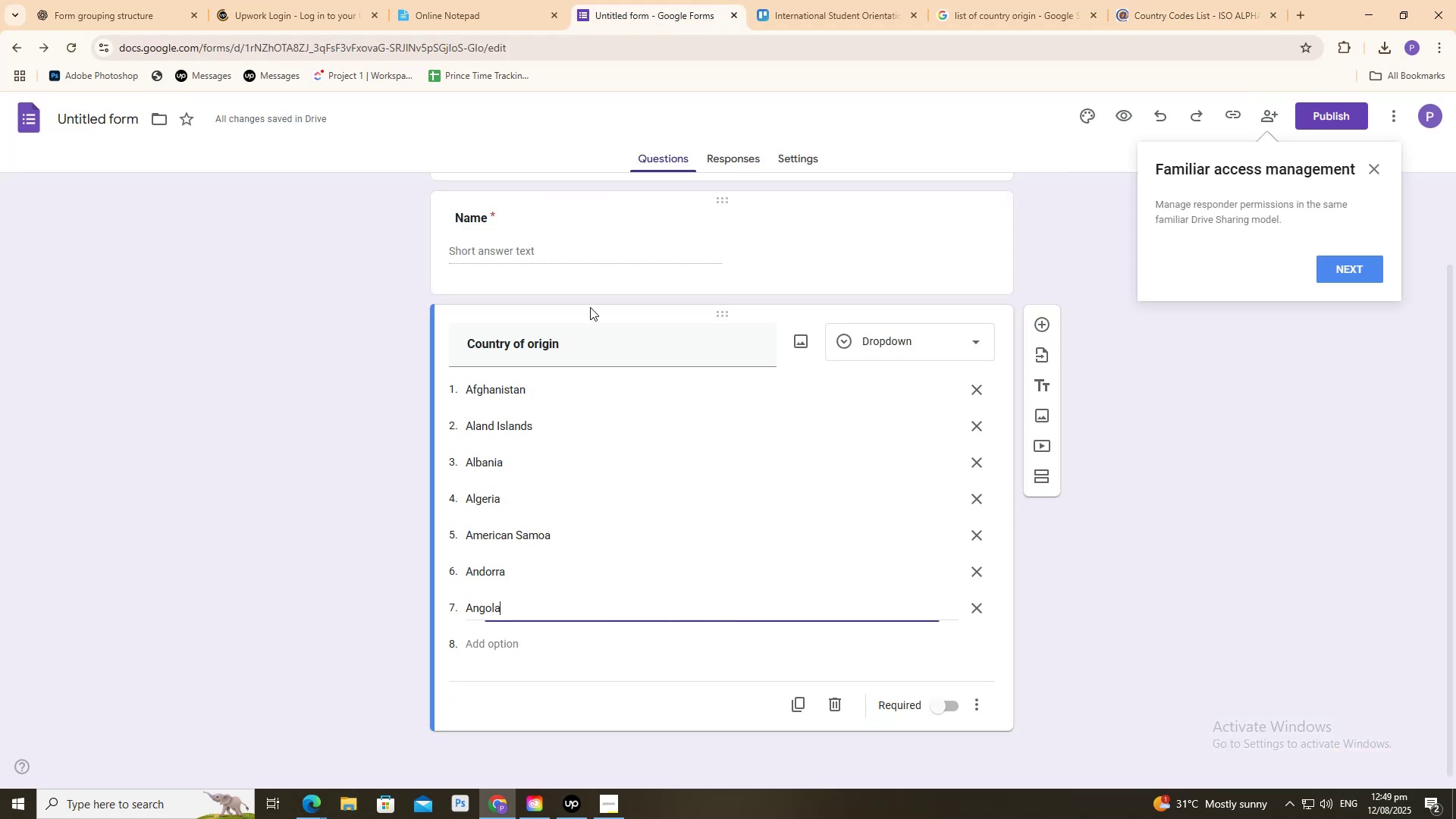 
scroll: coordinate [546, 425], scroll_direction: down, amount: 2.0
 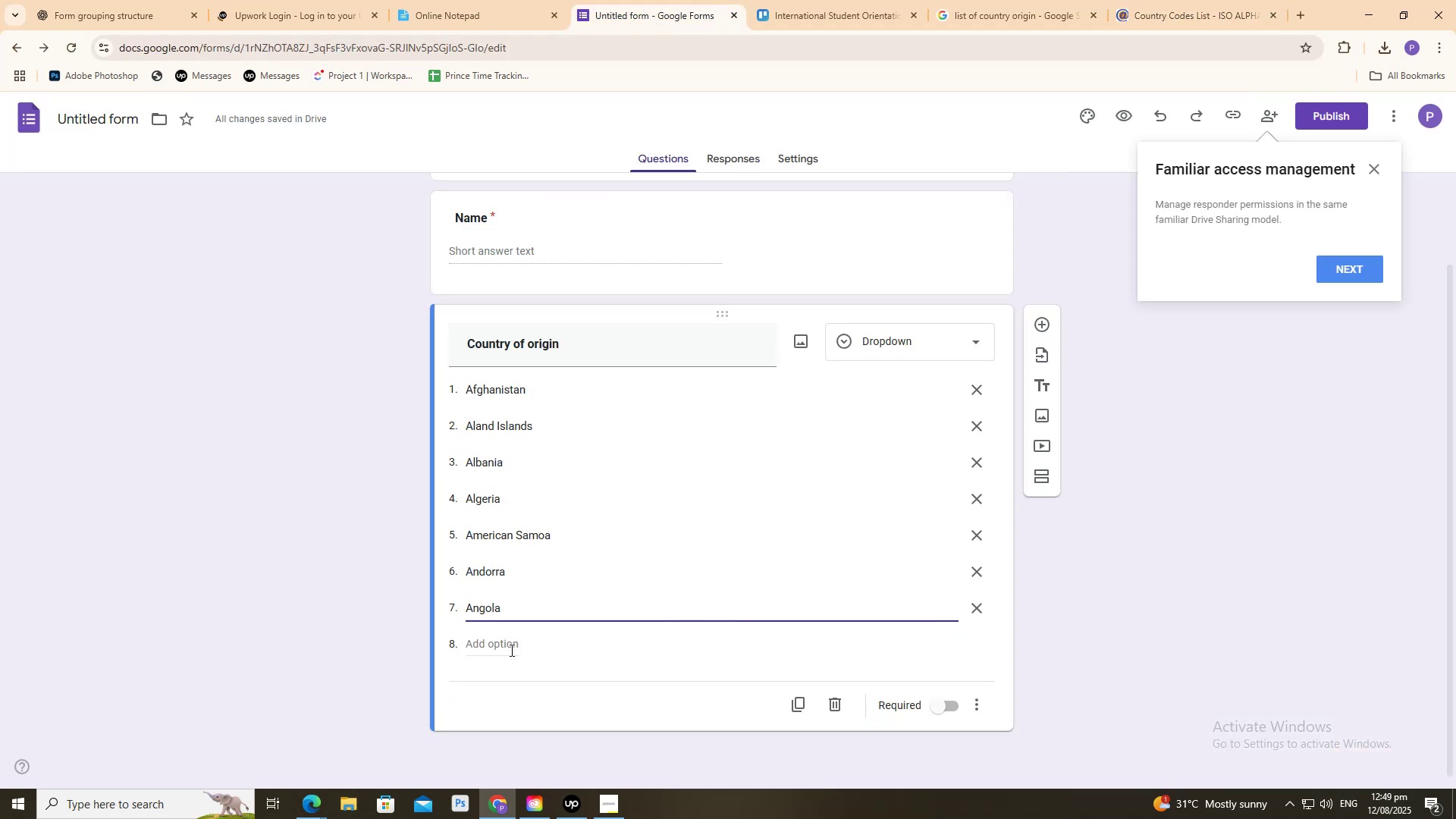 
key(Control+ControlLeft)
 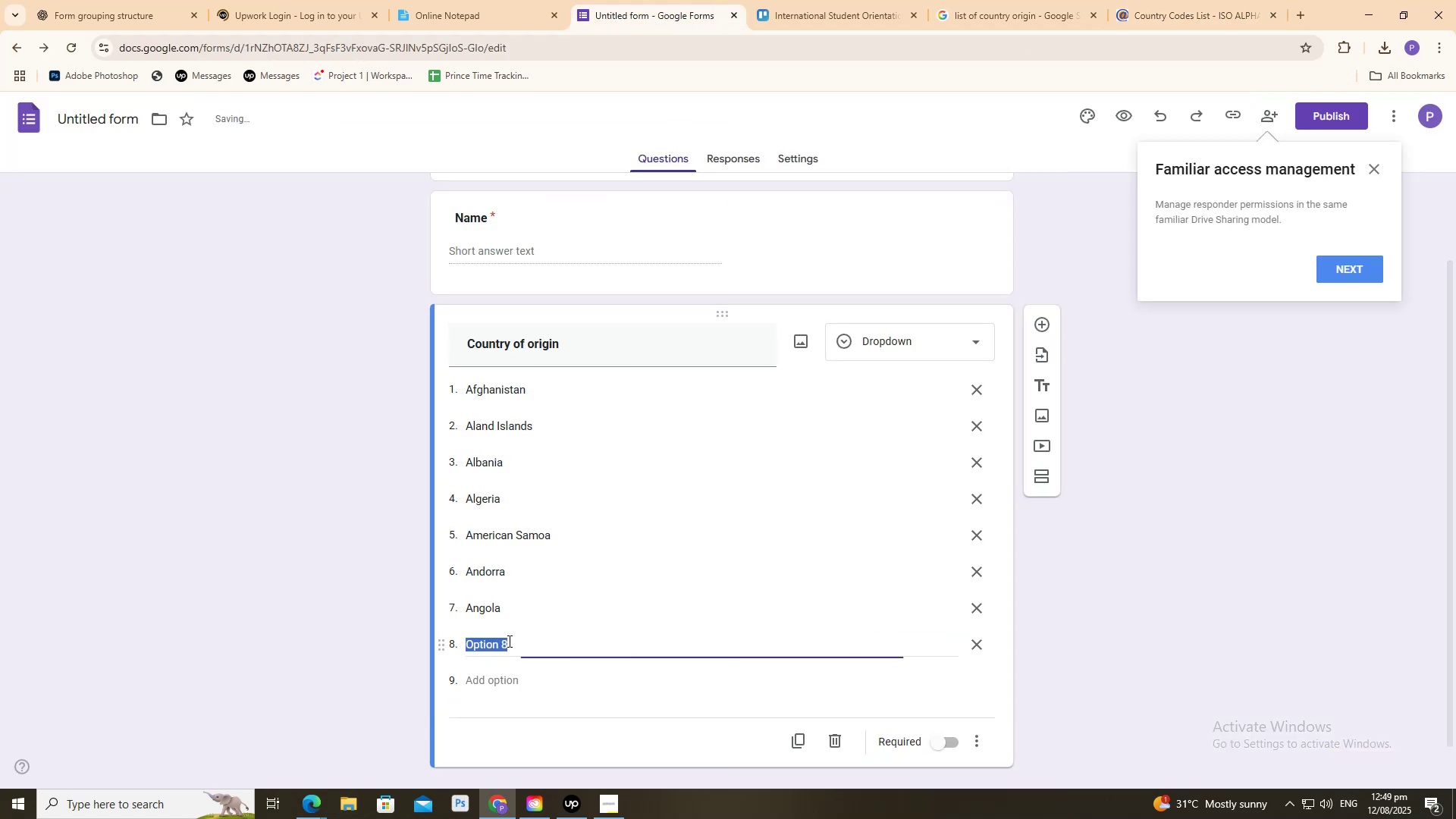 
key(Control+V)
 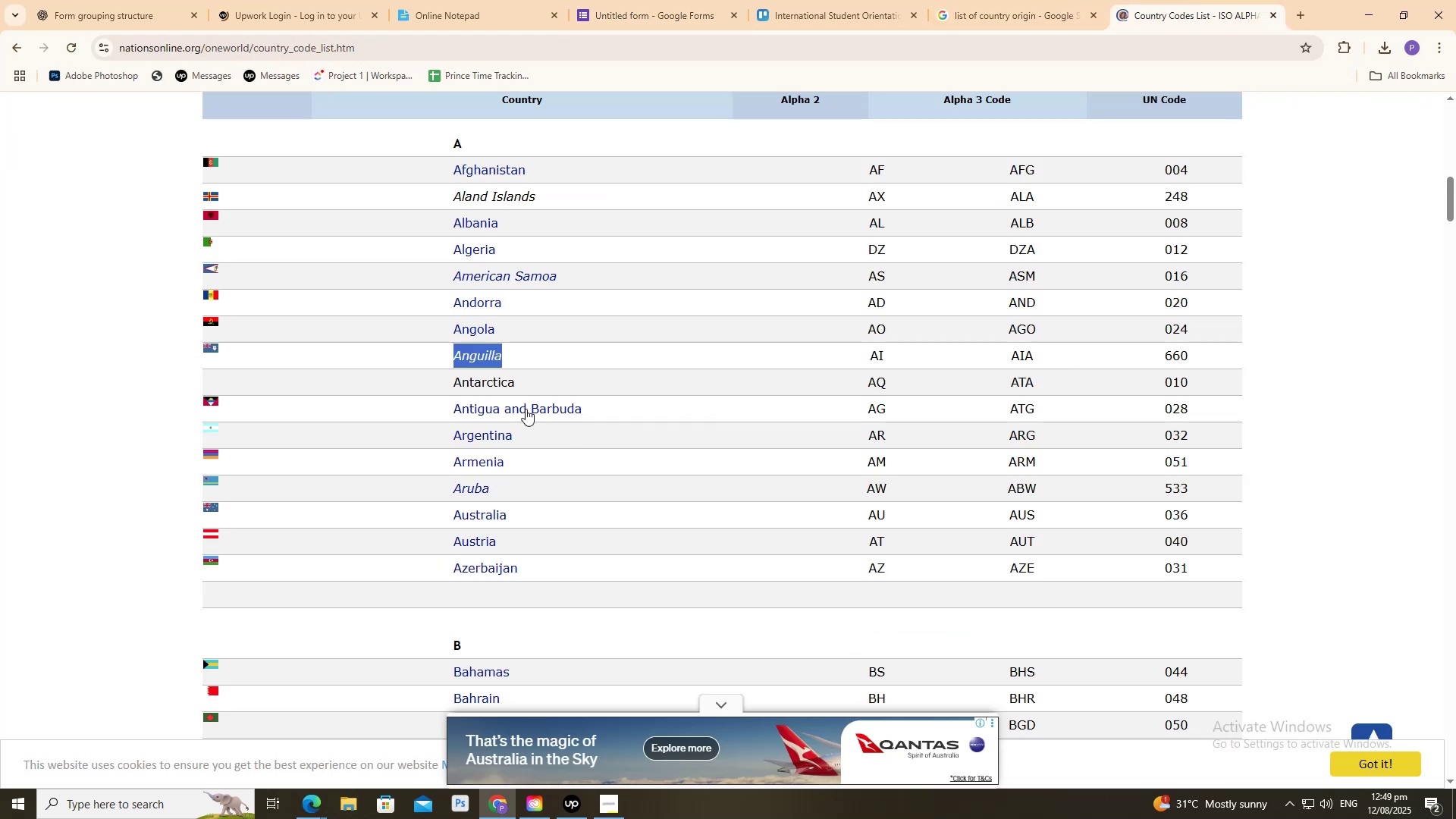 
left_click_drag(start_coordinate=[454, 381], to_coordinate=[577, 372])
 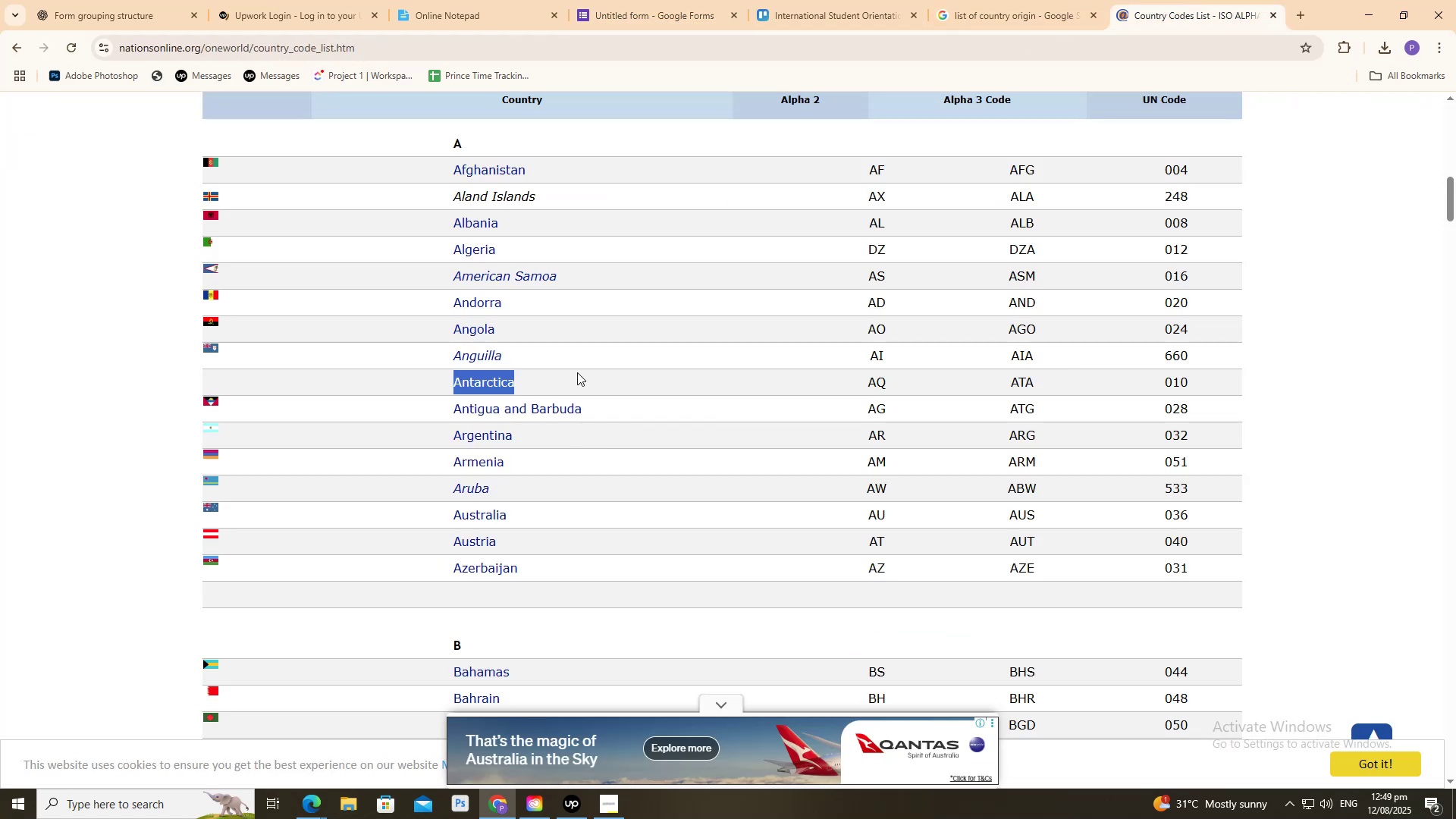 
key(Control+C)
 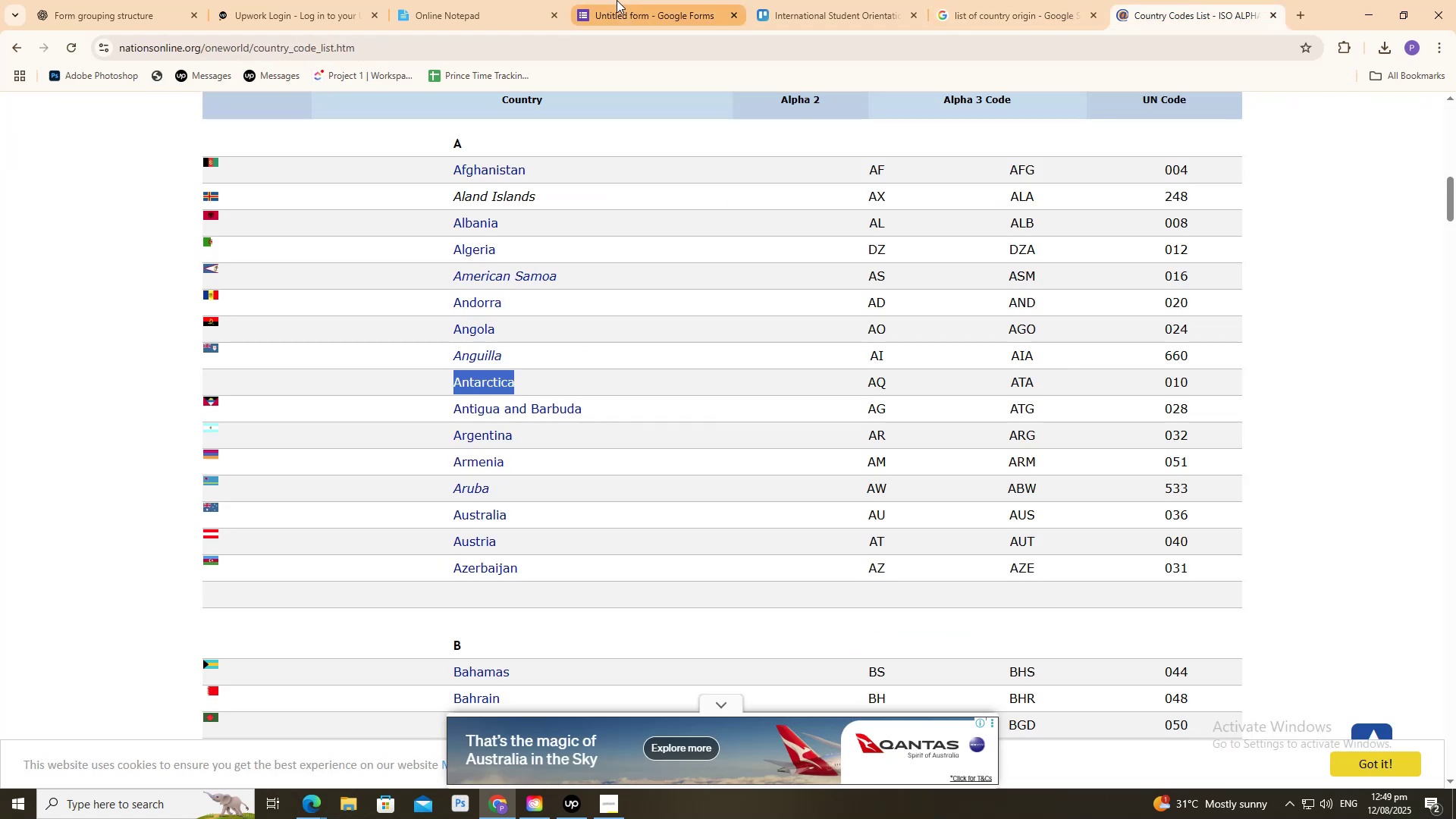 
left_click_drag(start_coordinate=[617, 0], to_coordinate=[622, 4])
 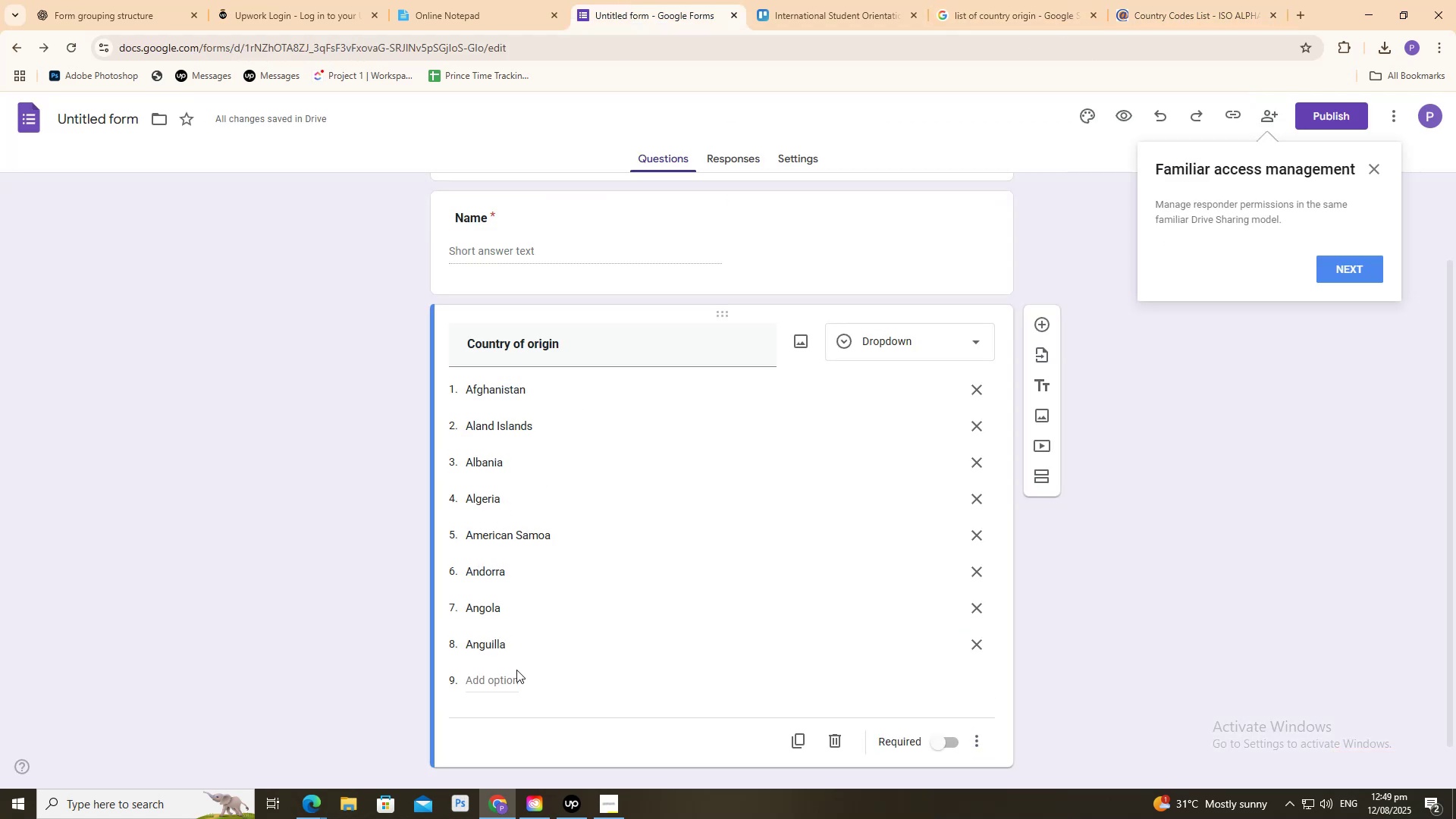 
double_click([520, 677])
 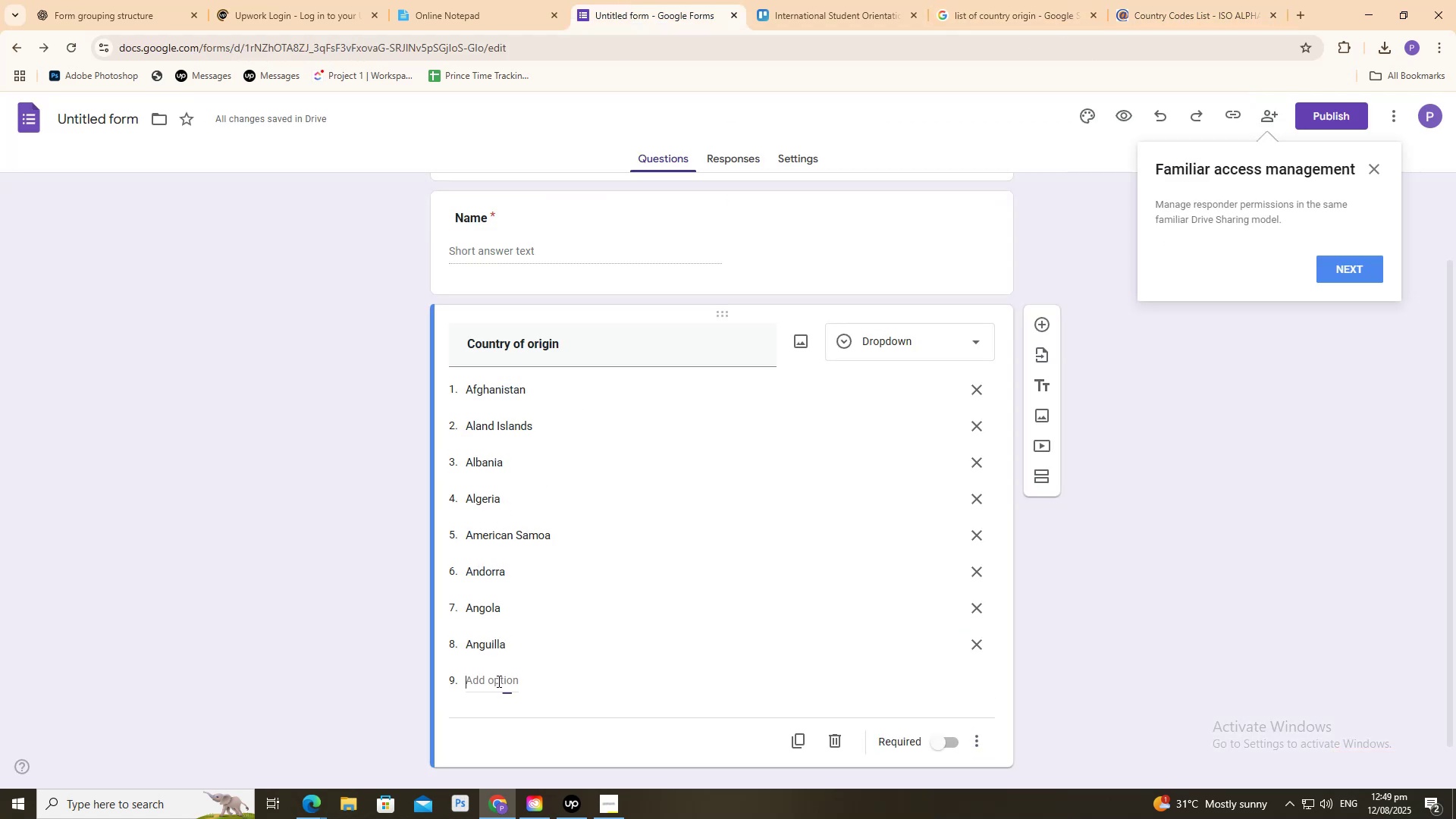 
key(Control+ControlLeft)
 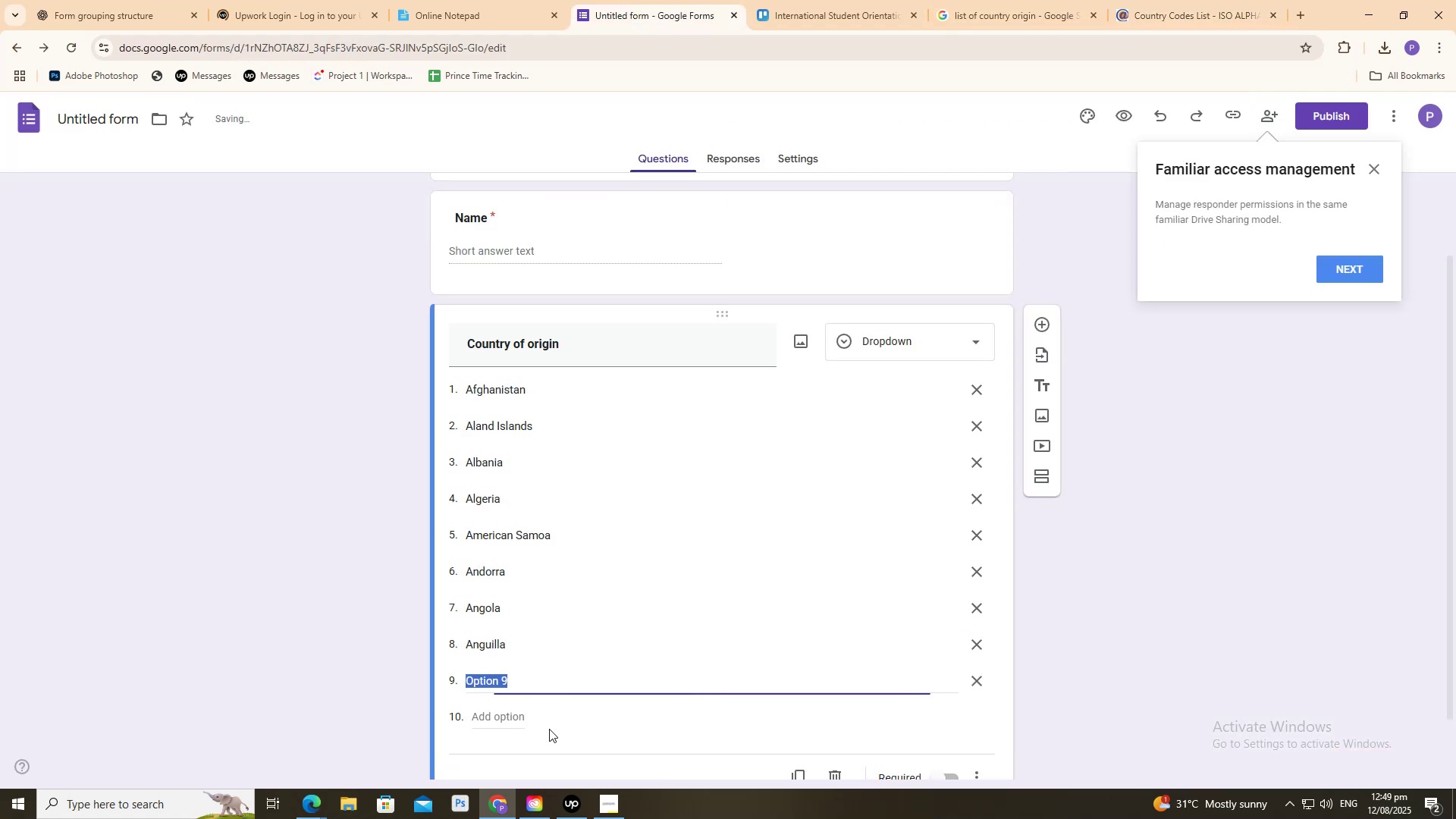 
key(Control+V)
 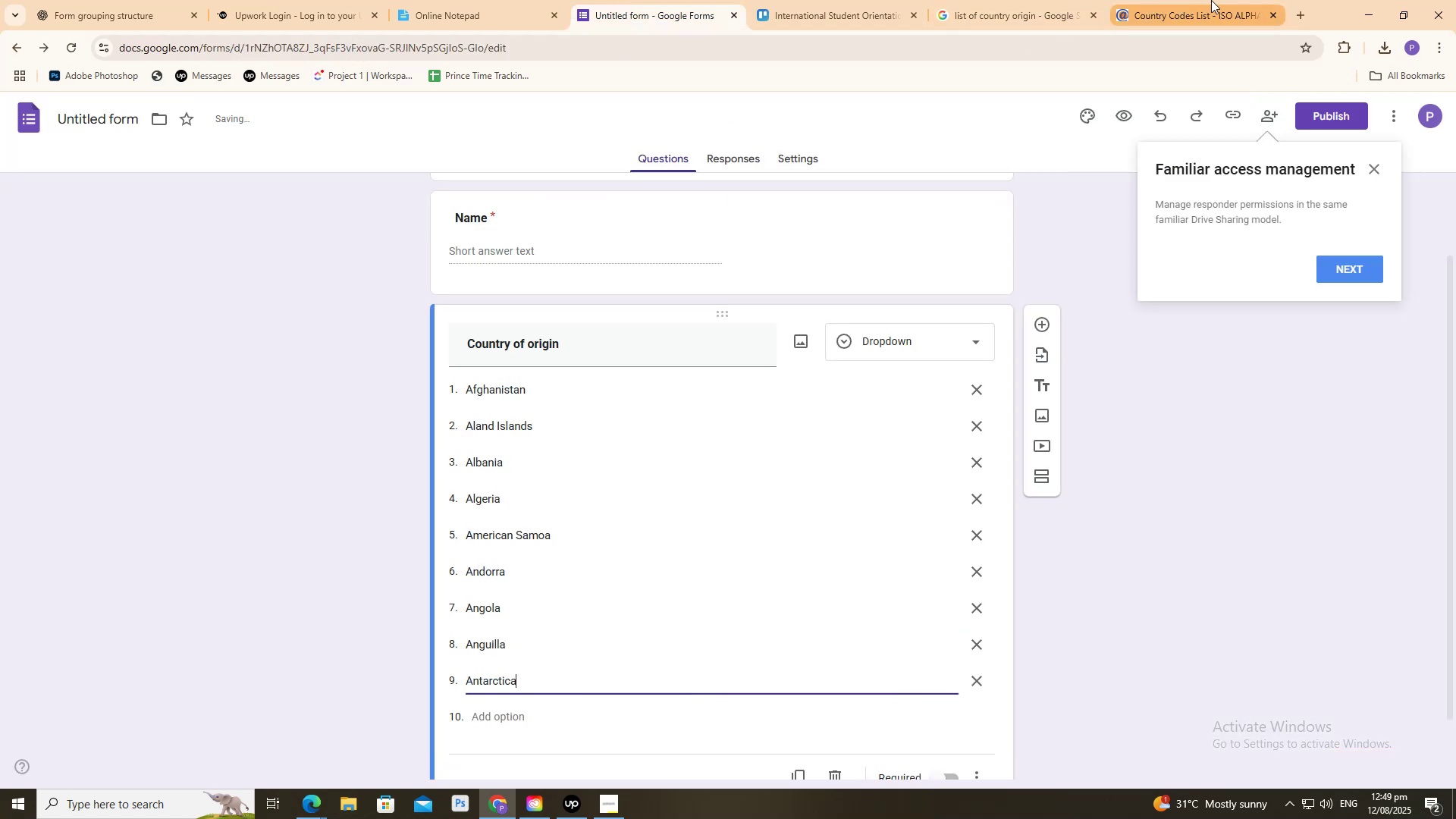 
left_click([1221, 0])
 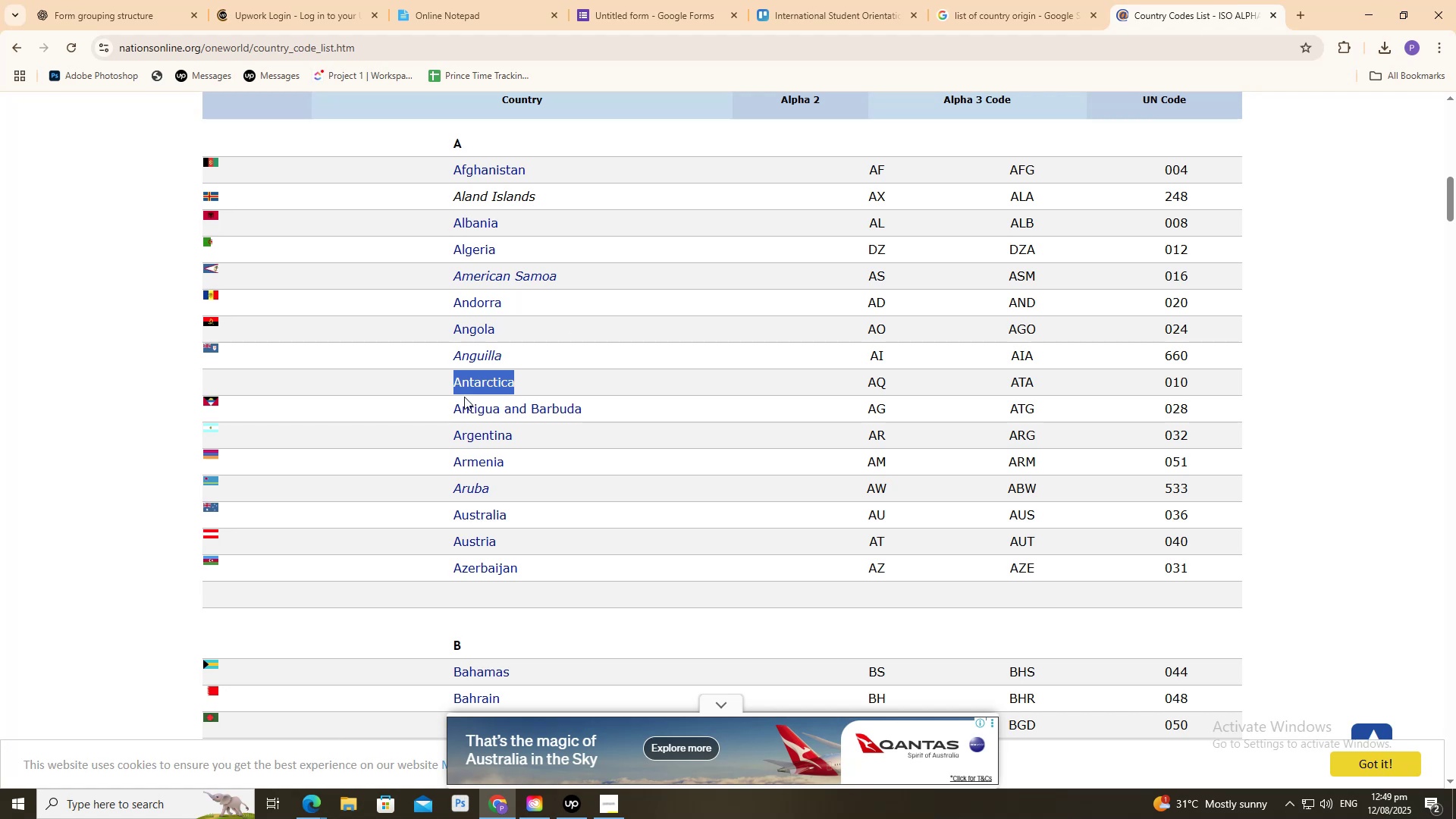 
left_click_drag(start_coordinate=[454, 406], to_coordinate=[551, 403])
 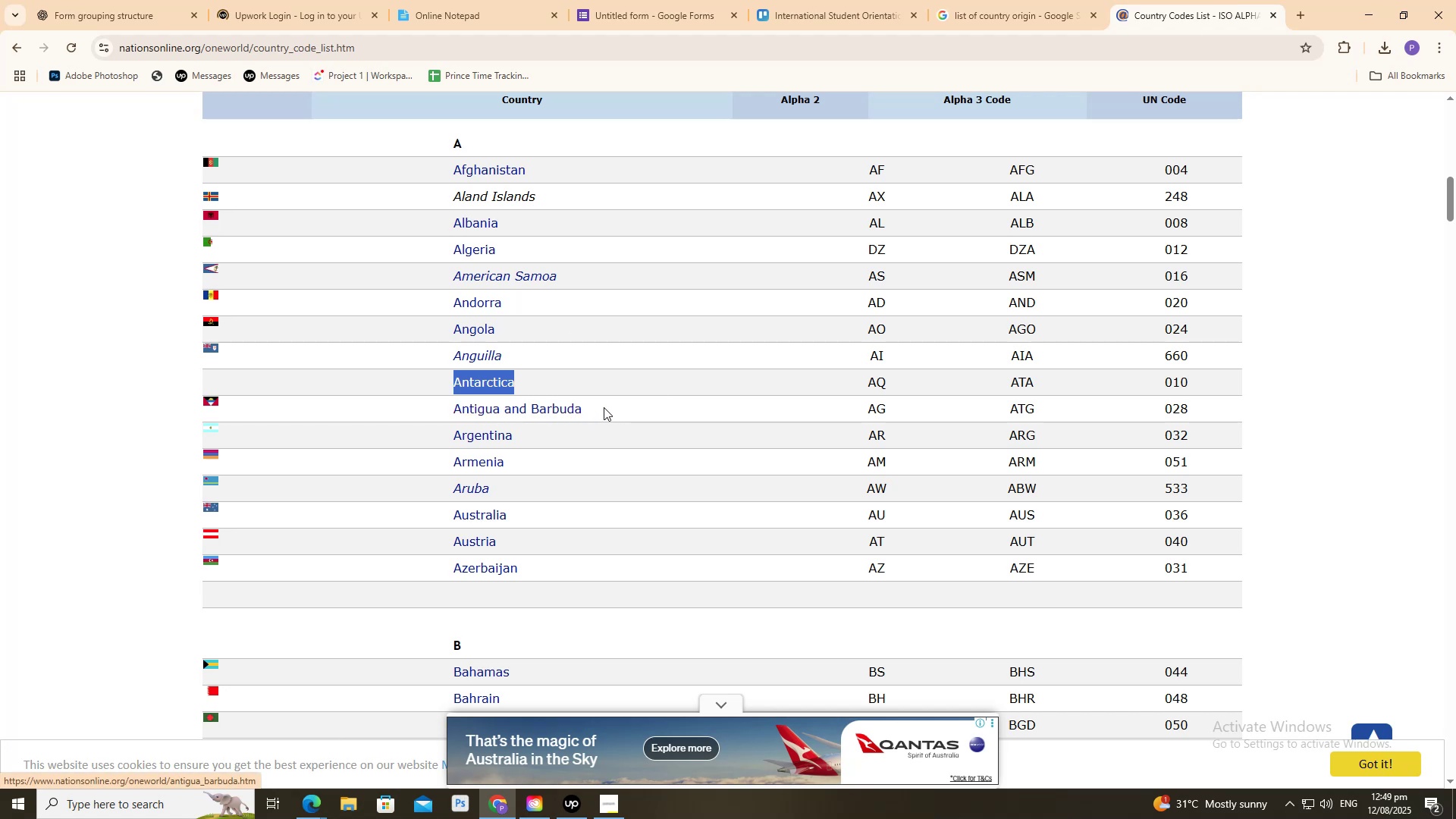 
left_click_drag(start_coordinate=[610, 406], to_coordinate=[449, 416])
 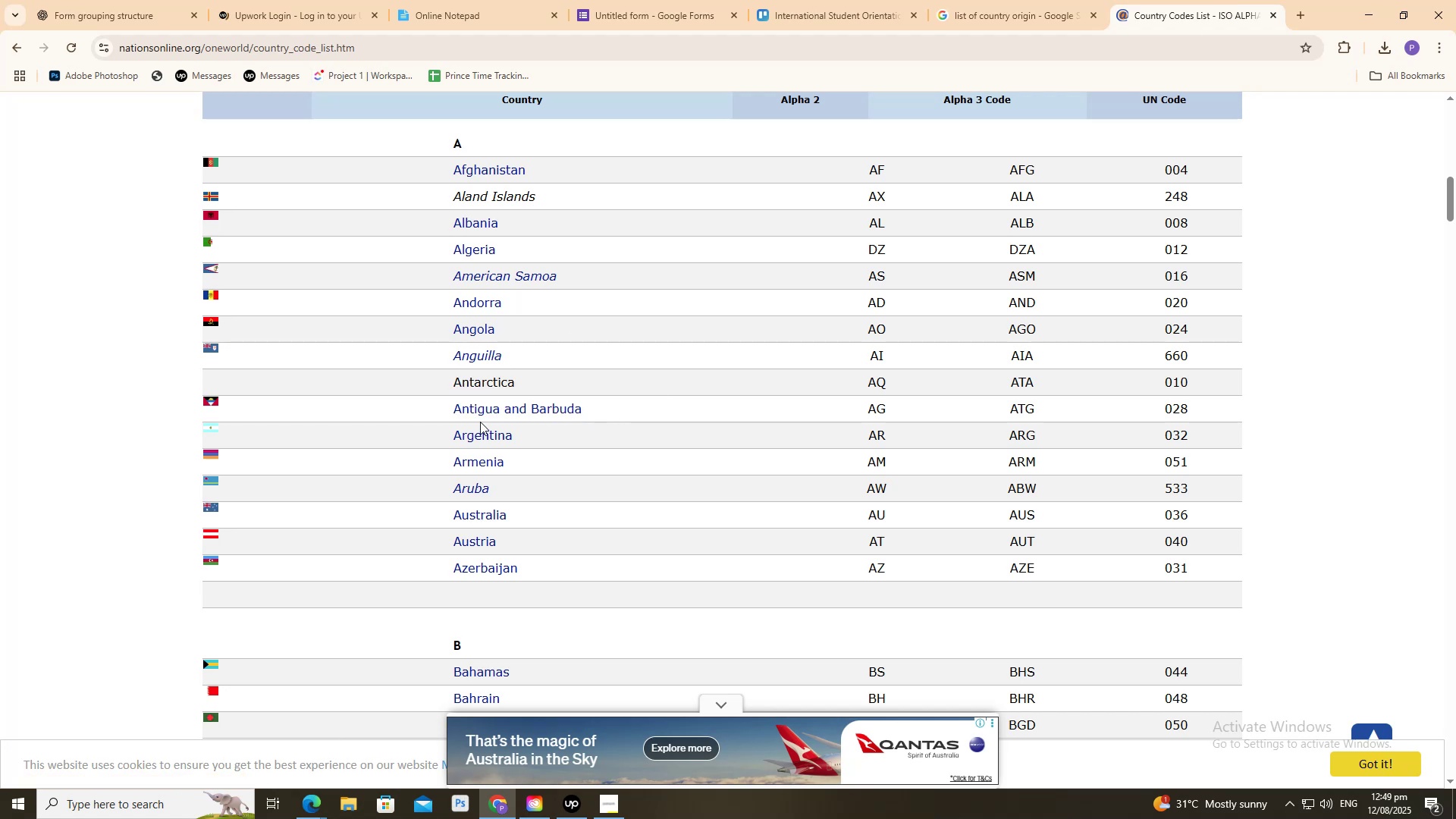 
left_click_drag(start_coordinate=[438, 410], to_coordinate=[631, 416])
 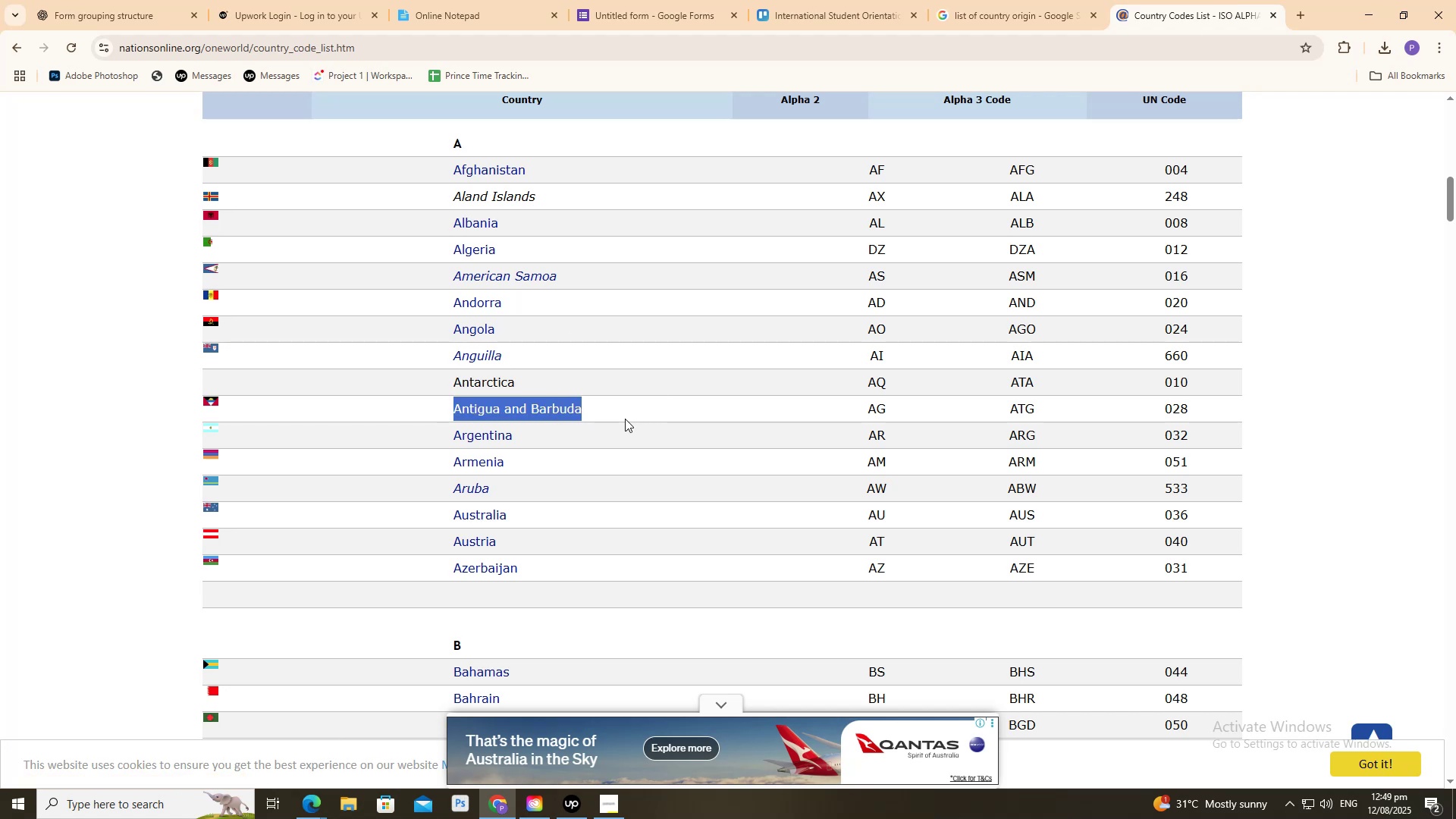 
key(Control+C)
 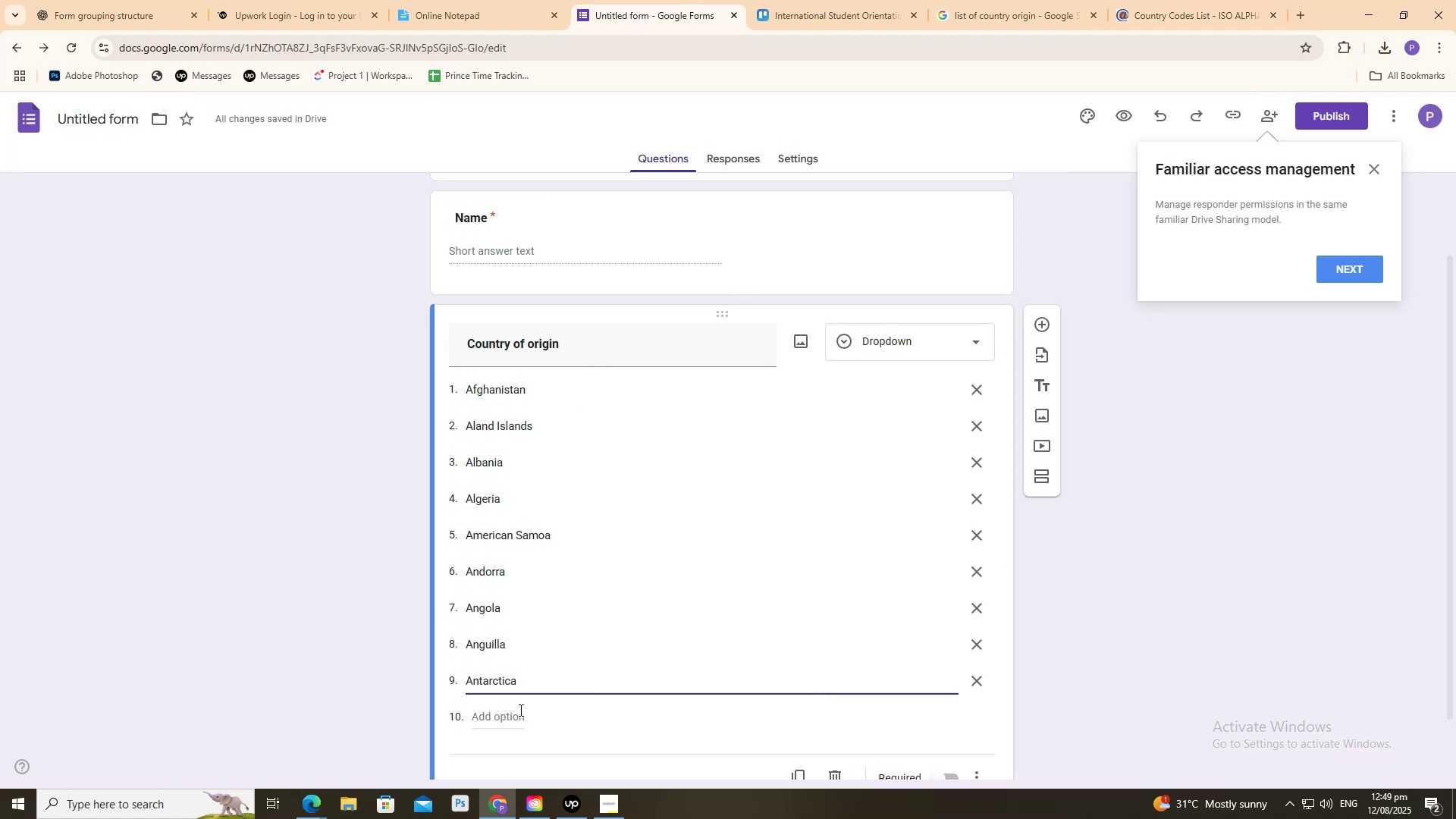 
key(Control+ControlLeft)
 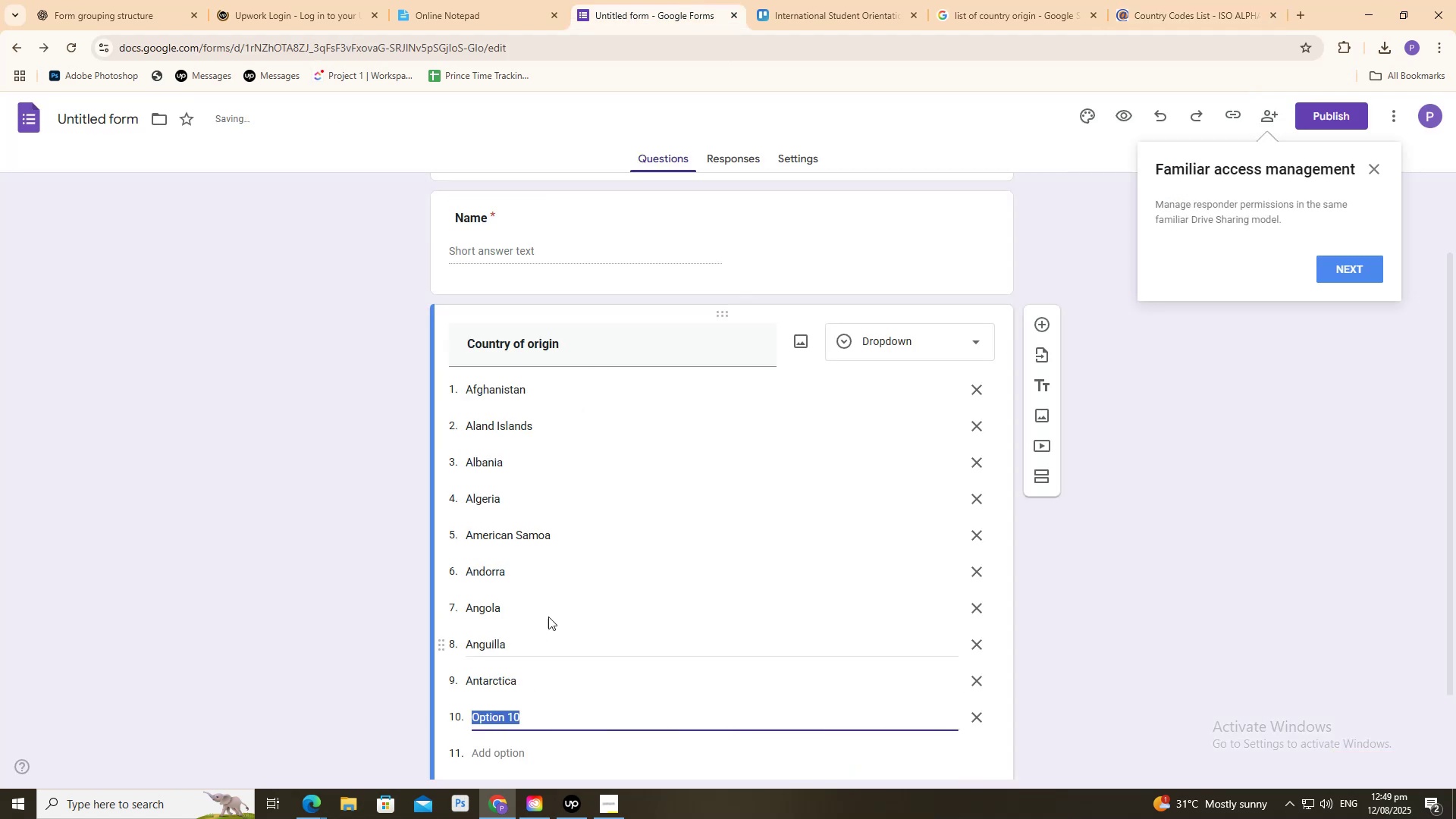 
key(Control+V)
 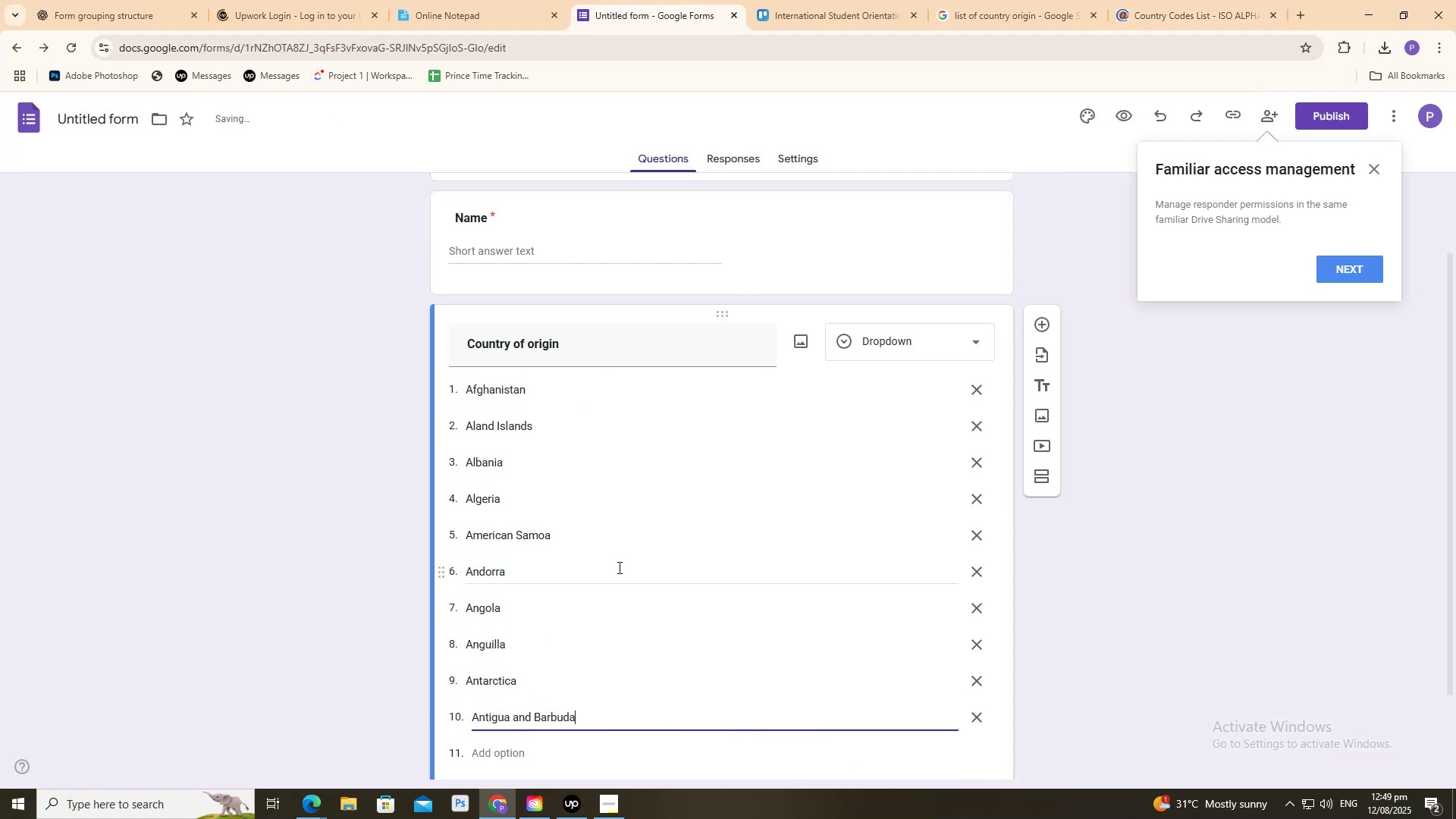 
scroll: coordinate [626, 533], scroll_direction: down, amount: 5.0
 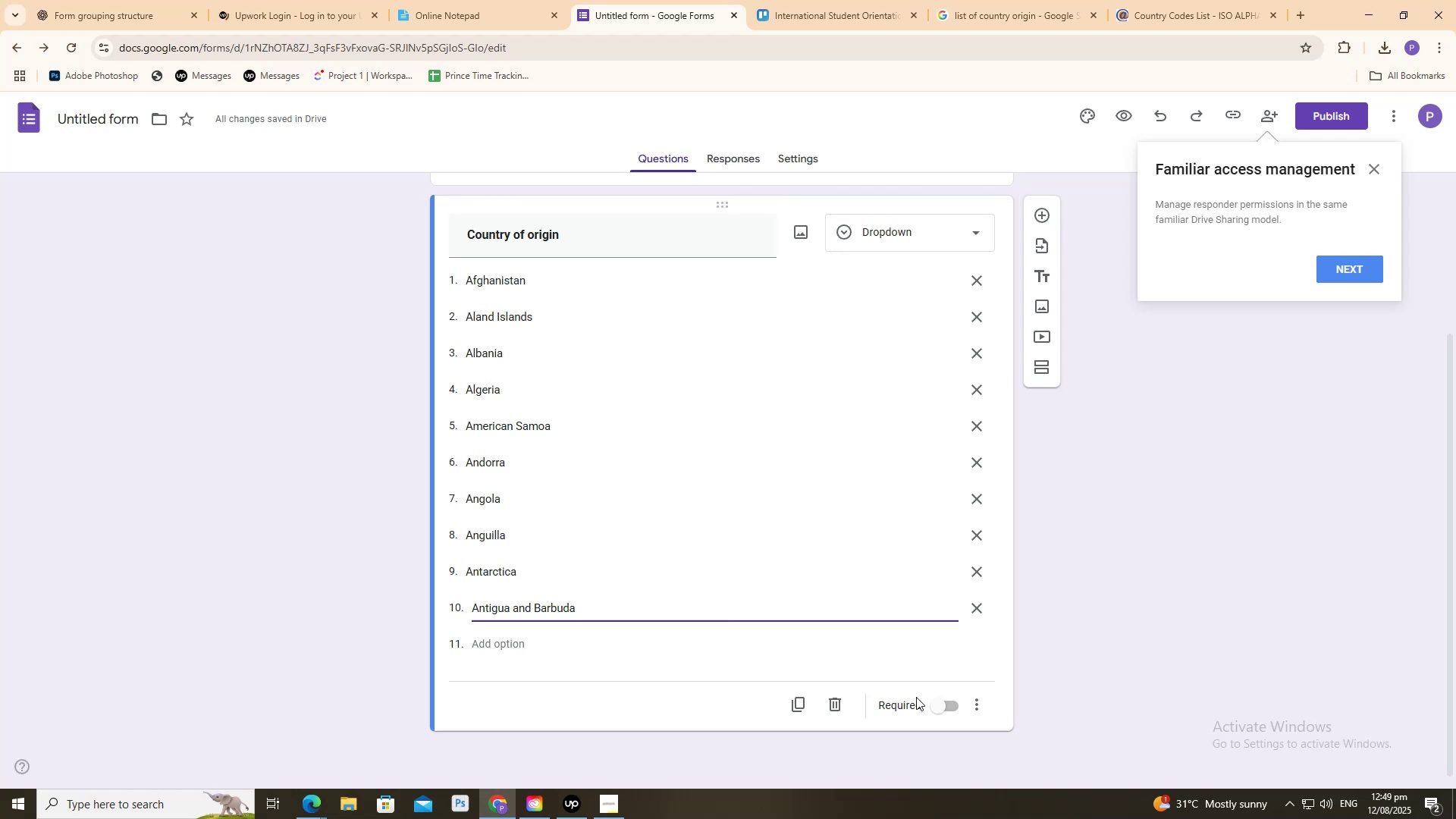 
left_click([940, 711])
 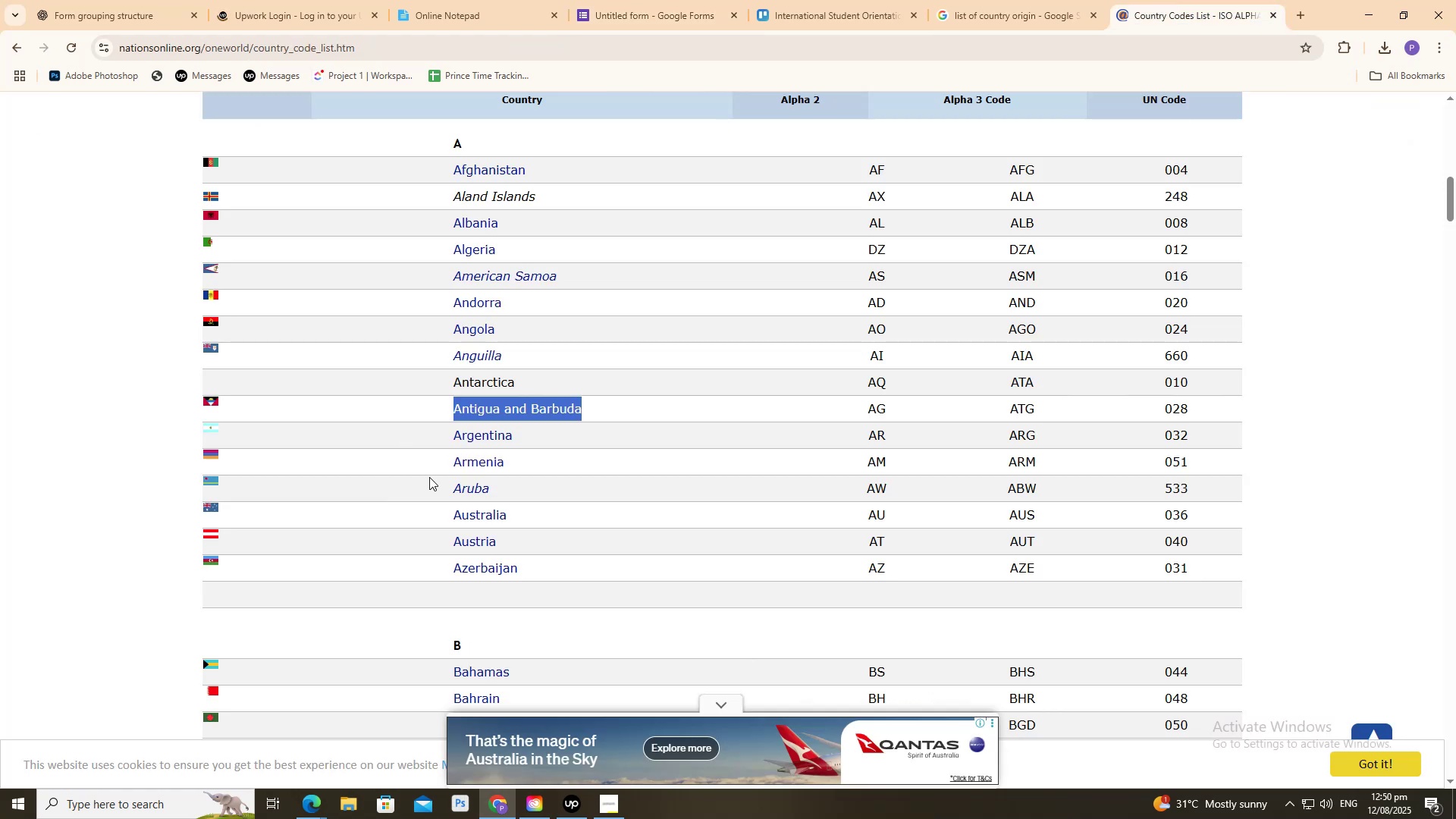 
left_click_drag(start_coordinate=[444, 435], to_coordinate=[532, 433])
 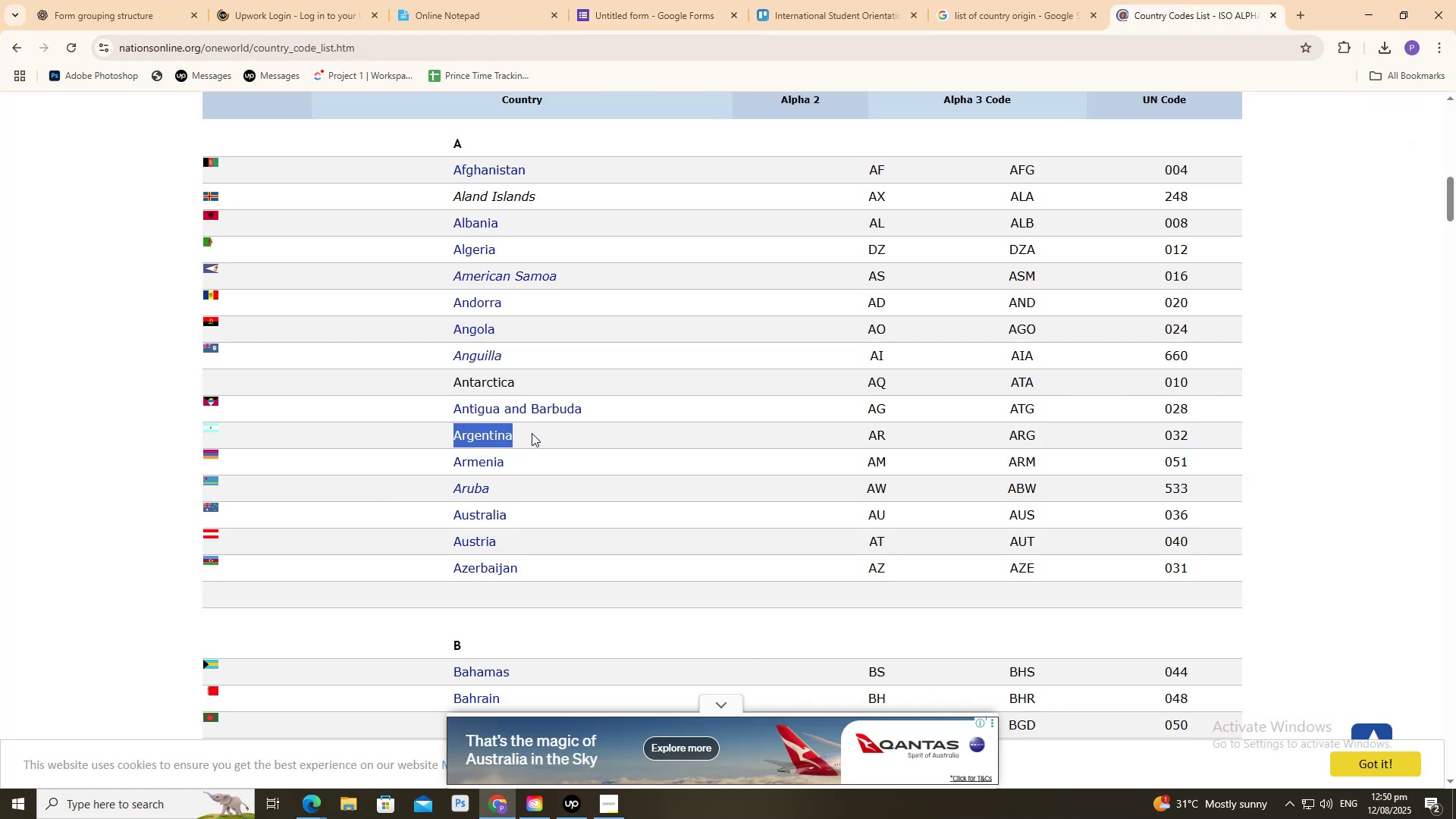 
key(Control+C)
 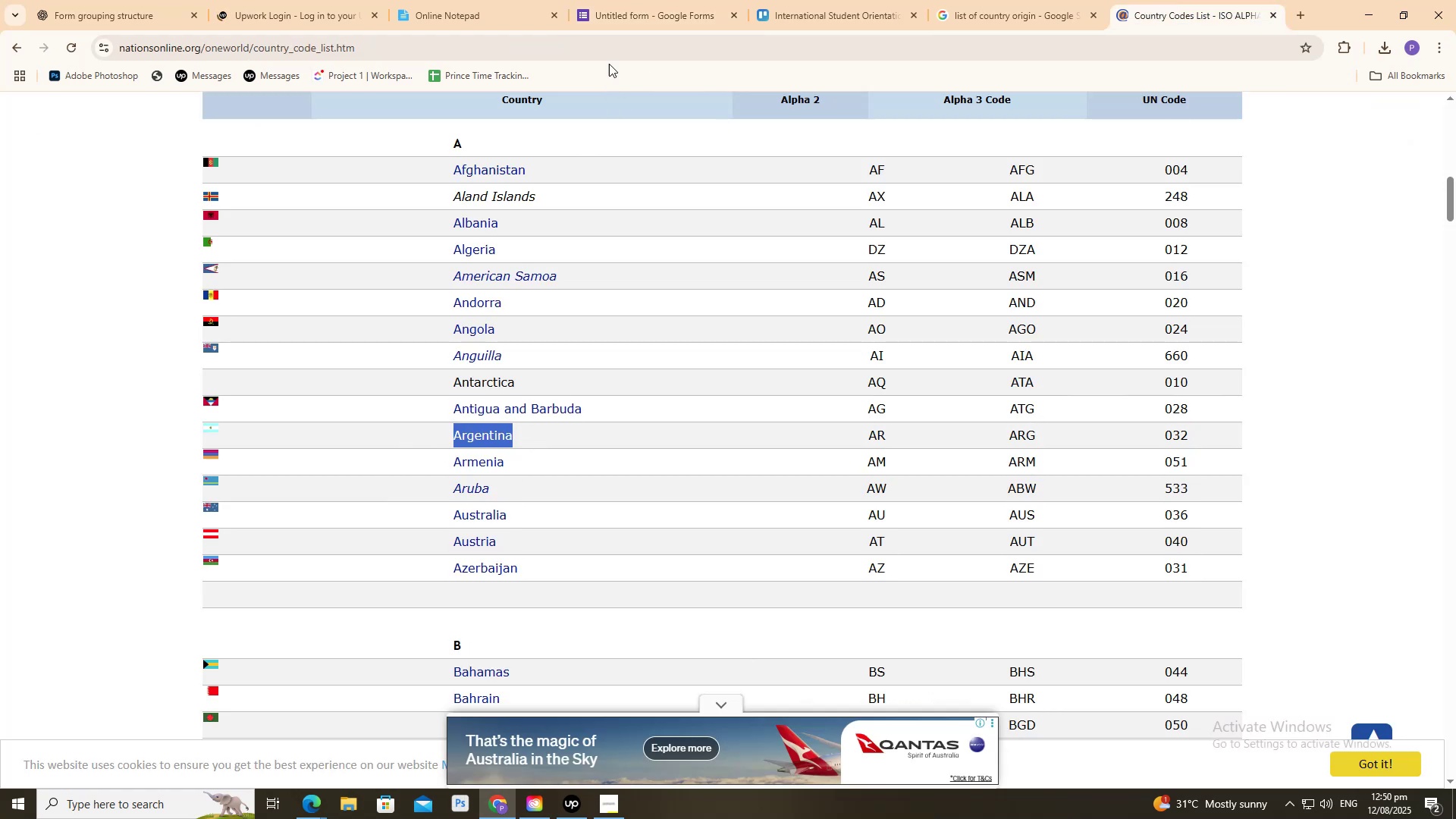 
left_click([653, 0])
 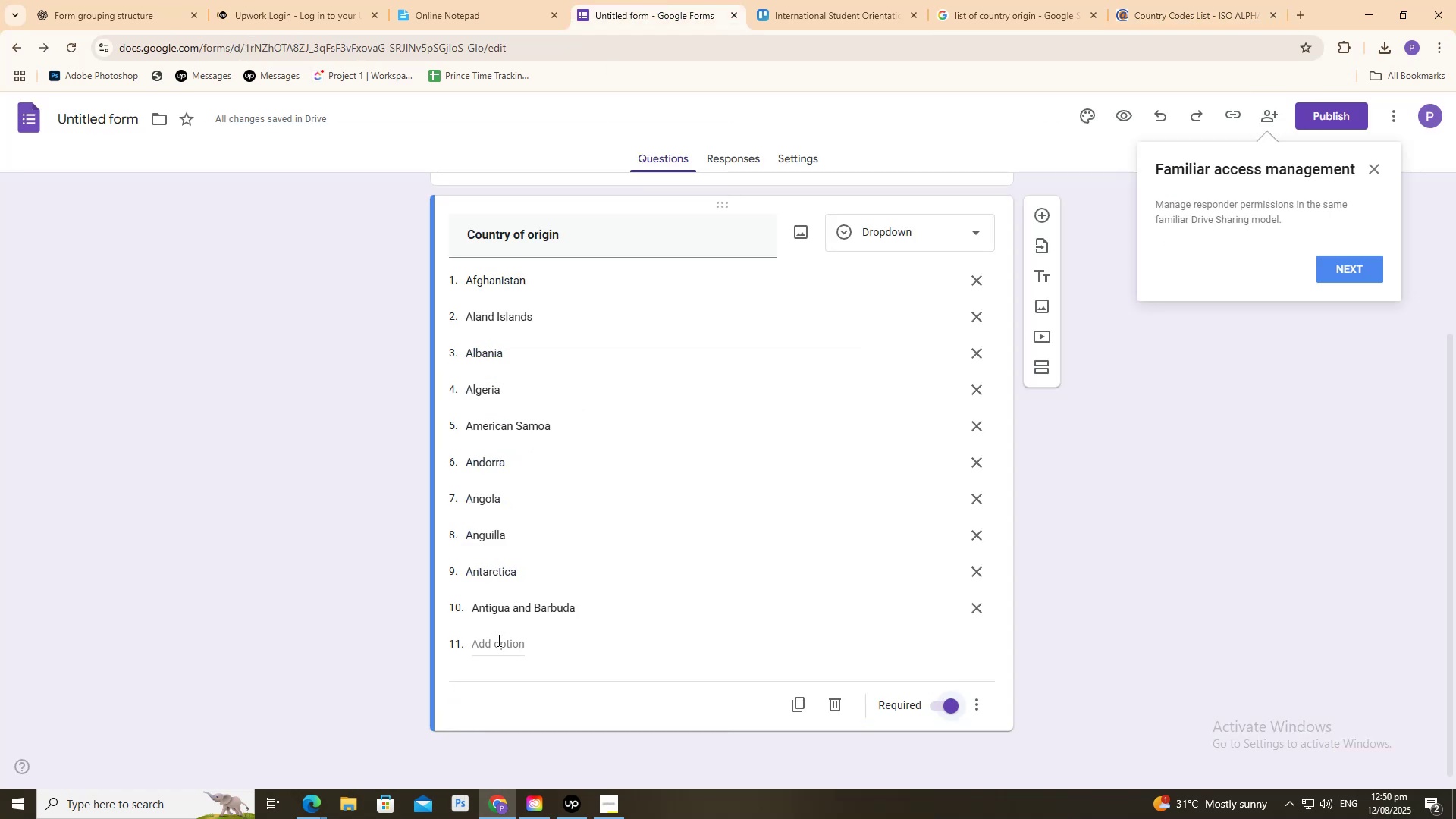 
left_click([498, 645])
 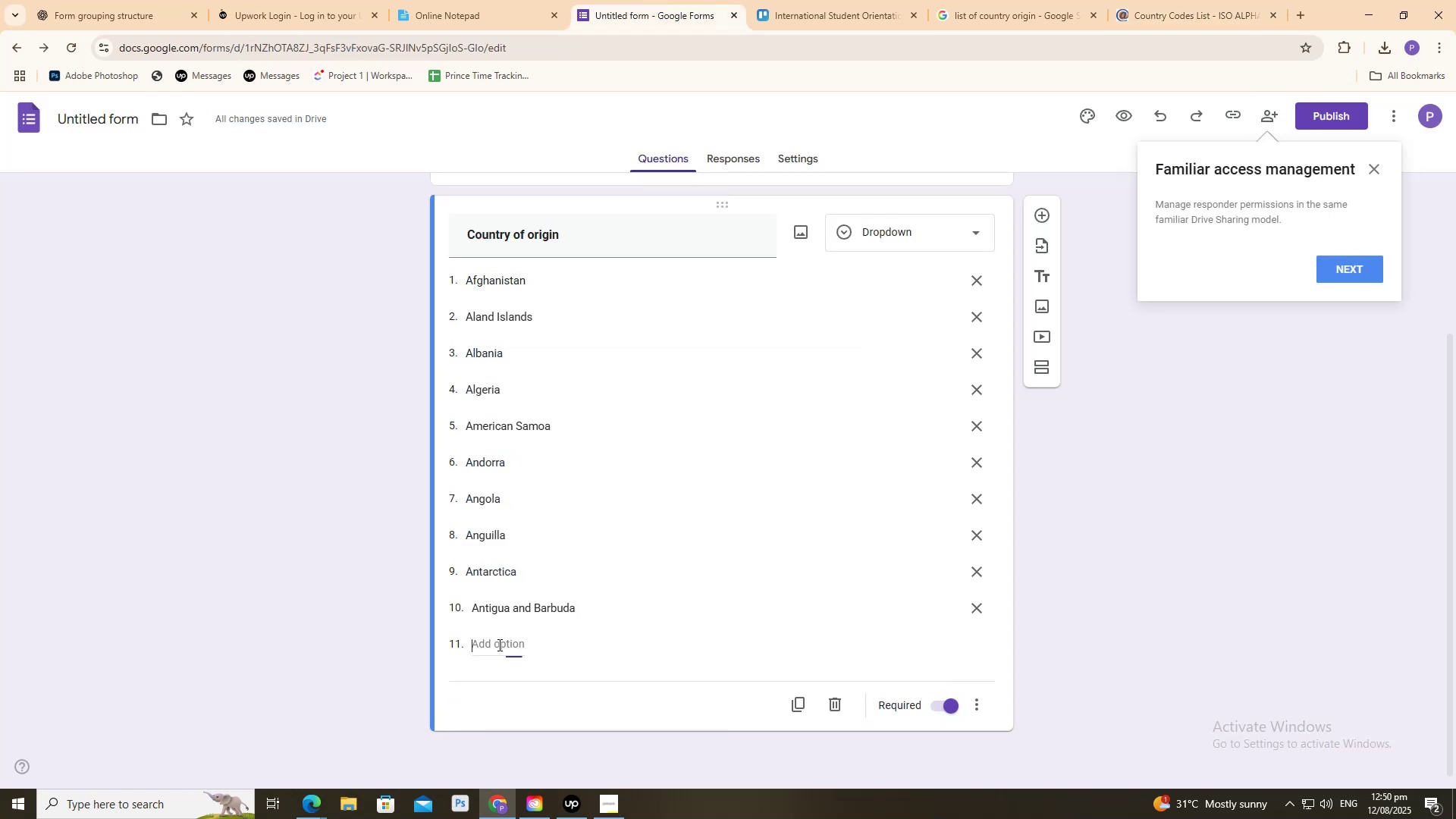 
key(Control+ControlLeft)
 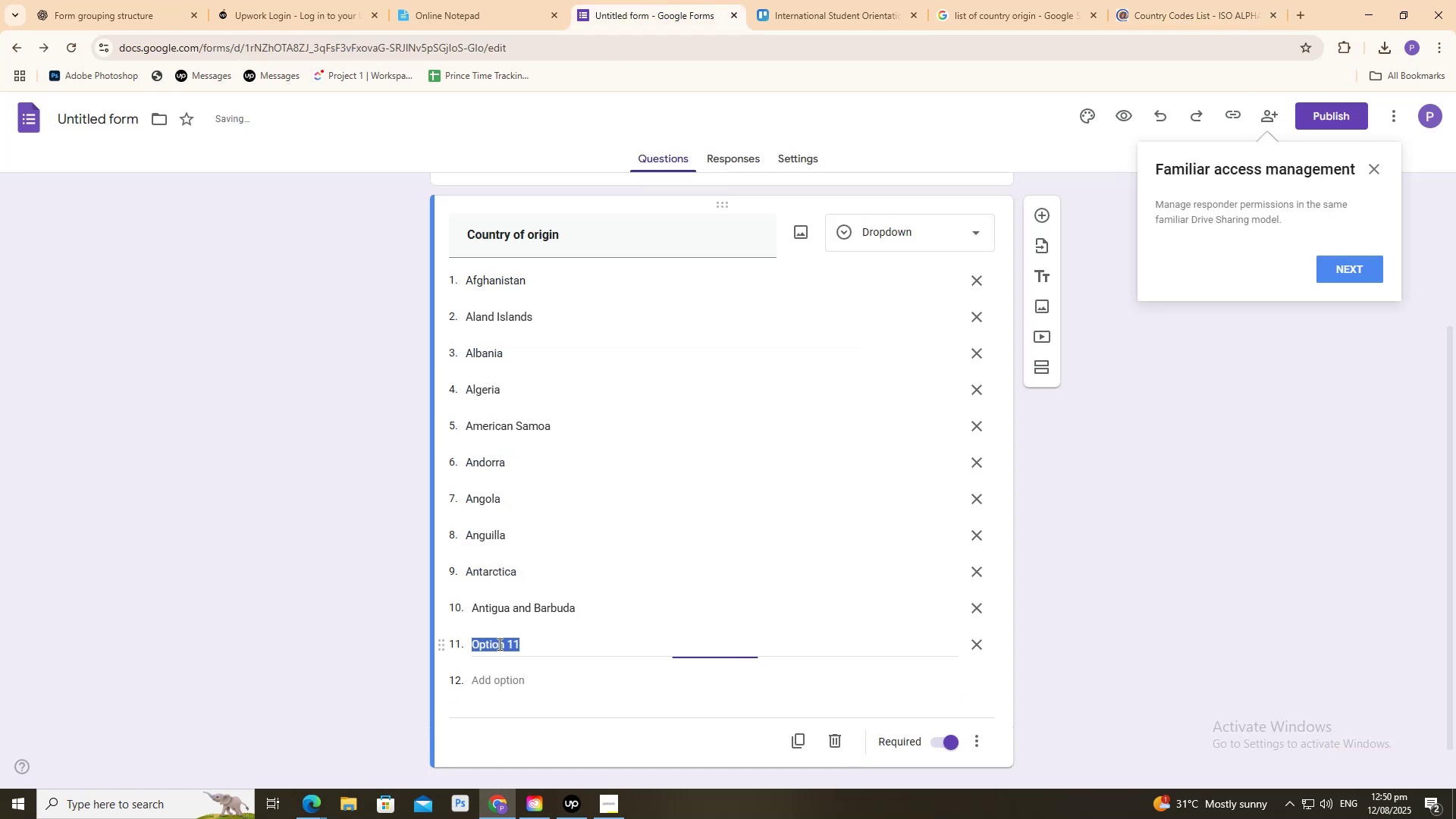 
key(Control+V)
 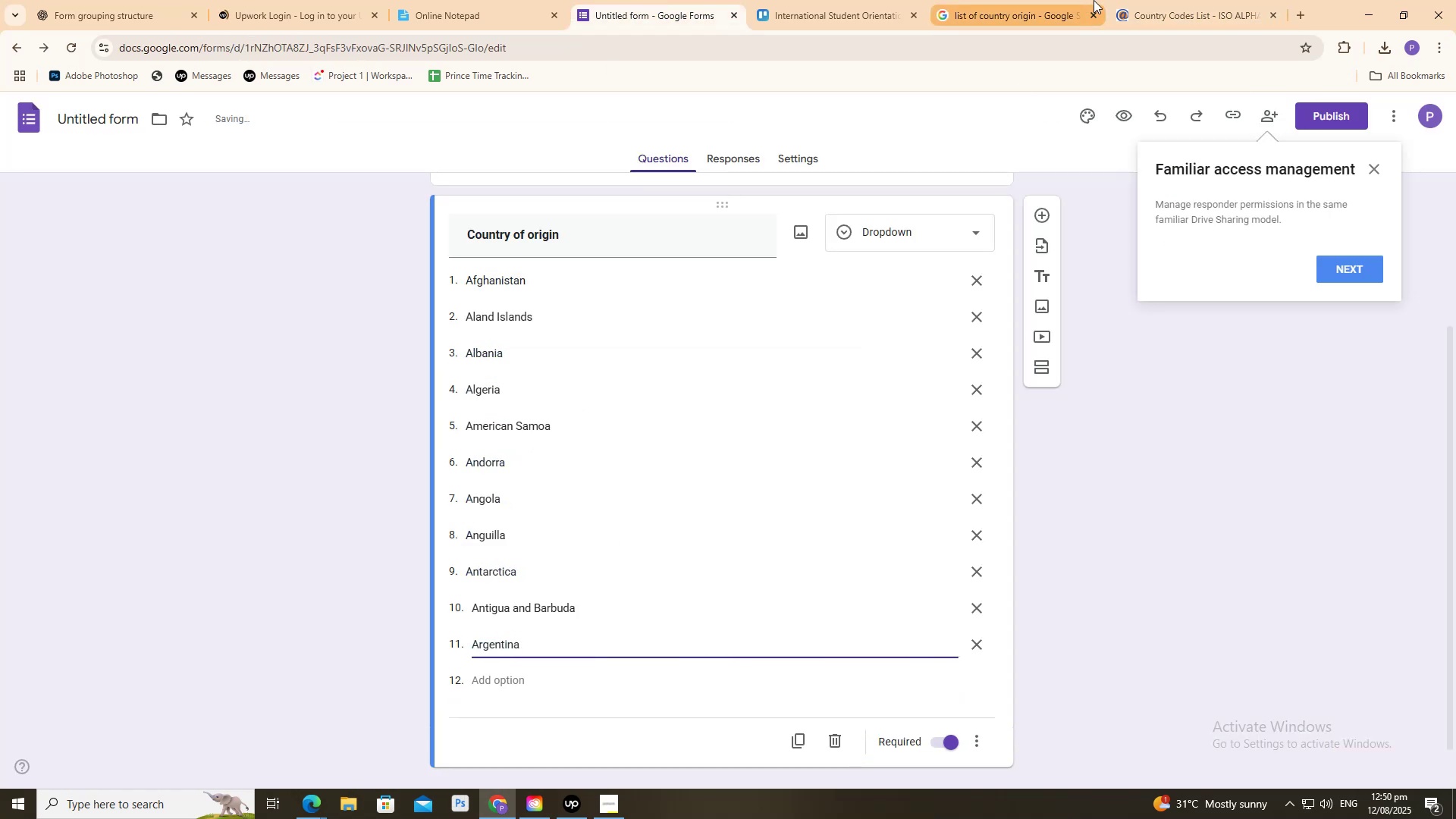 
left_click([1129, 0])
 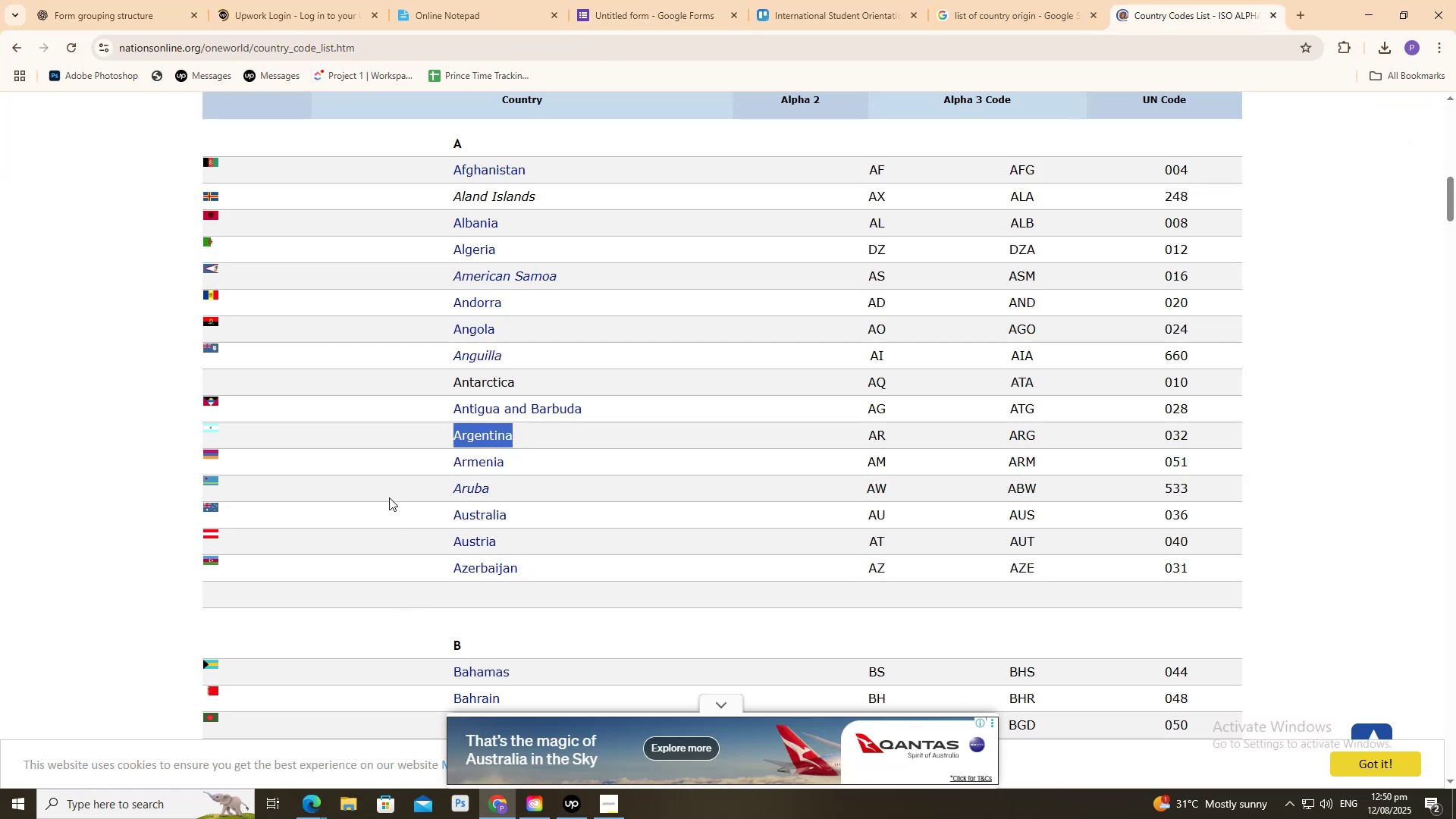 
left_click_drag(start_coordinate=[430, 466], to_coordinate=[504, 469])
 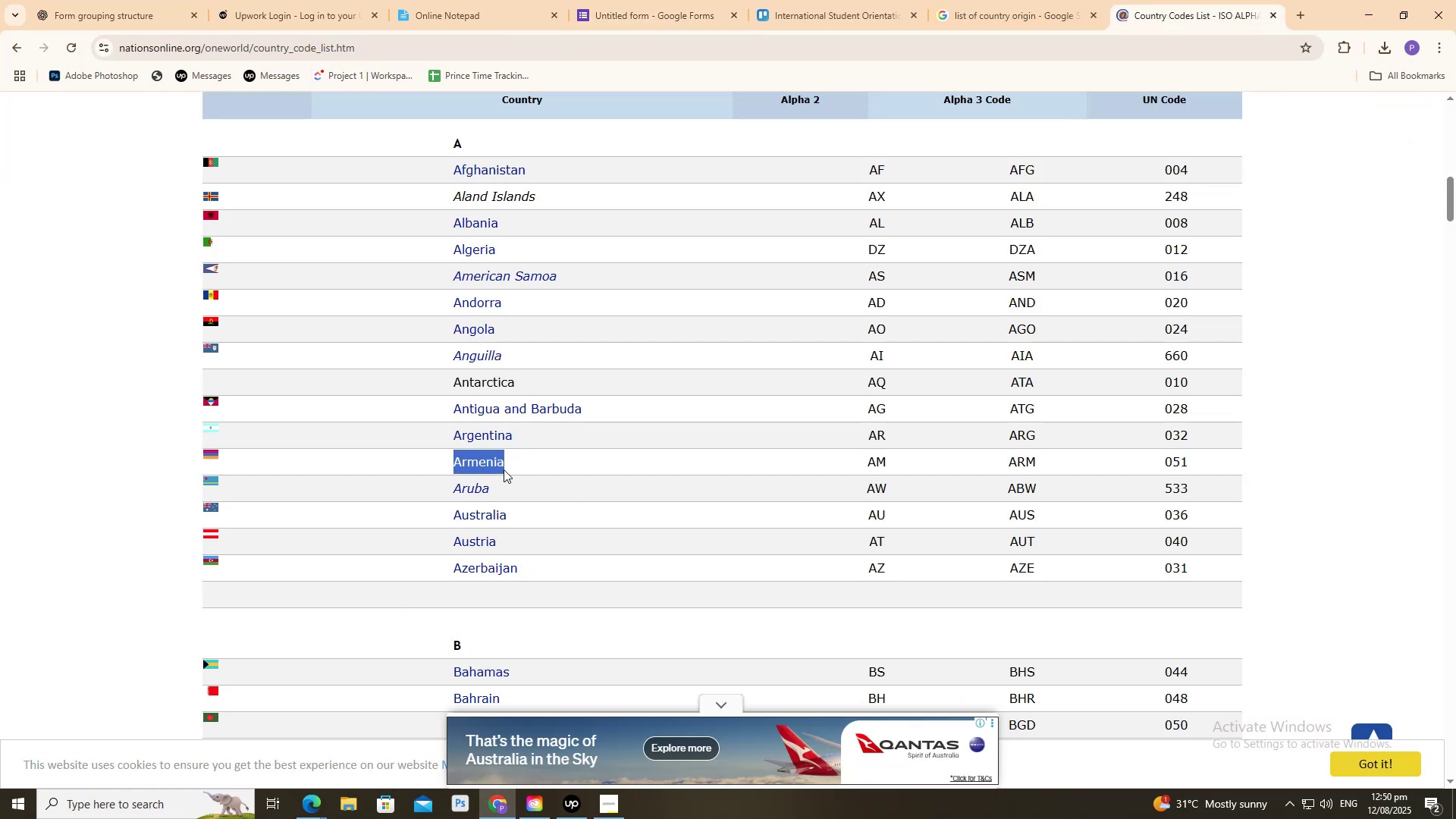 
key(Control+ControlLeft)
 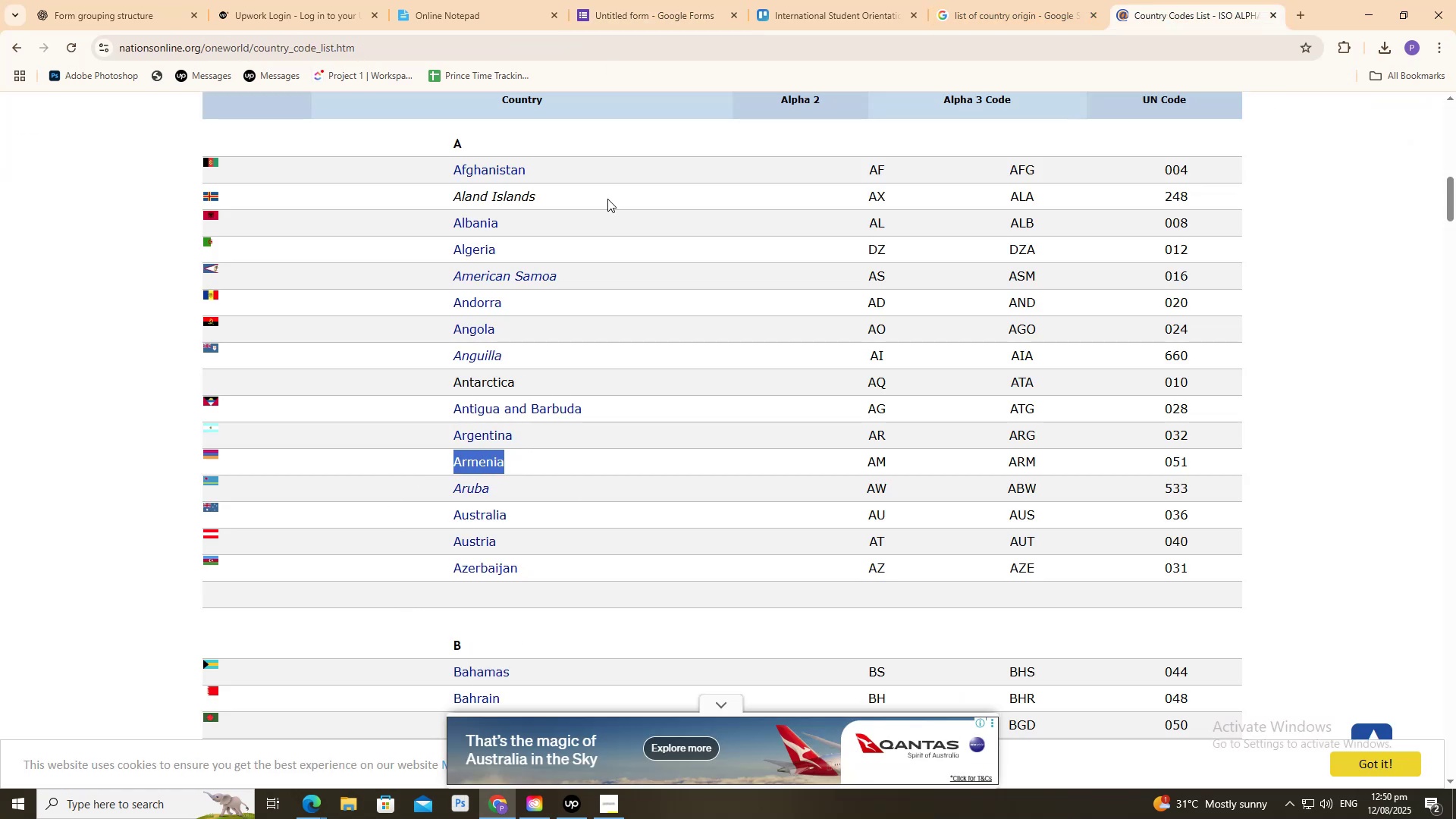 
key(Control+C)
 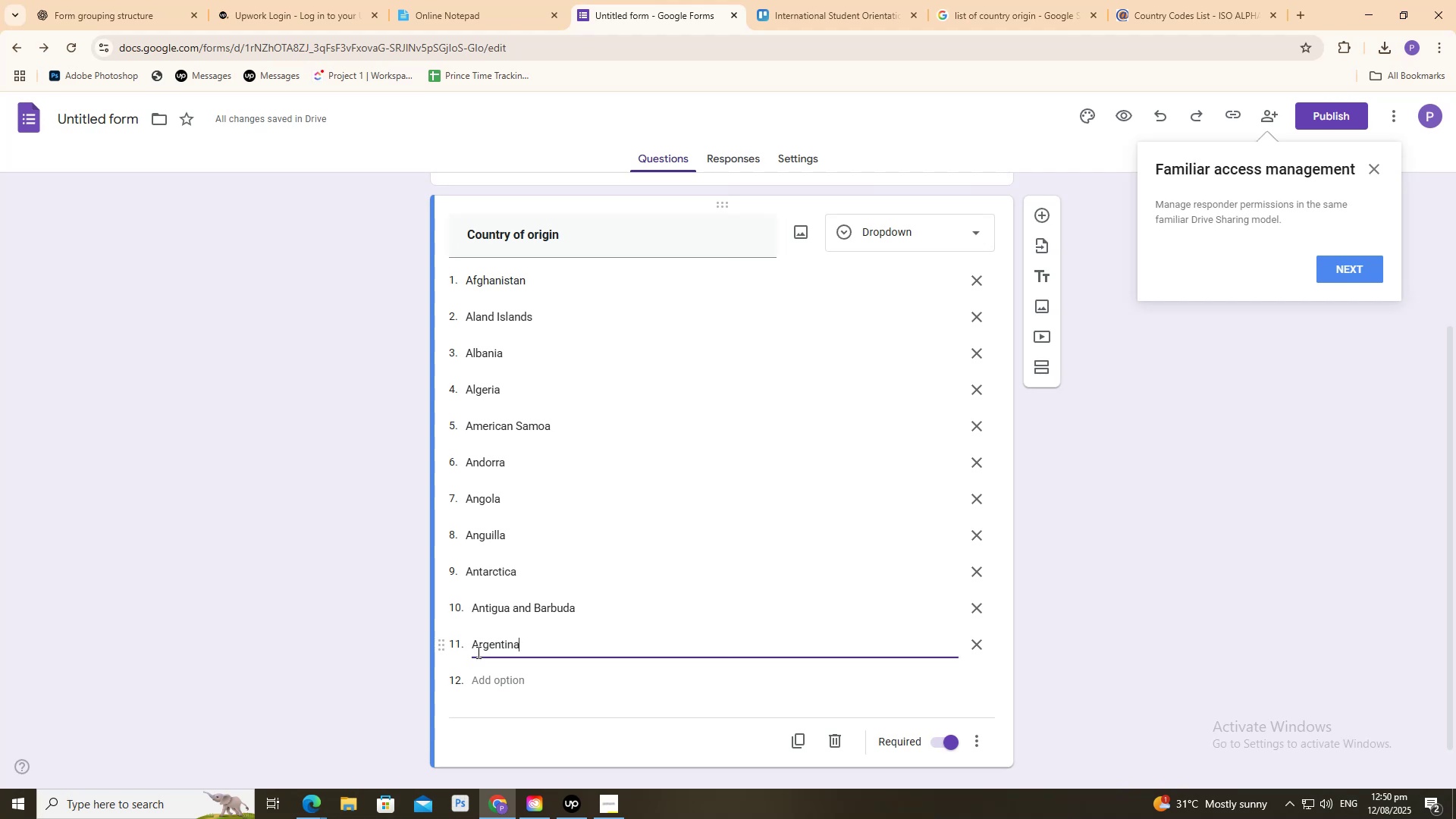 
left_click([496, 679])
 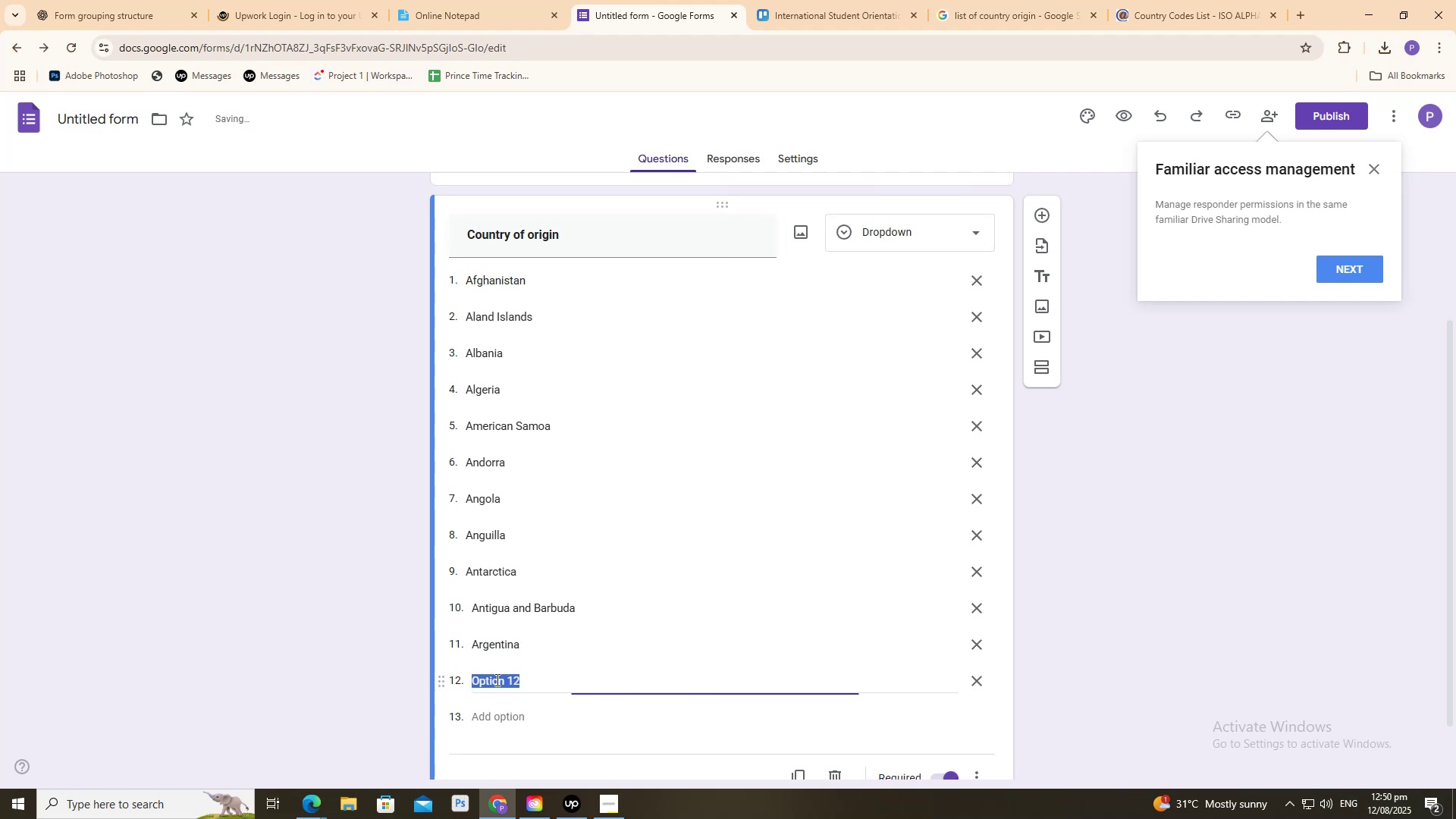 
key(Control+V)
 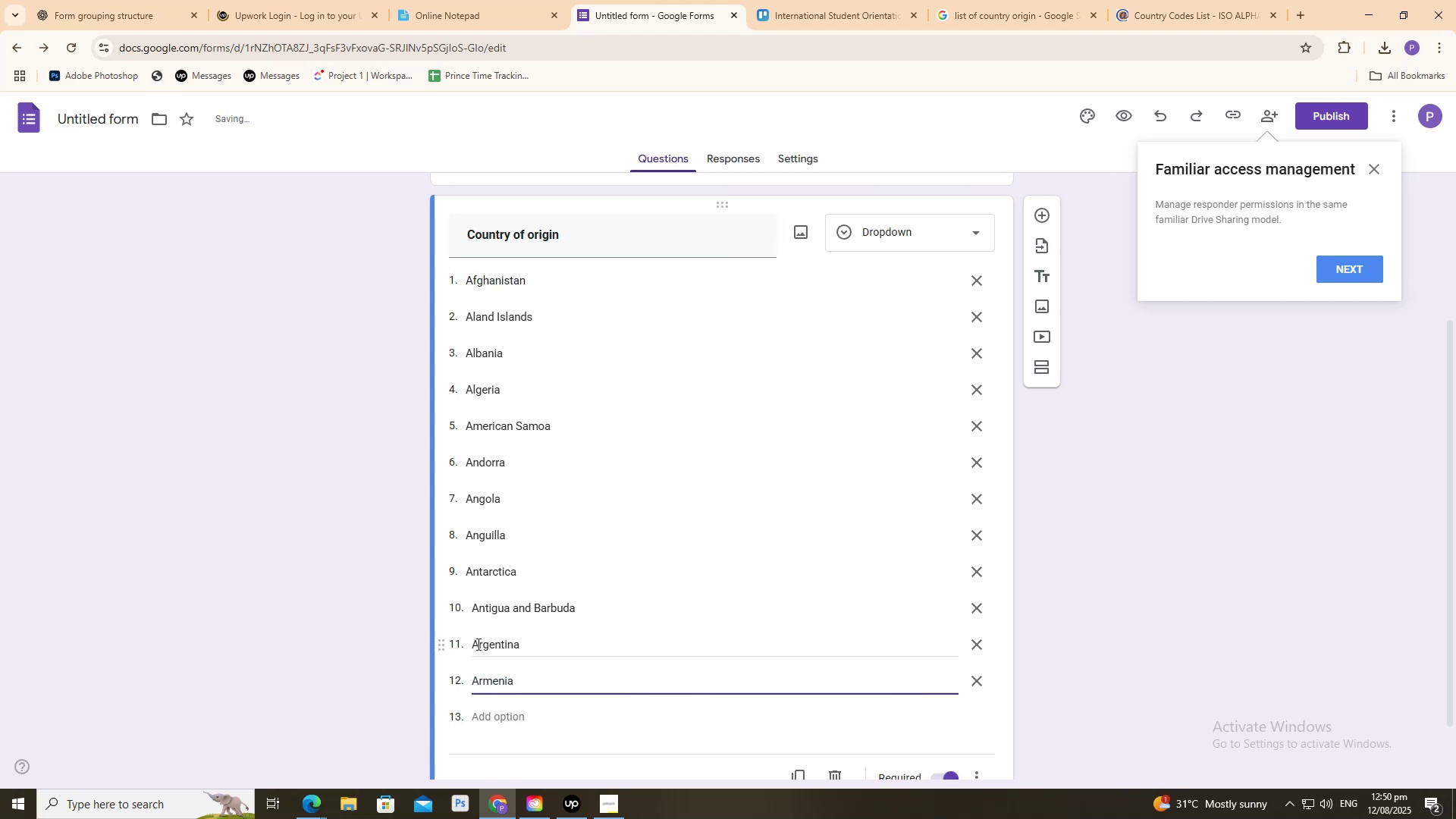 
scroll: coordinate [477, 642], scroll_direction: down, amount: 2.0
 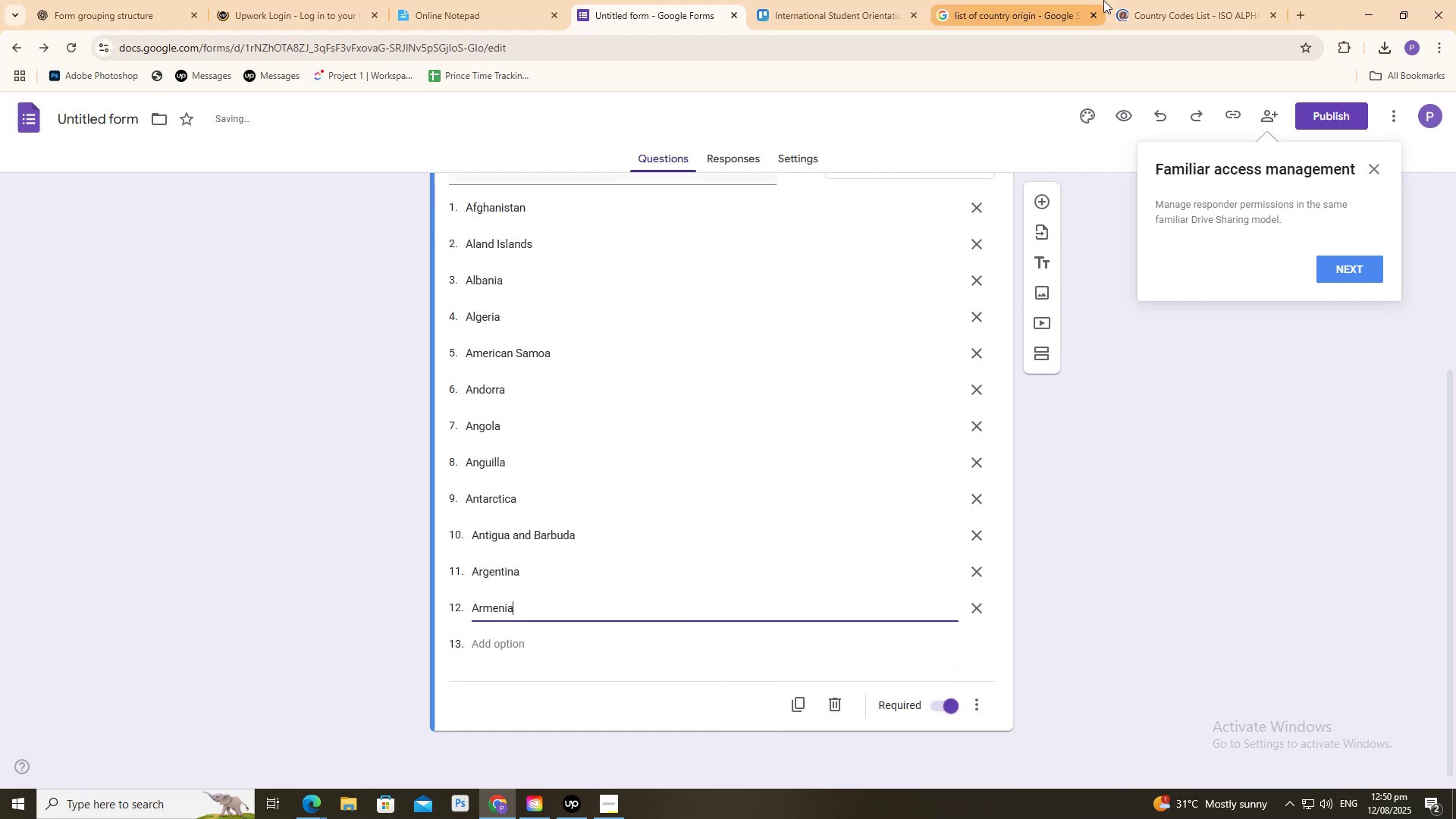 
left_click([1134, 0])
 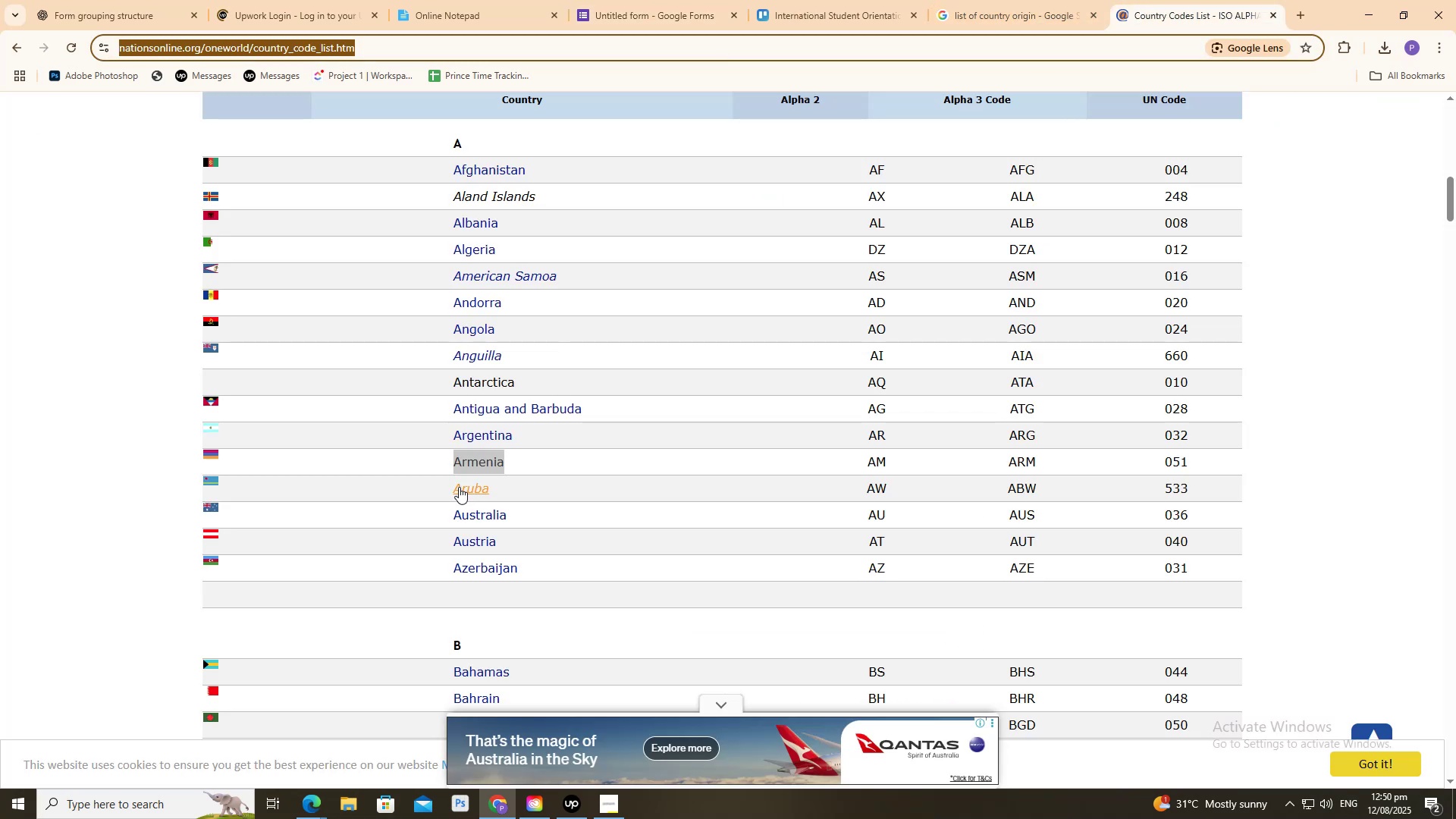 
left_click_drag(start_coordinate=[452, 489], to_coordinate=[514, 485])
 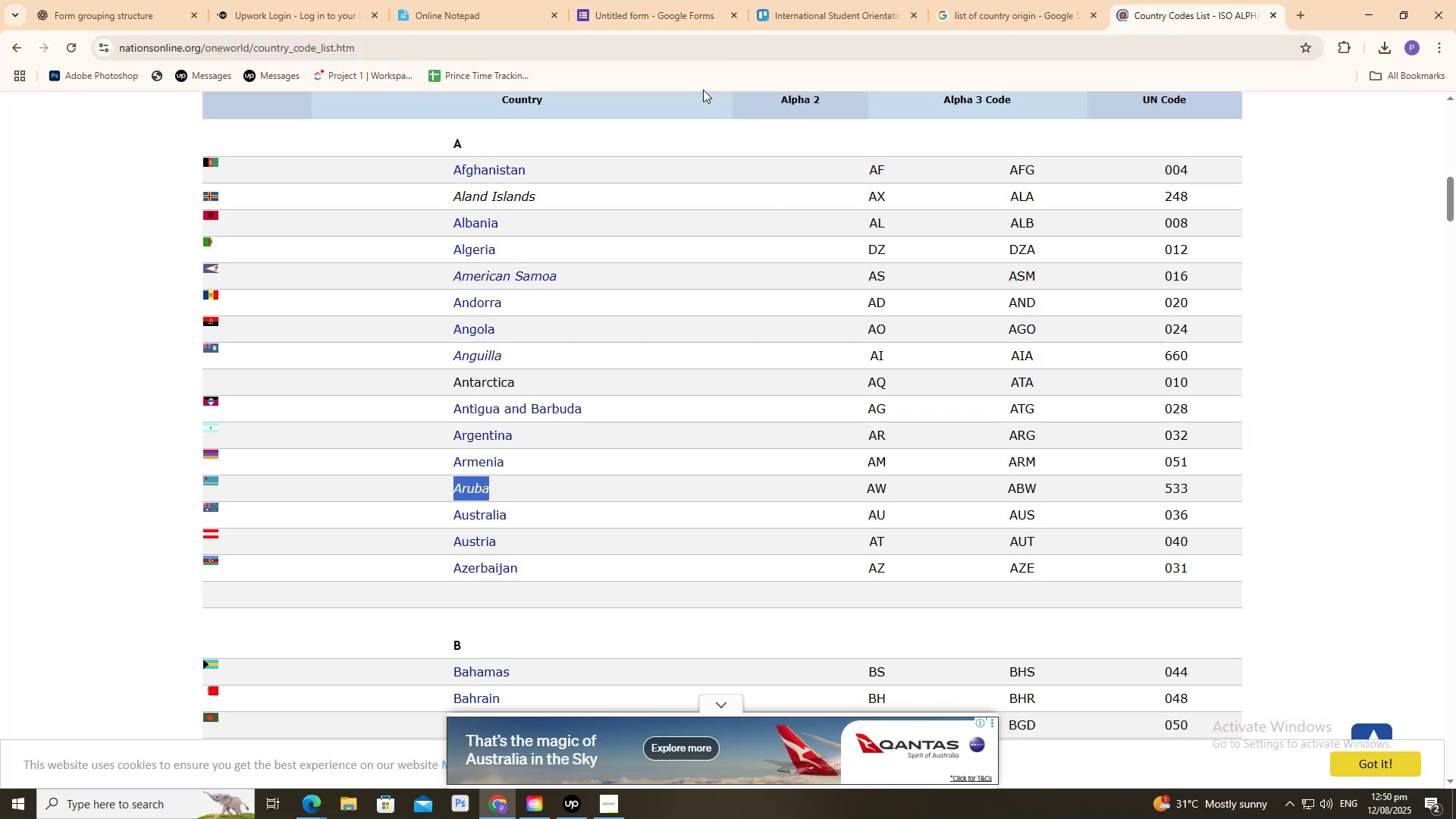 
key(Control+C)
 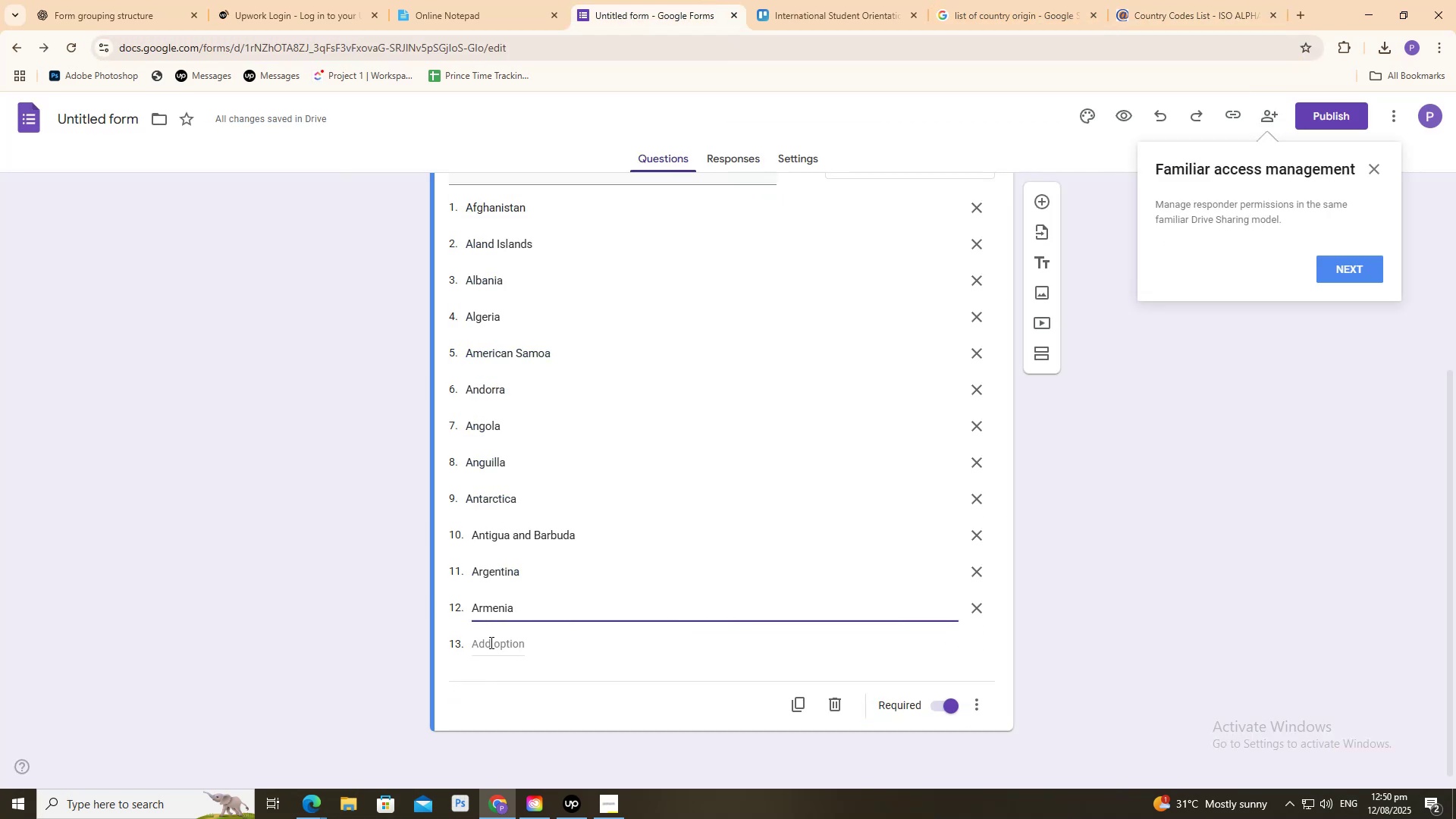 
key(Control+ControlLeft)
 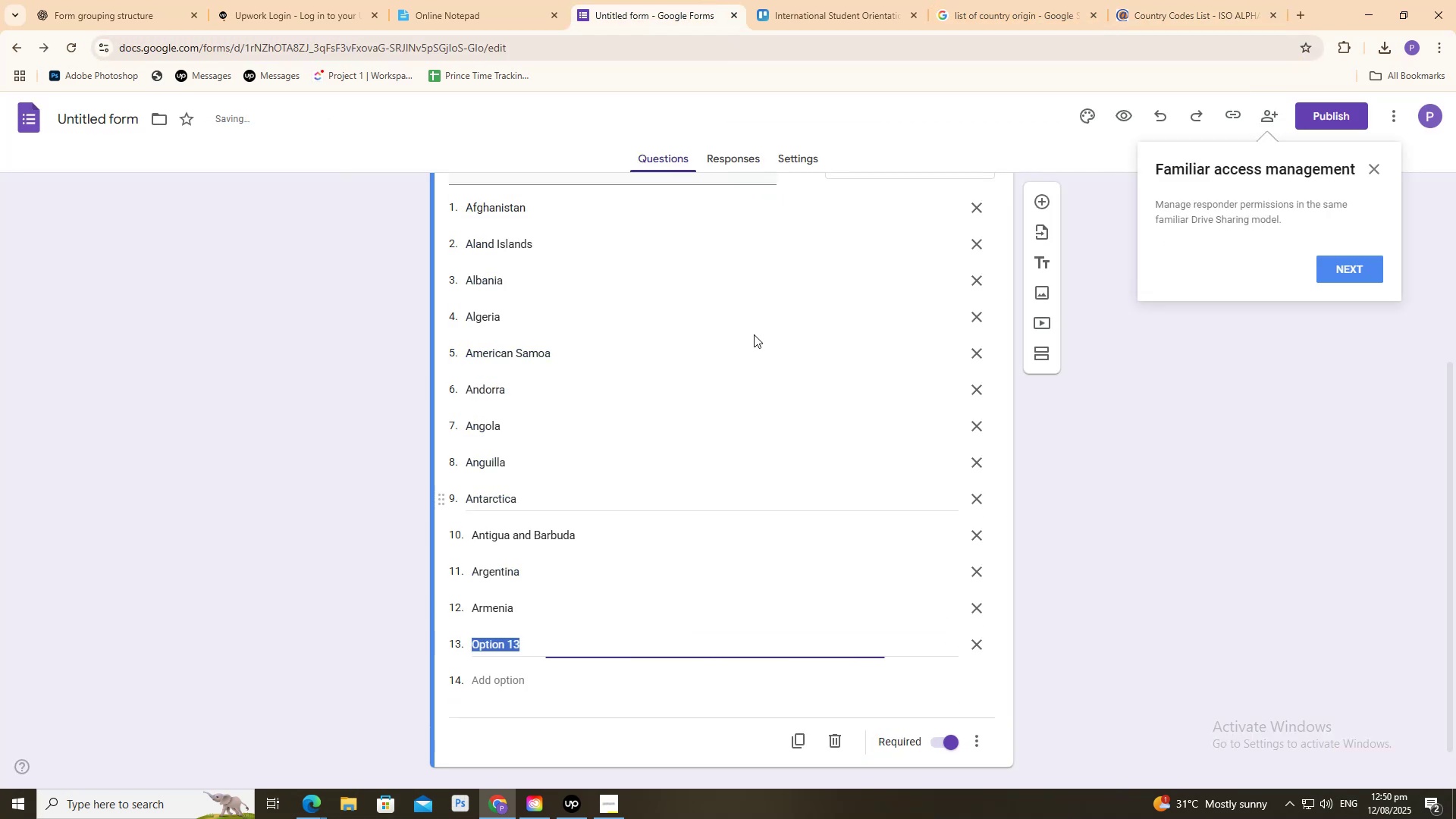 
key(Control+V)
 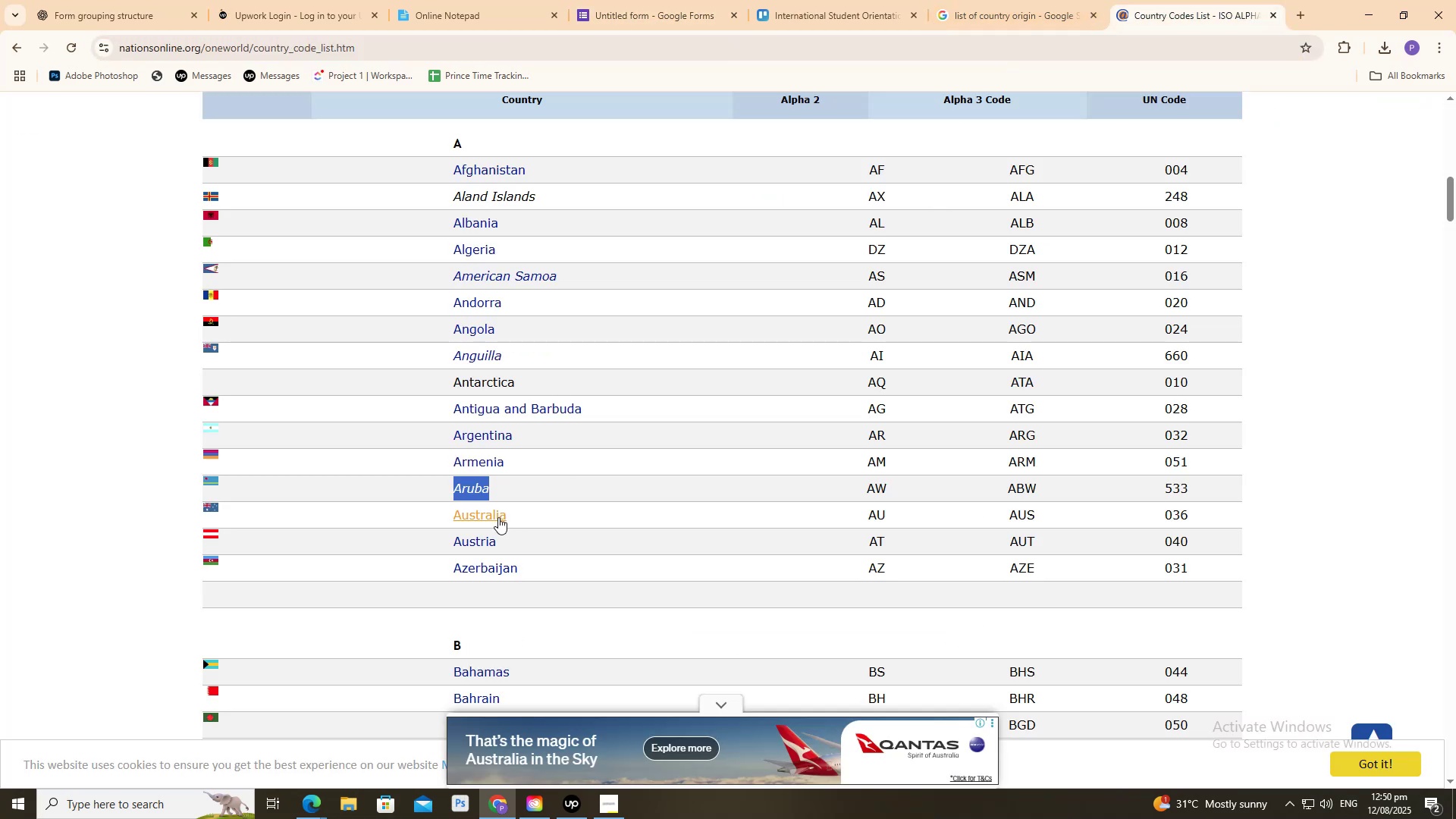 
left_click_drag(start_coordinate=[443, 517], to_coordinate=[528, 513])
 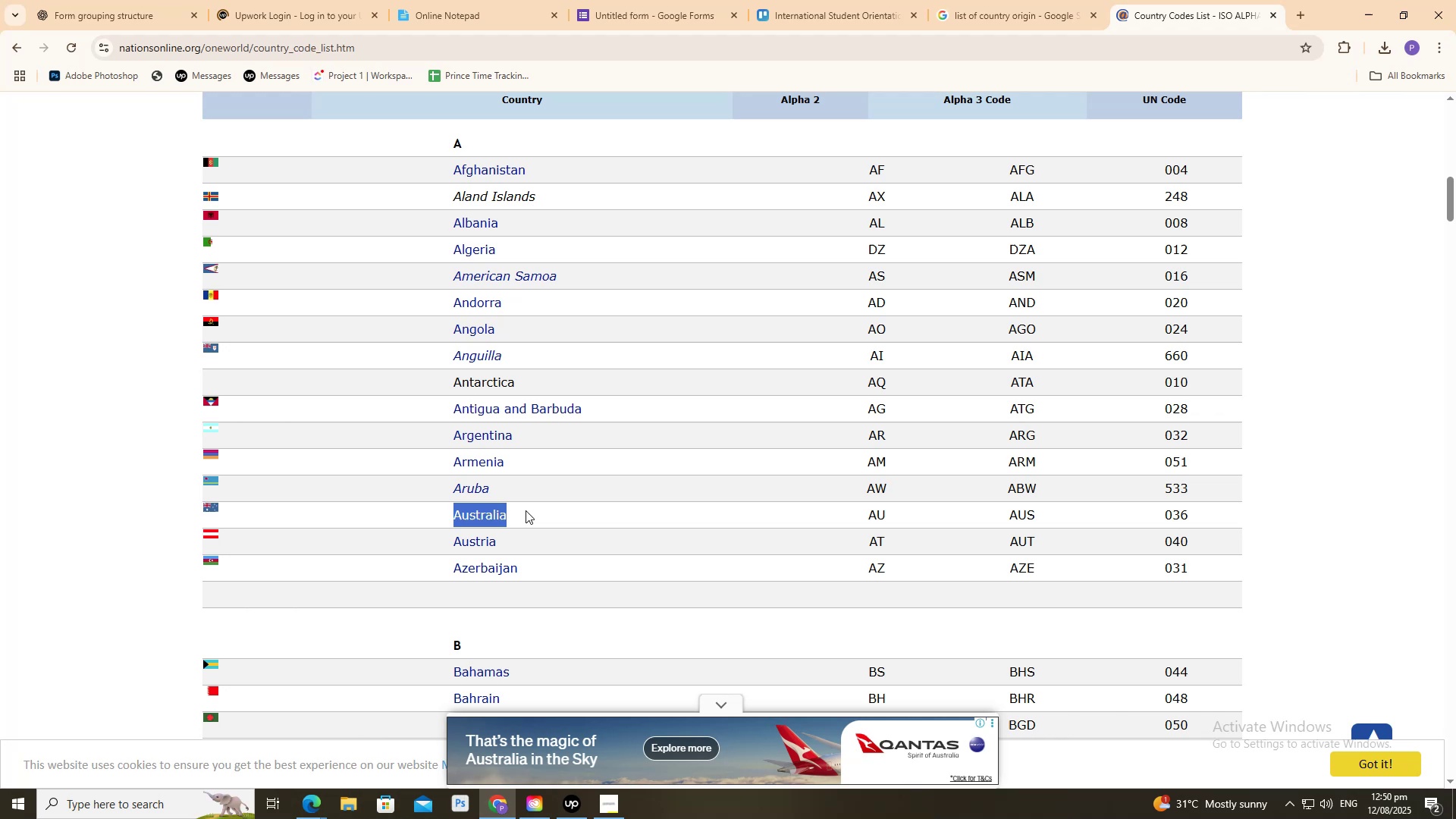 
key(Control+ControlLeft)
 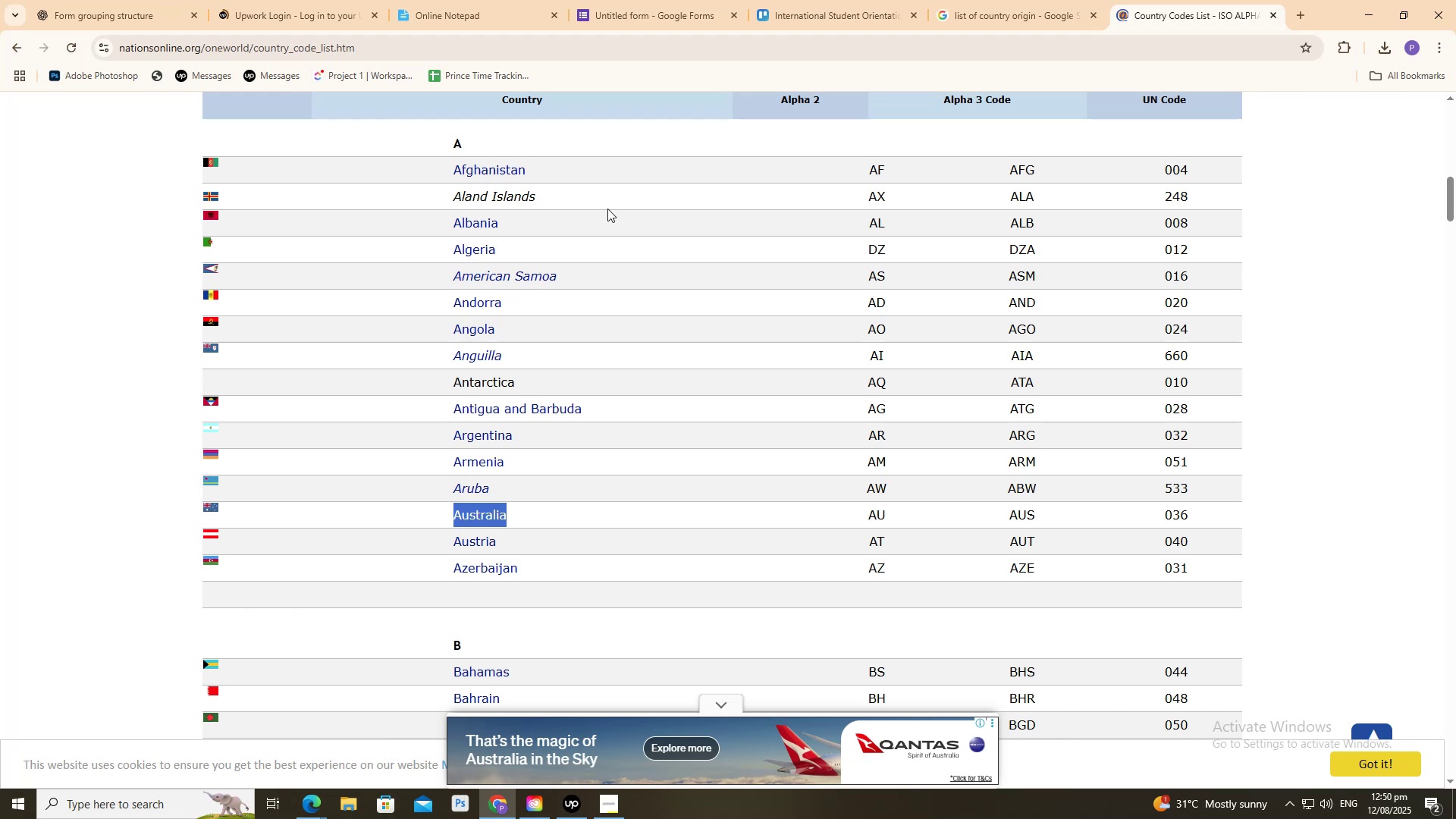 
key(Control+C)
 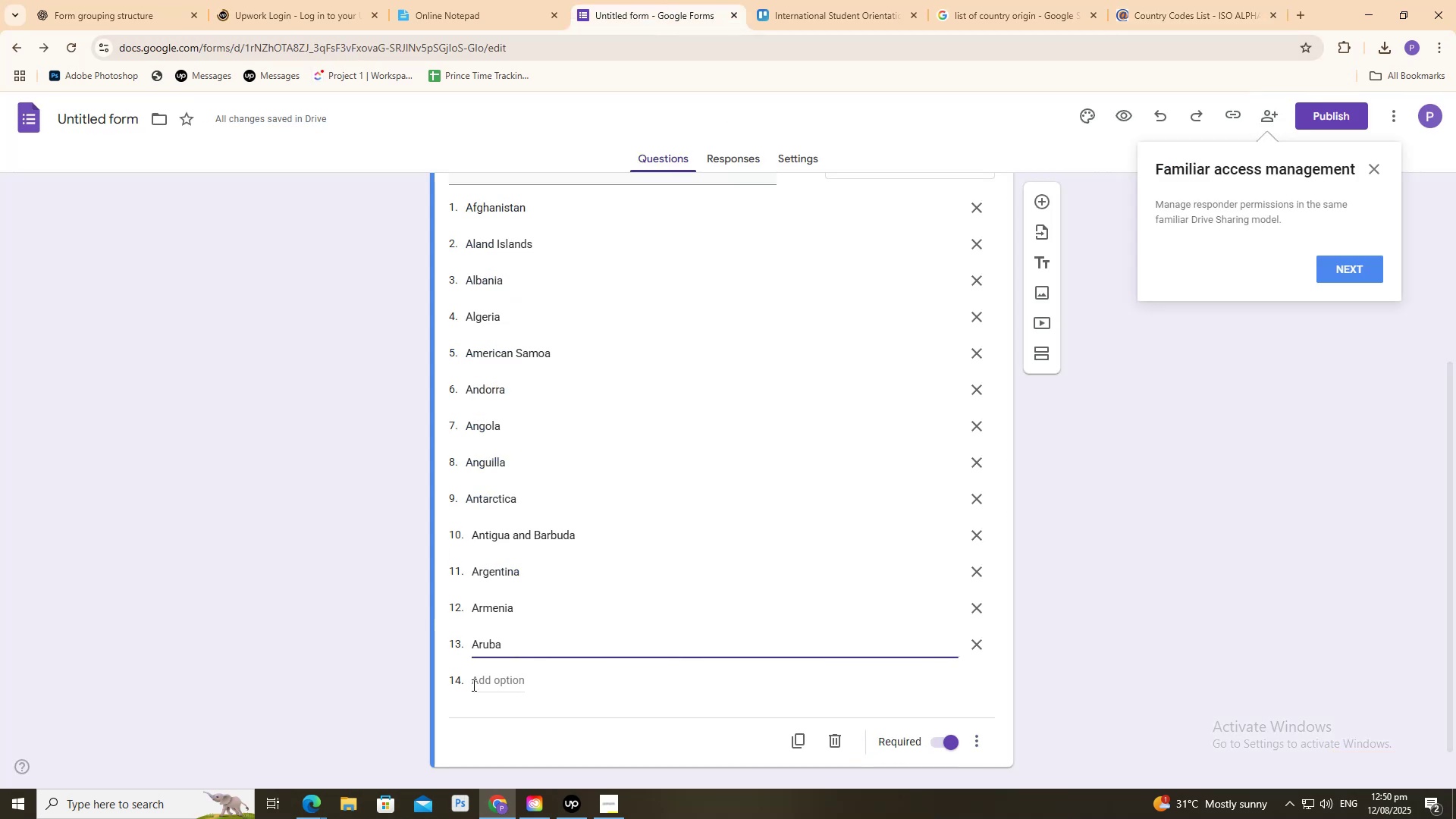 
key(Control+ControlLeft)
 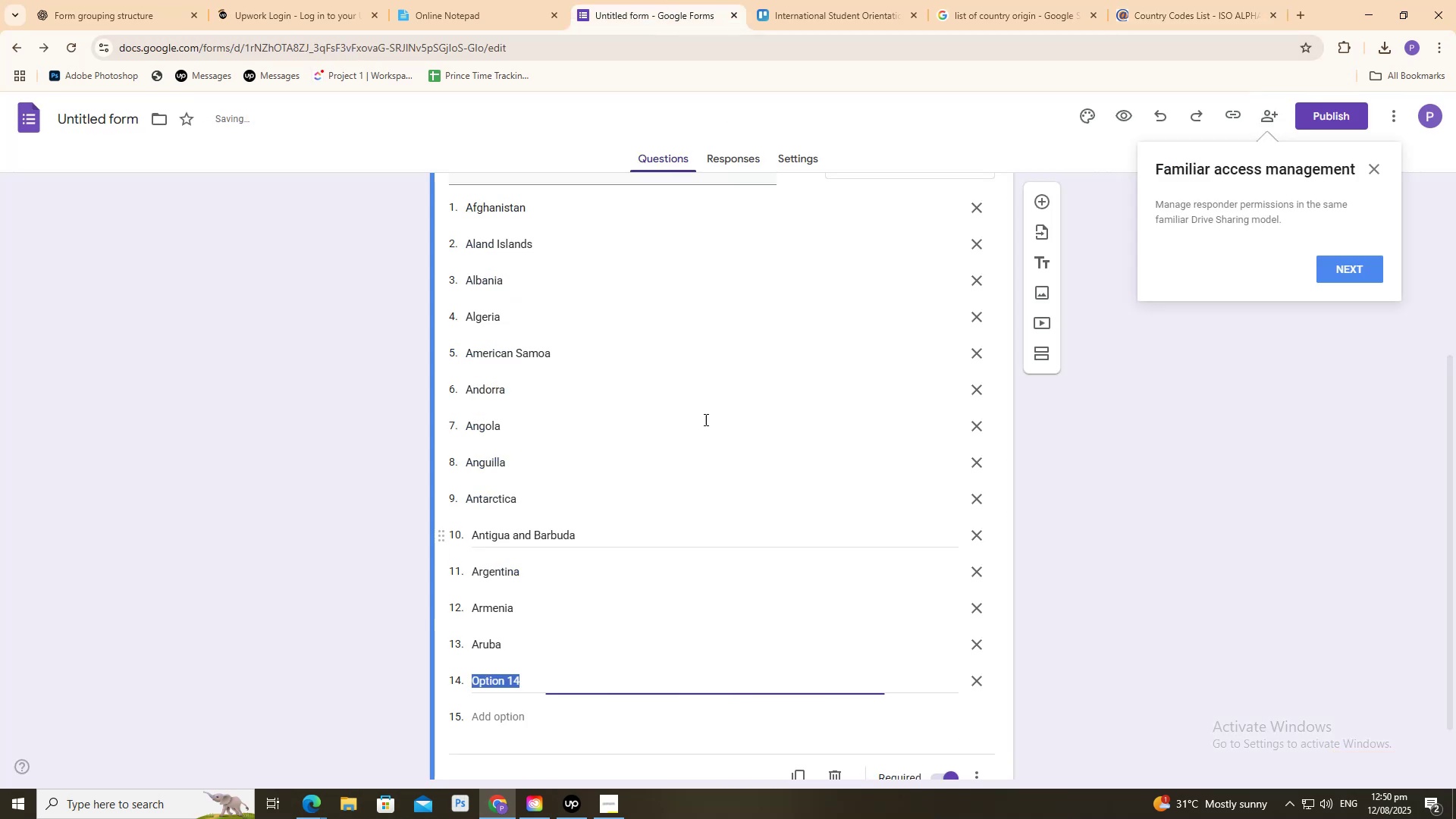 
key(Control+V)
 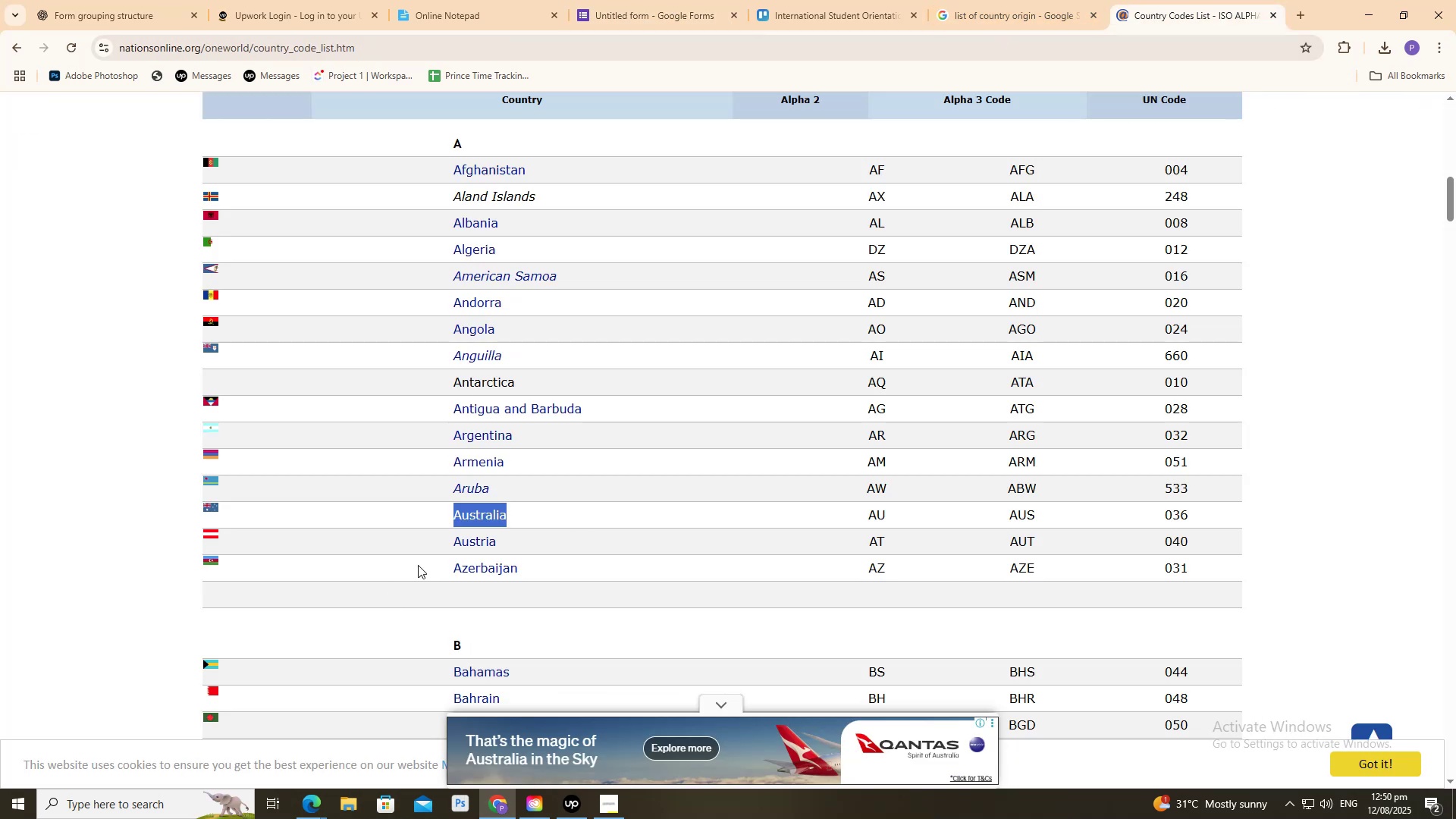 
left_click_drag(start_coordinate=[441, 540], to_coordinate=[515, 547])
 